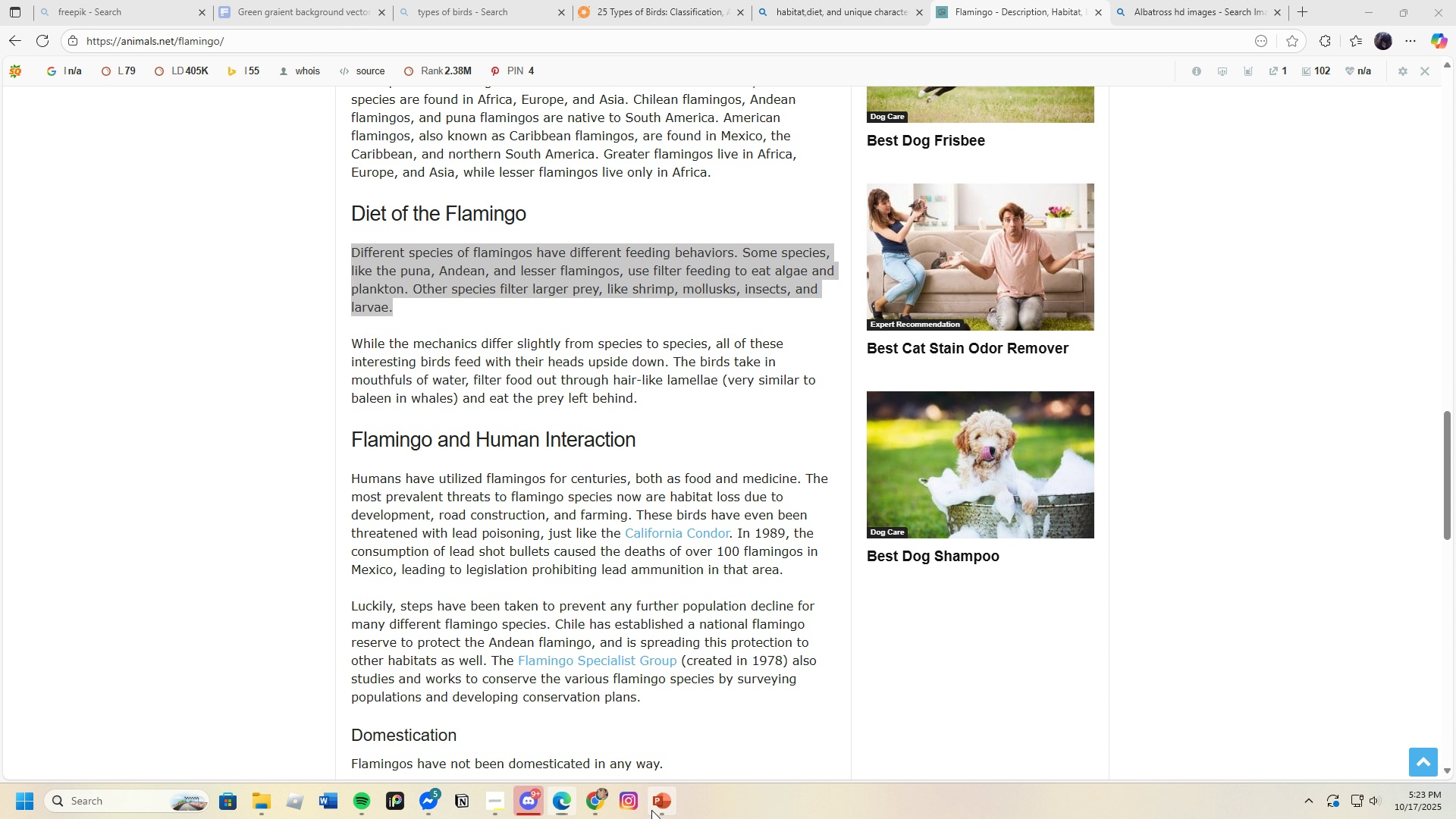 
left_click([651, 810])
 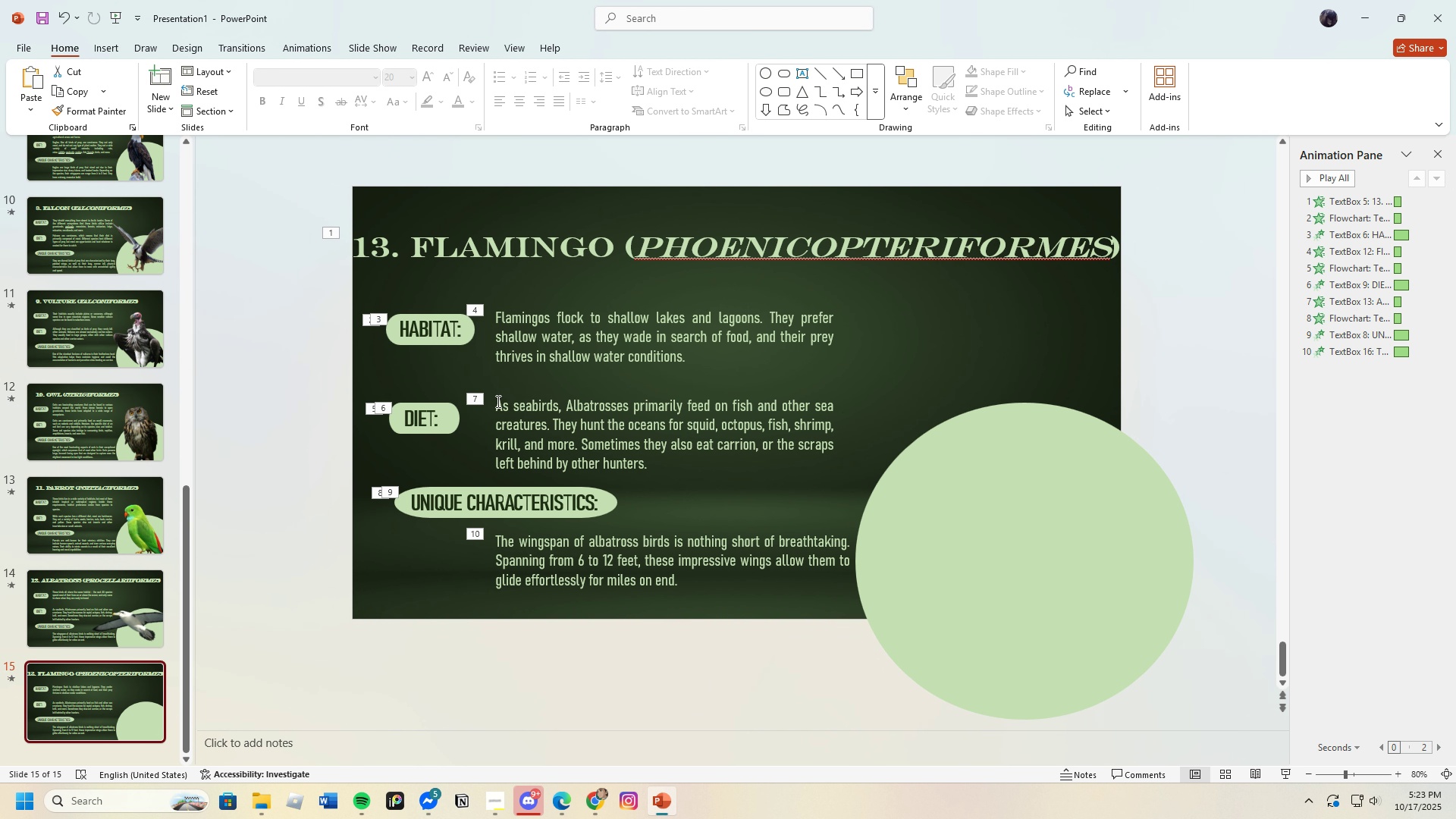 
left_click_drag(start_coordinate=[497, 401], to_coordinate=[686, 483])
 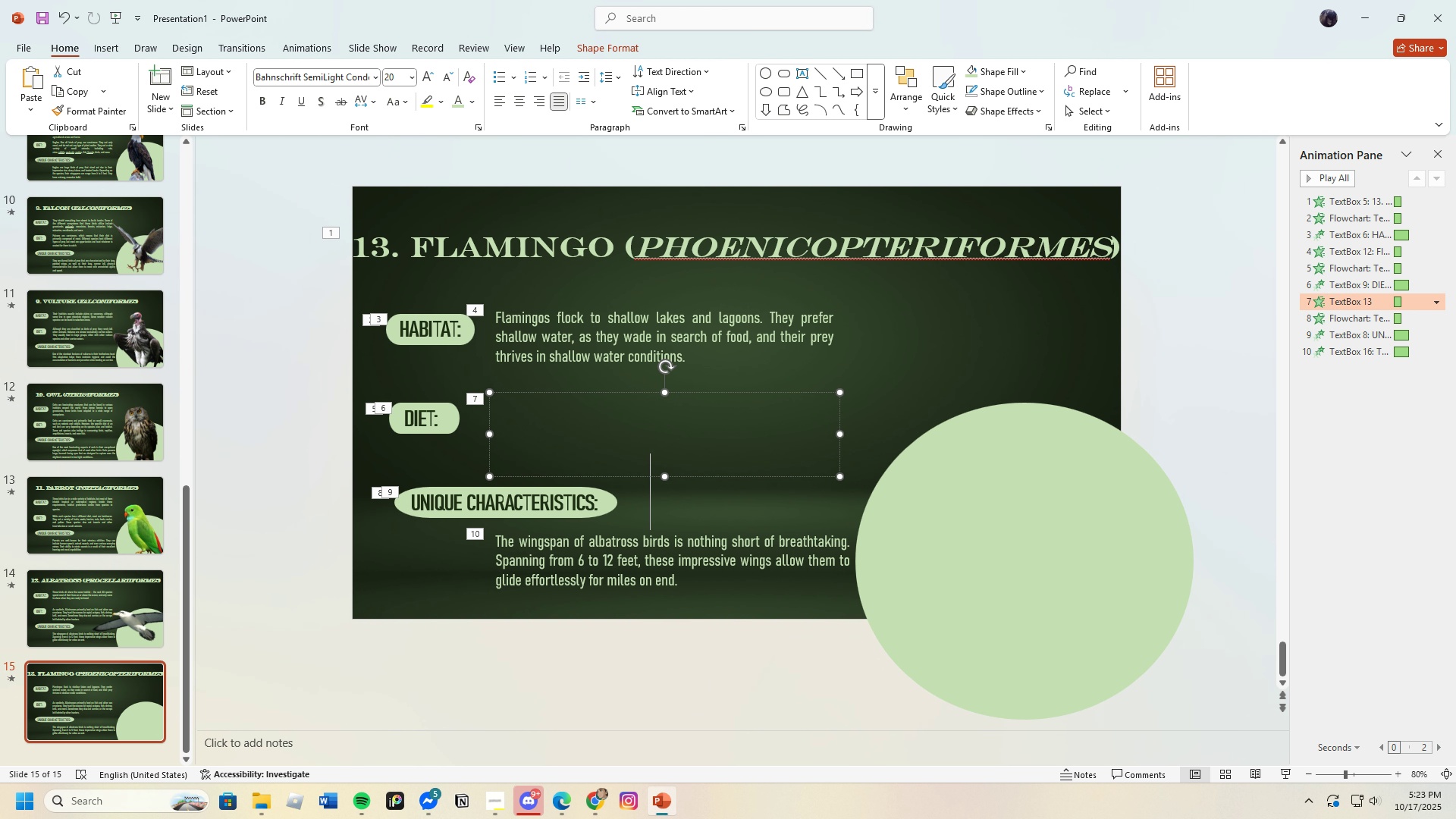 
key(Backspace)
 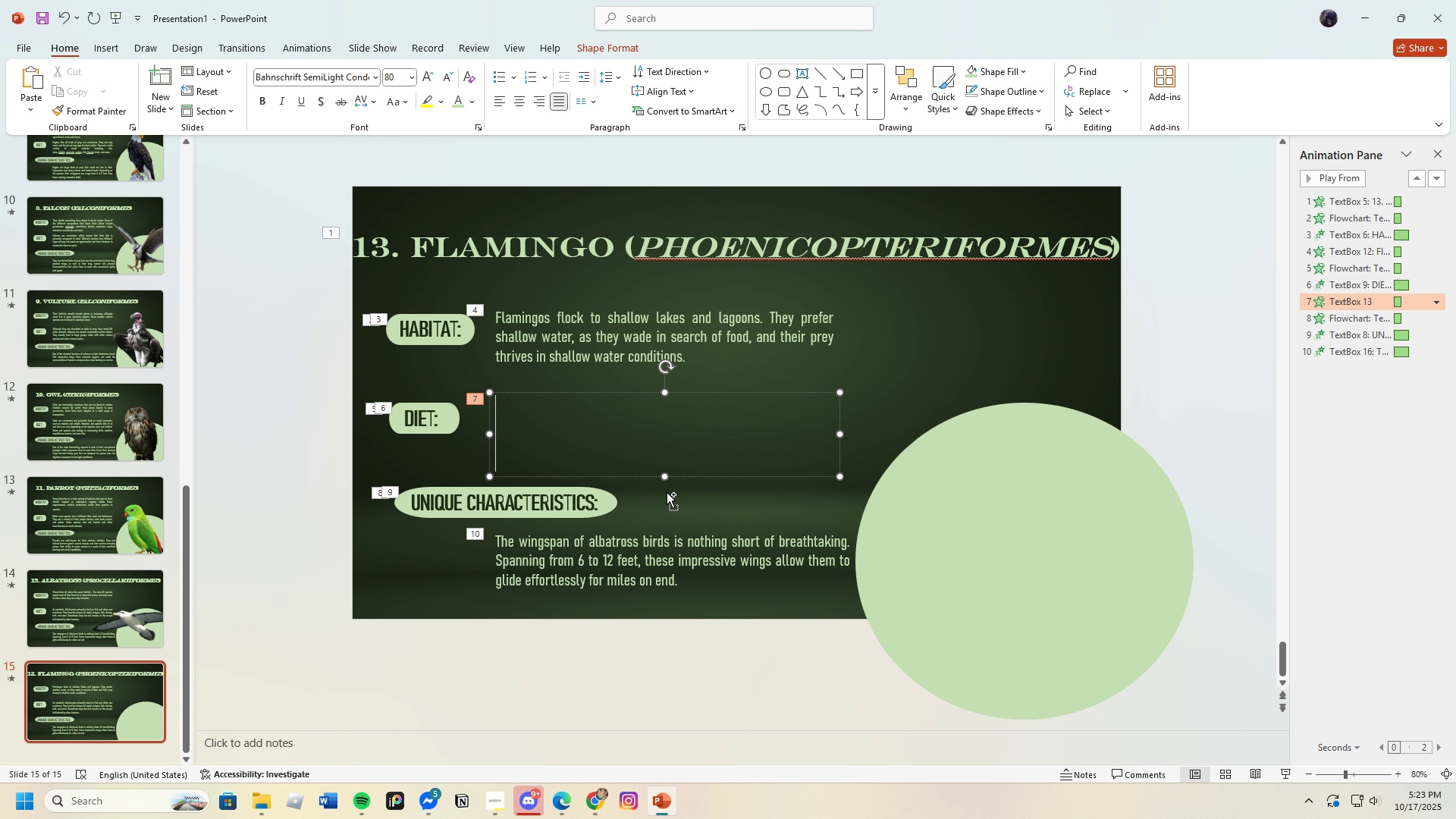 
key(Control+V)
 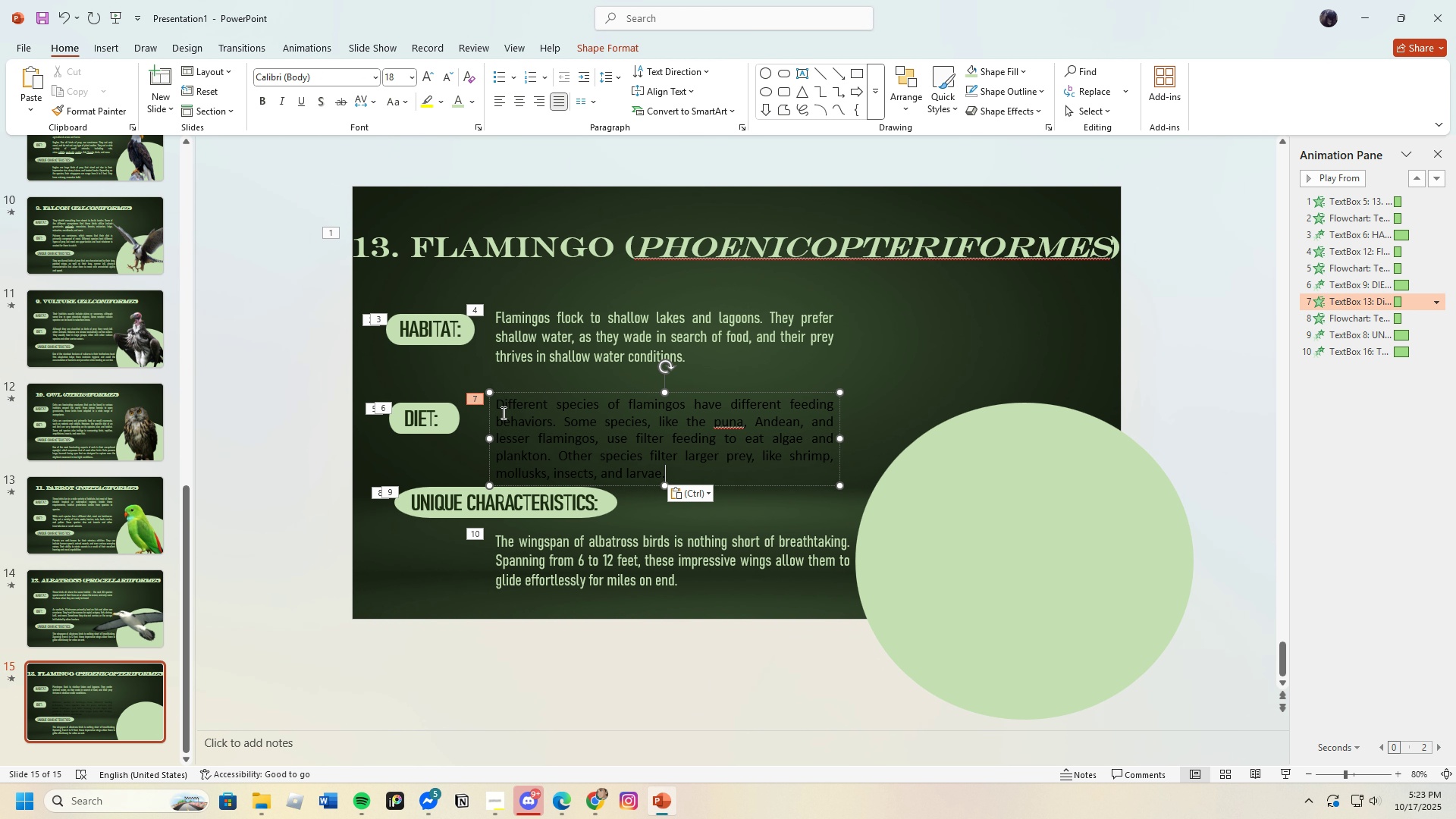 
left_click_drag(start_coordinate=[497, 407], to_coordinate=[690, 492])
 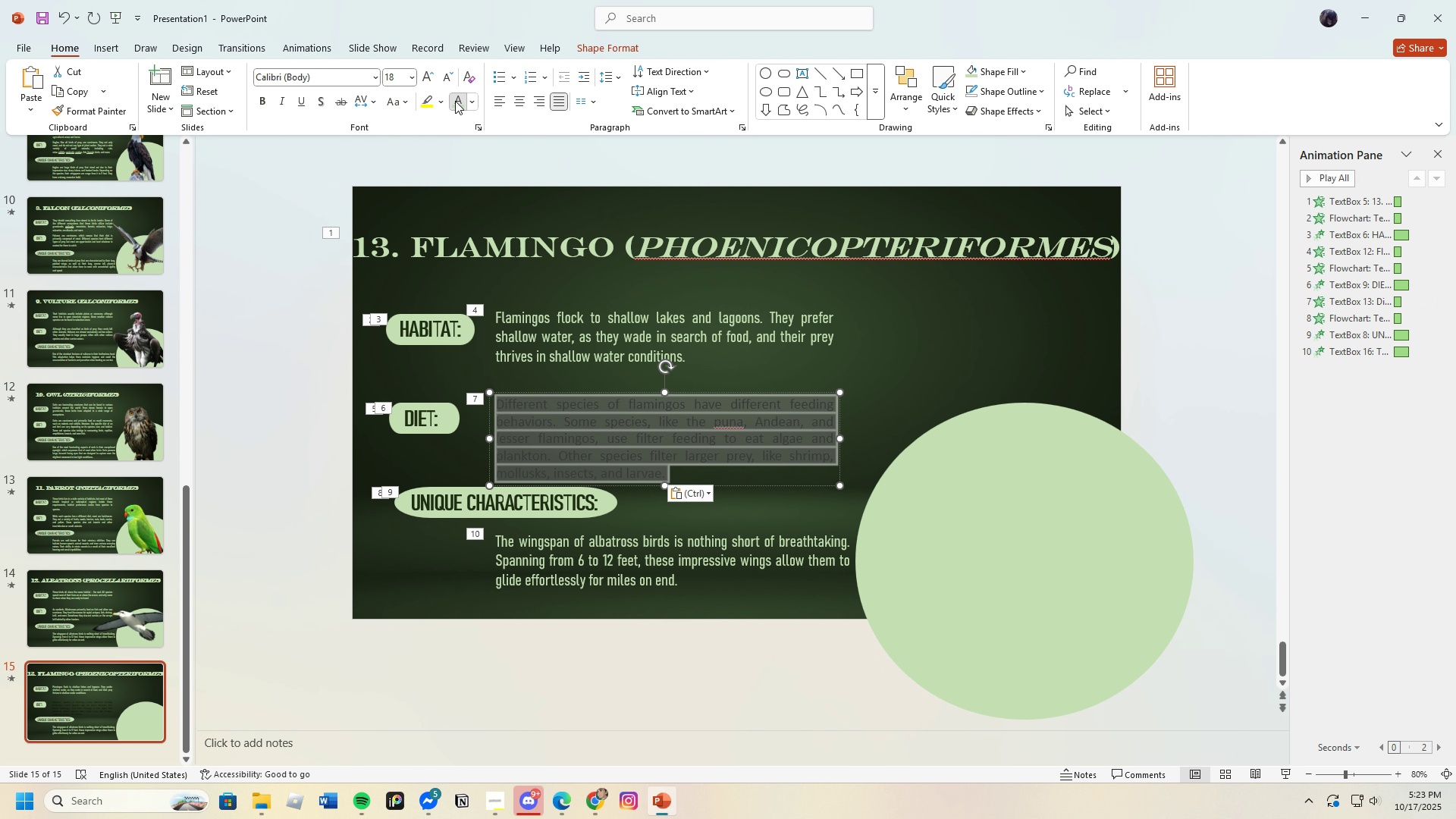 
left_click([455, 101])
 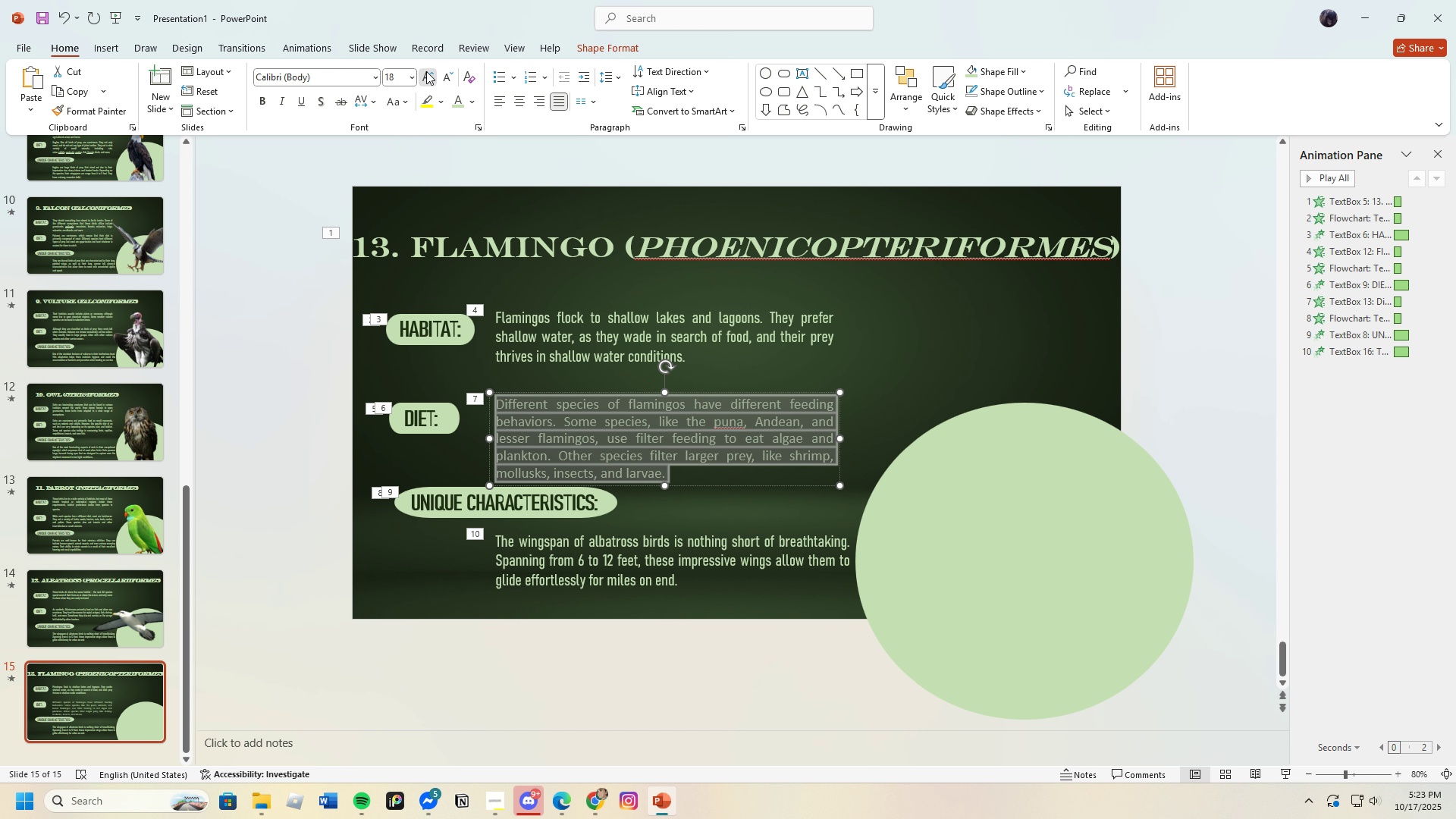 
left_click([426, 71])
 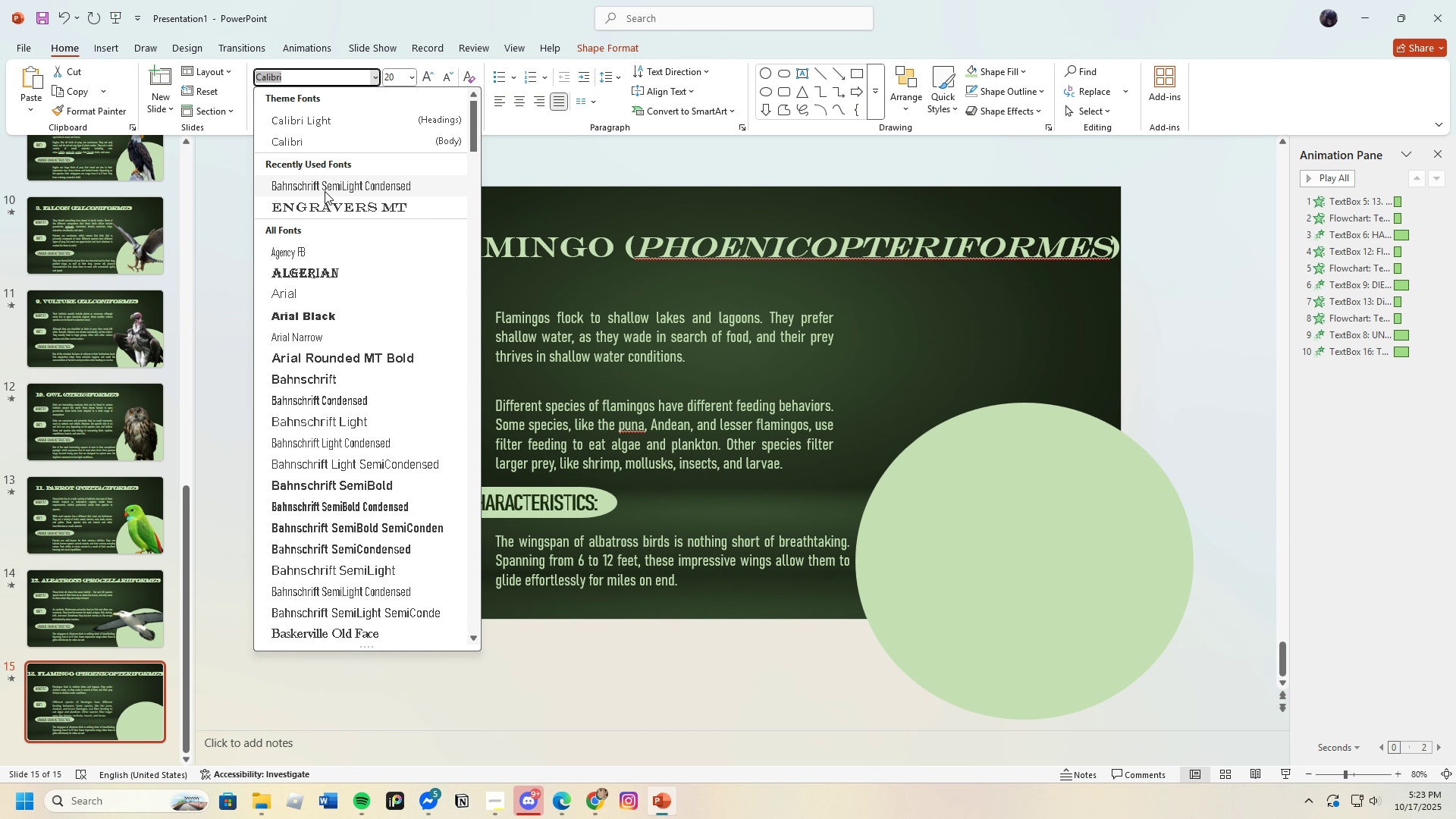 
left_click([325, 191])
 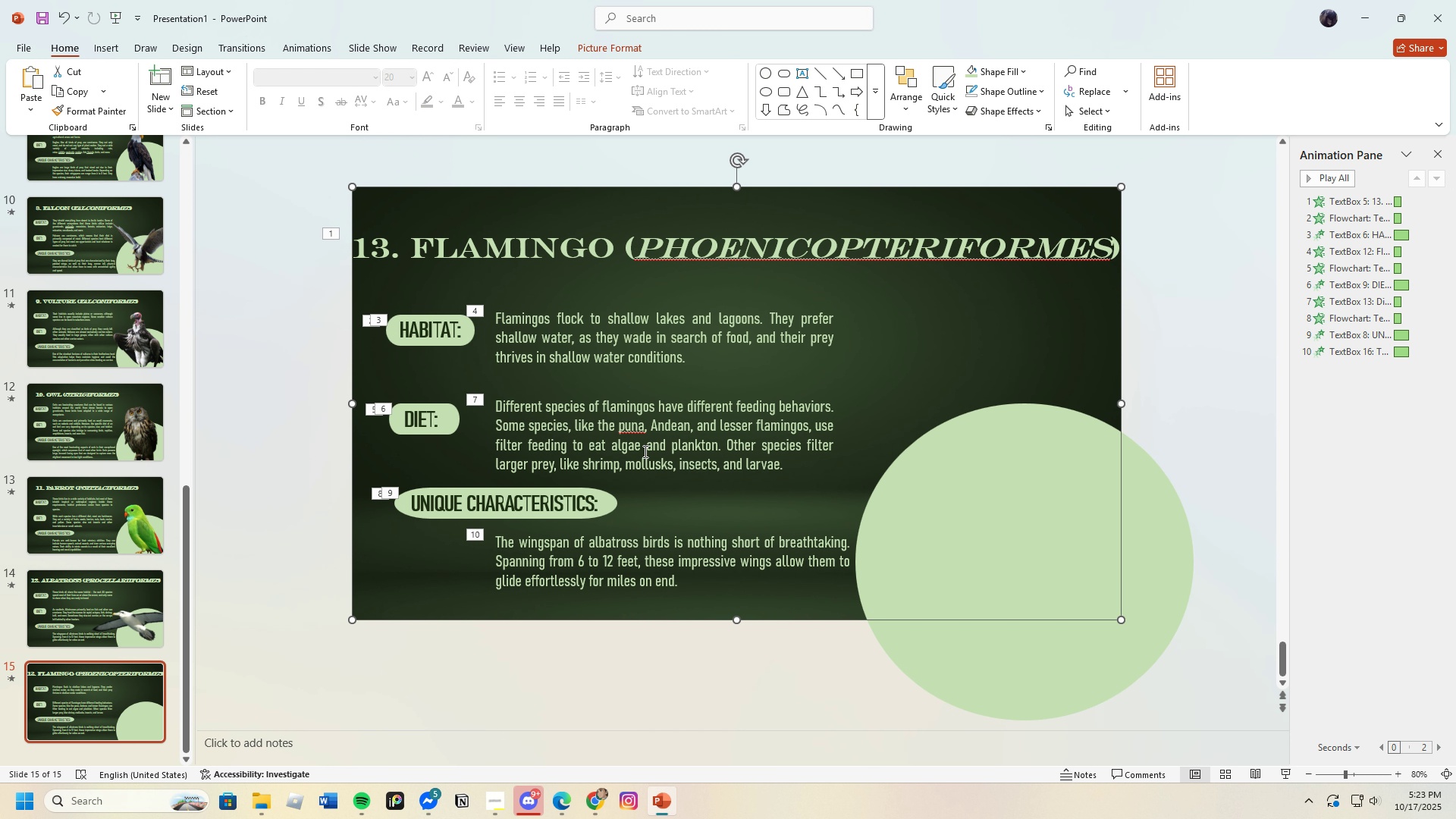 
left_click([625, 450])
 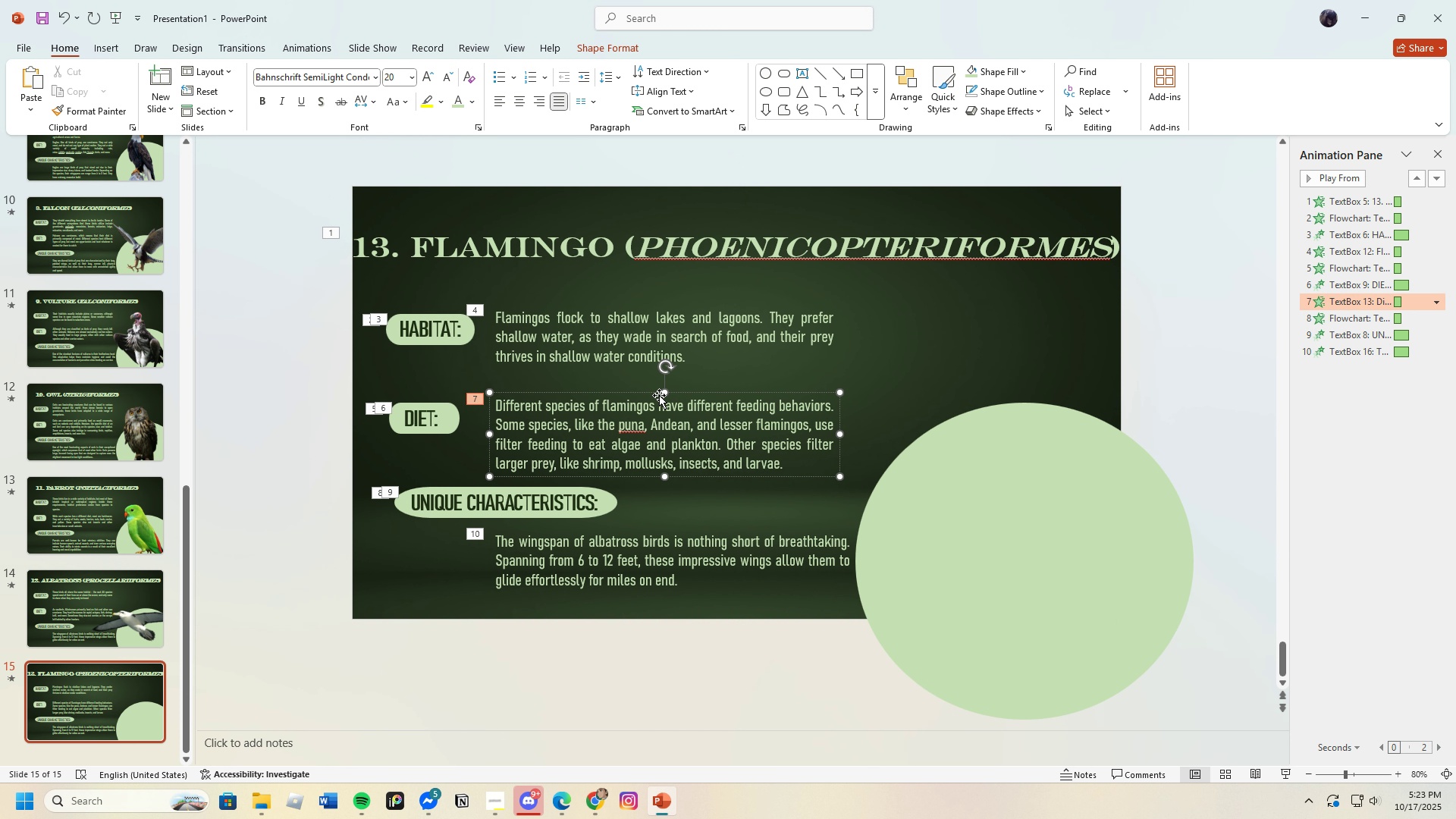 
left_click_drag(start_coordinate=[659, 394], to_coordinate=[659, 388])
 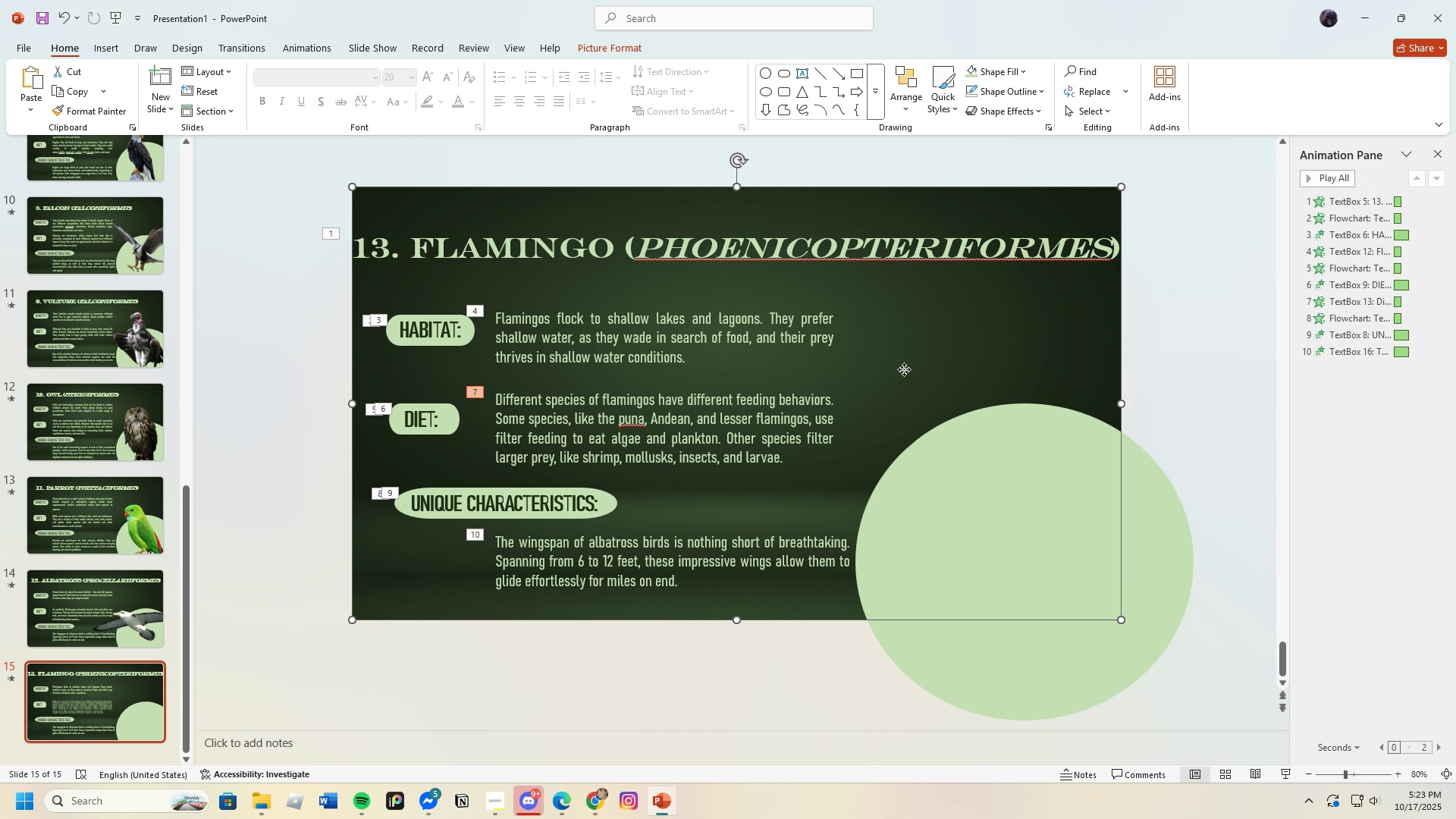 
left_click([904, 369])
 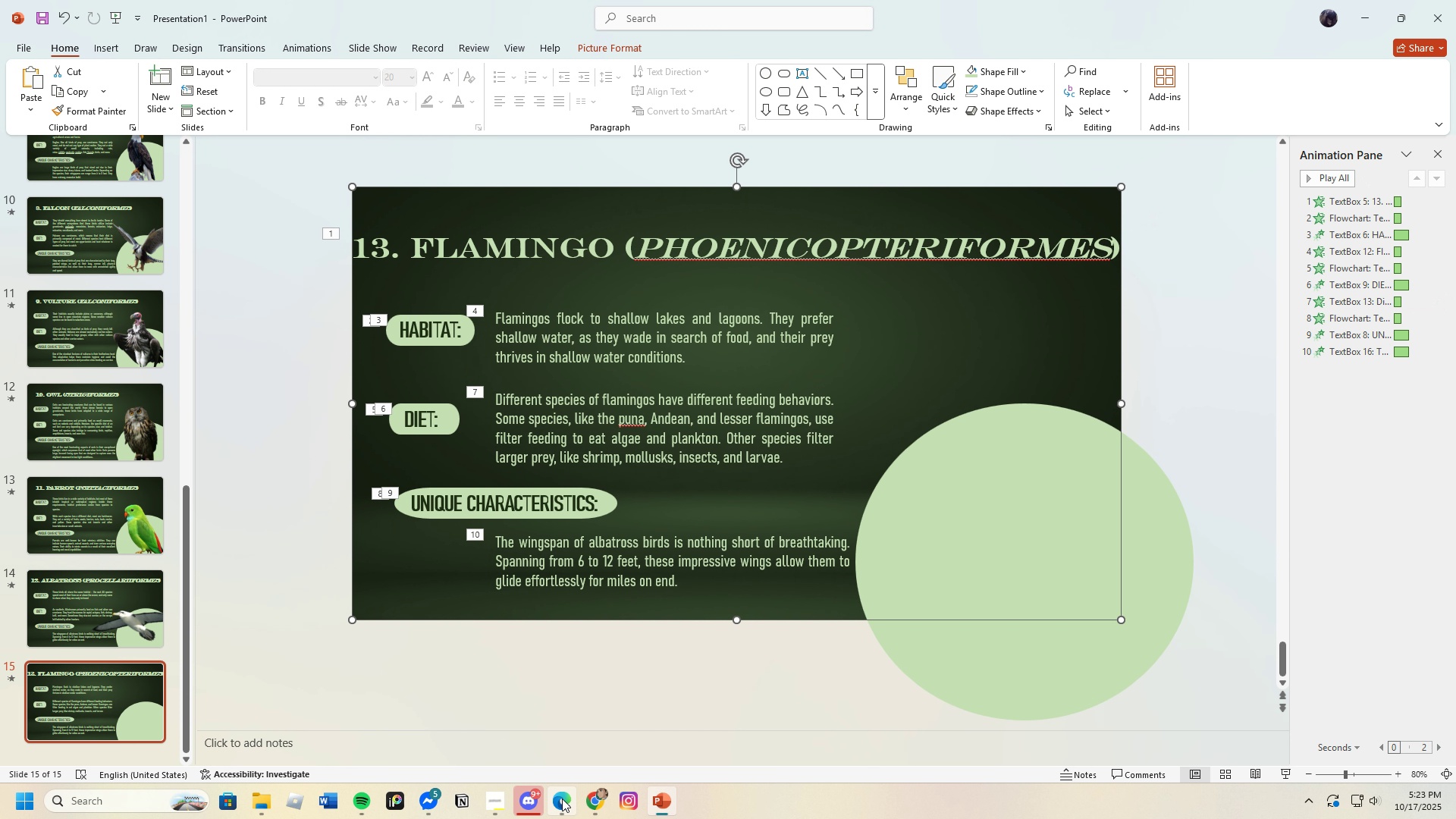 
left_click([562, 799])
 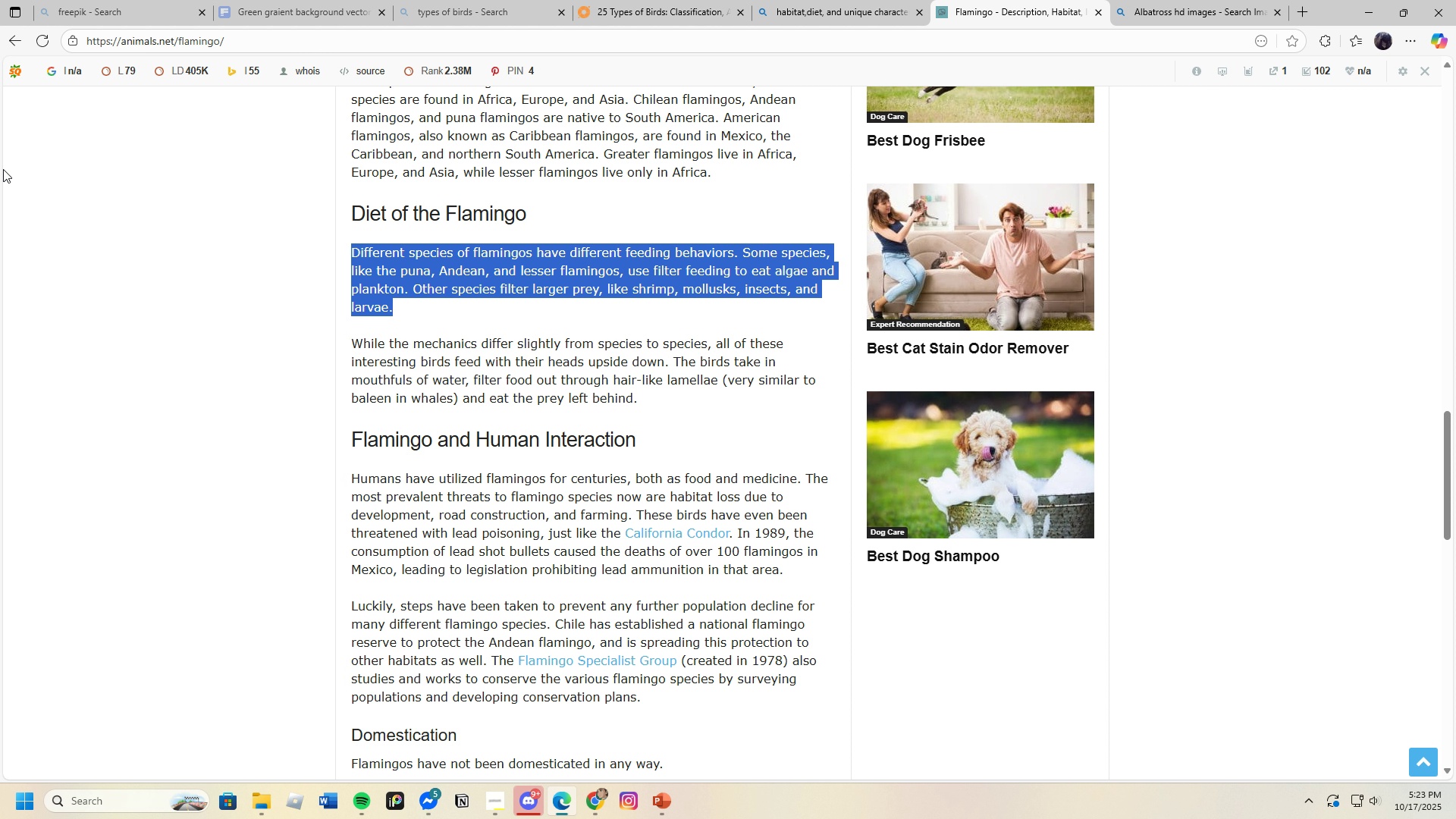 
left_click([13, 41])
 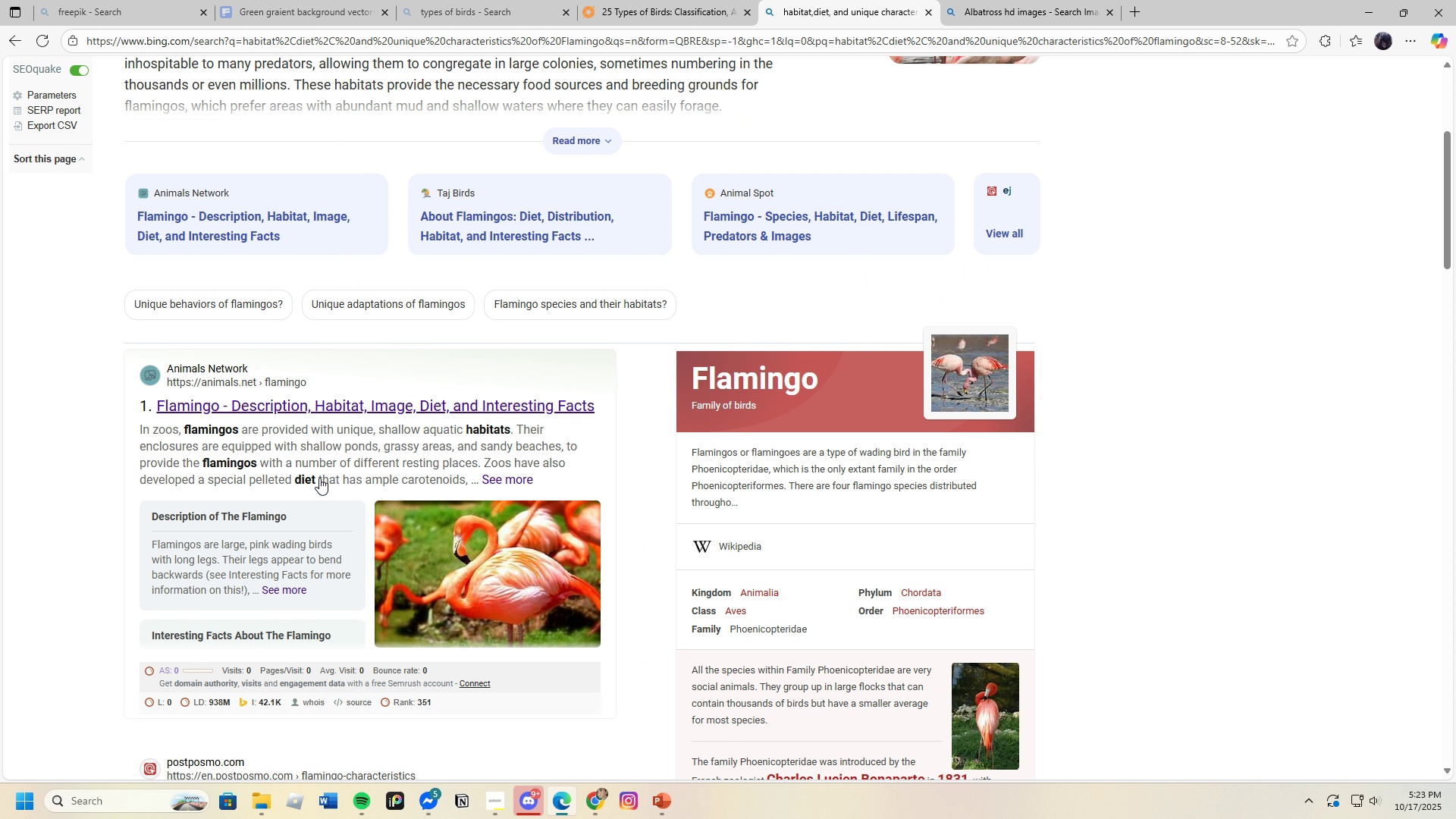 
scroll: coordinate [340, 511], scroll_direction: down, amount: 8.0
 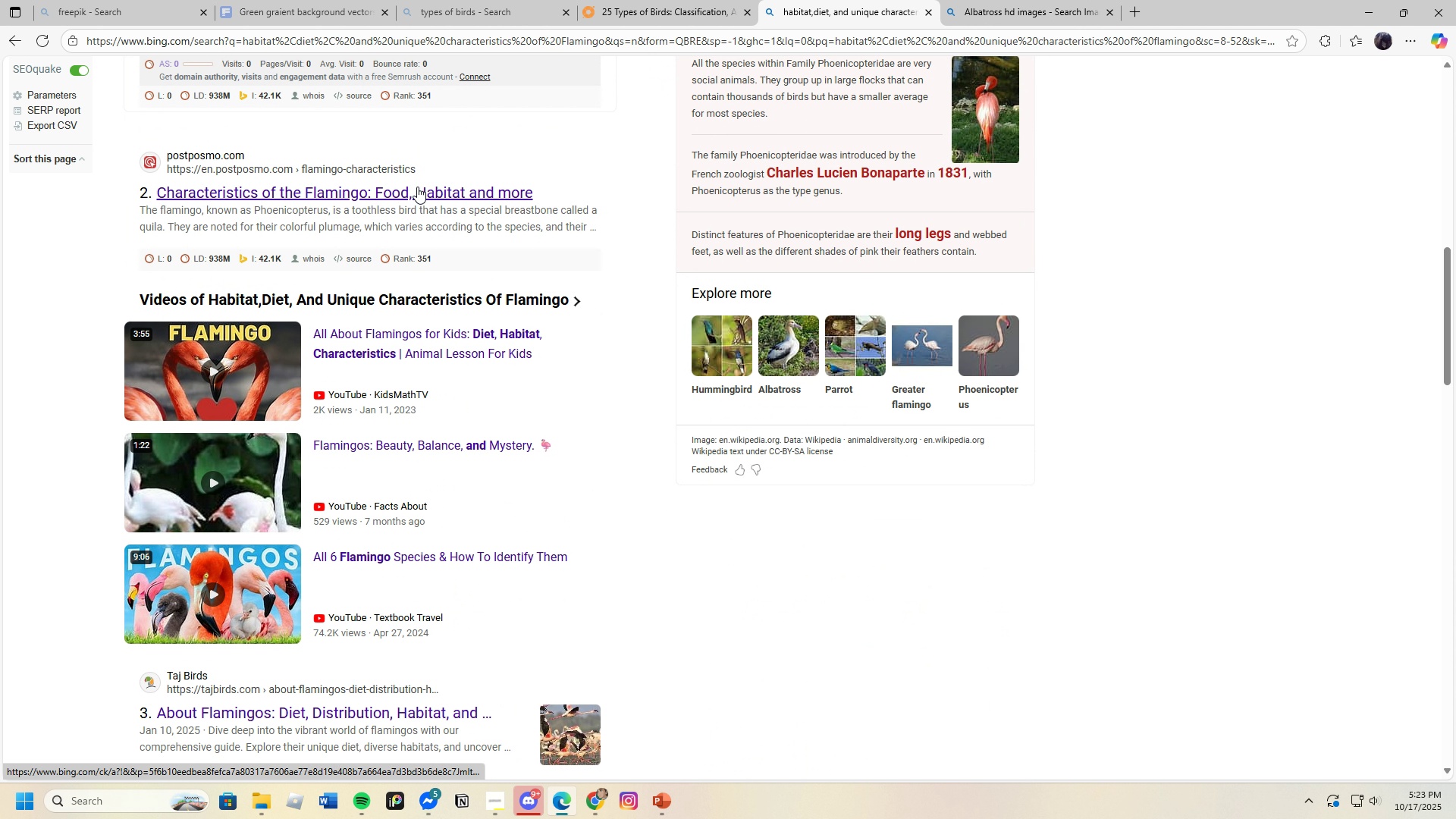 
left_click([417, 187])
 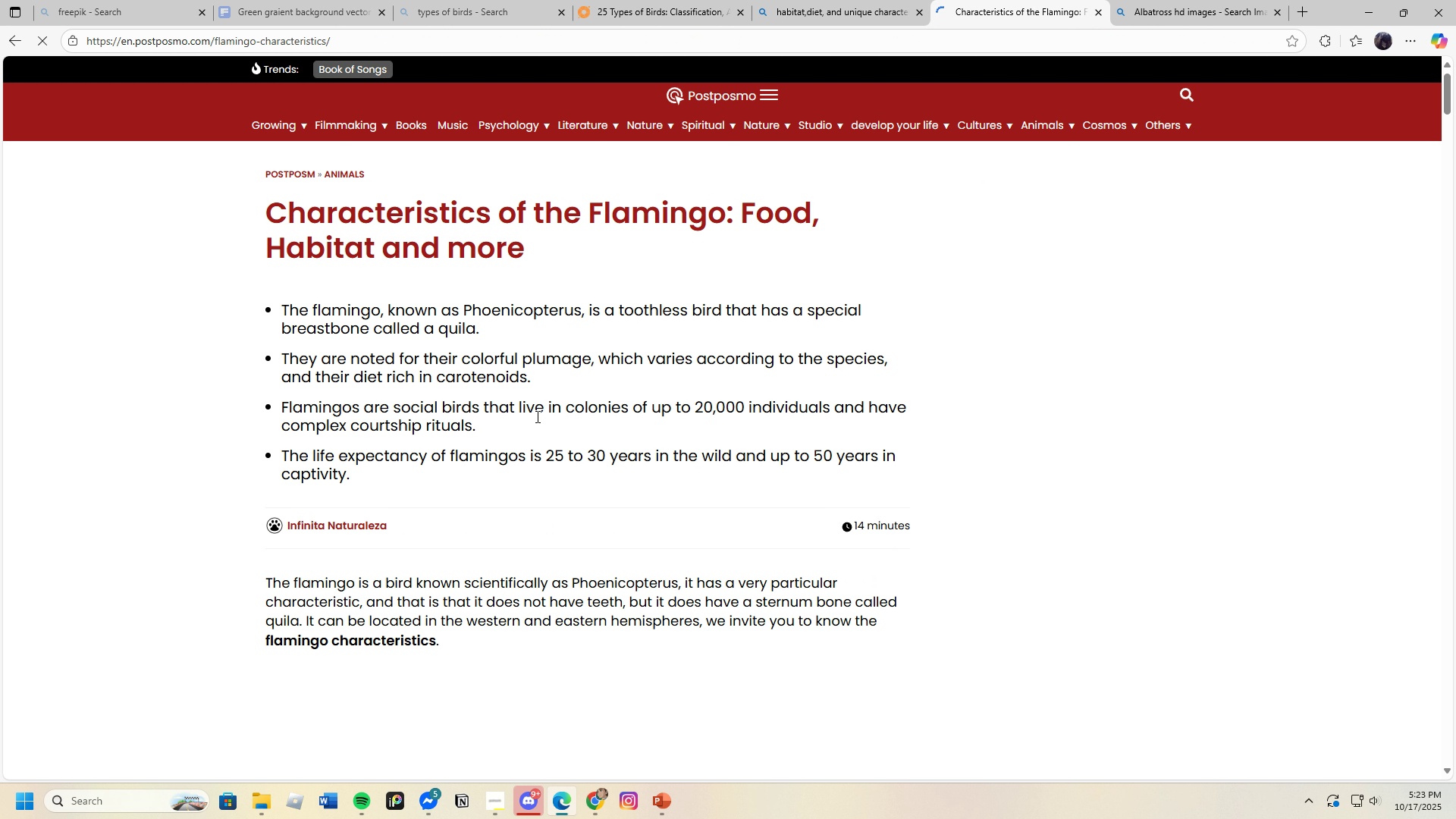 
scroll: coordinate [549, 496], scroll_direction: down, amount: 5.0
 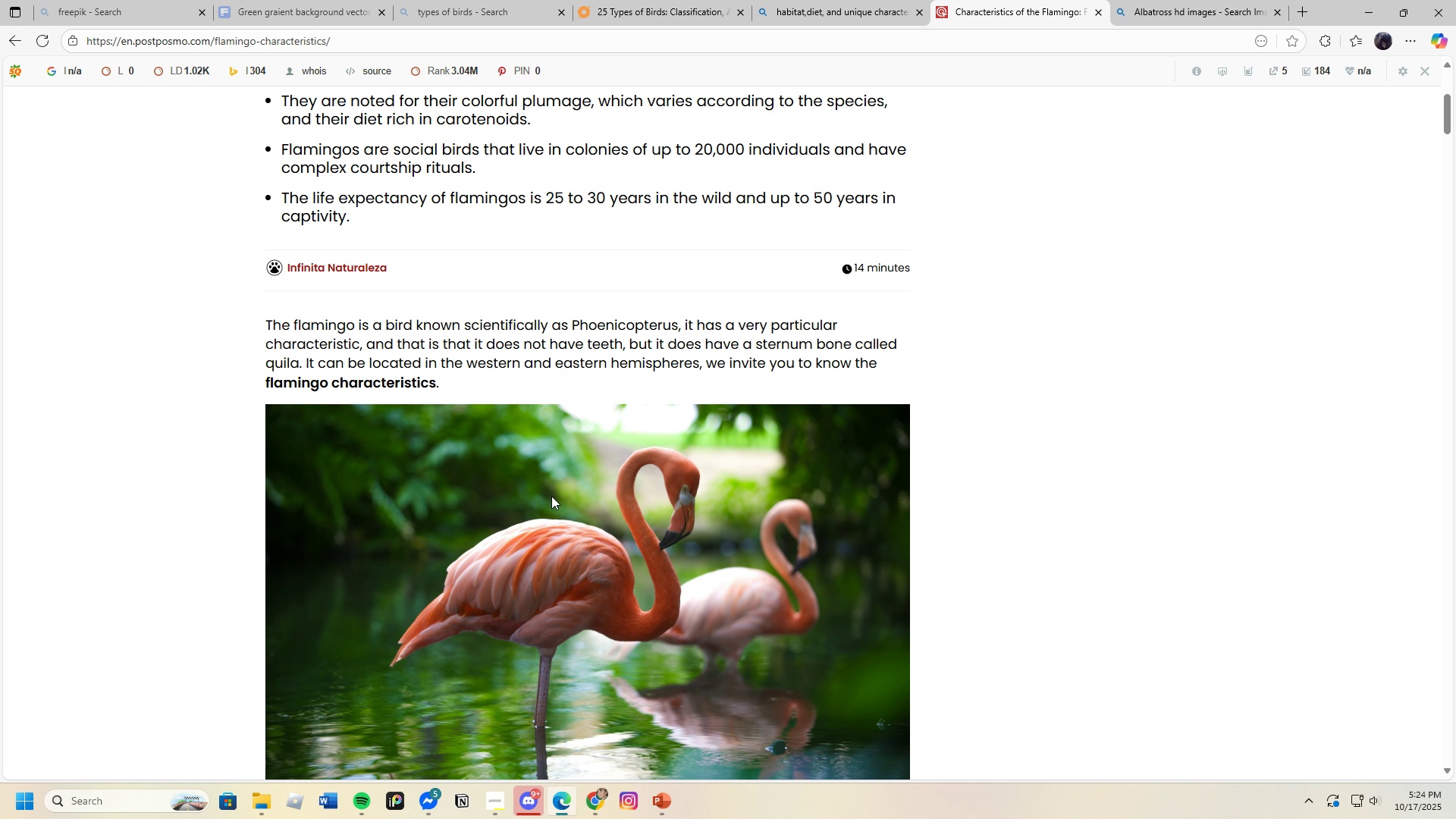 
wait(8.43)
 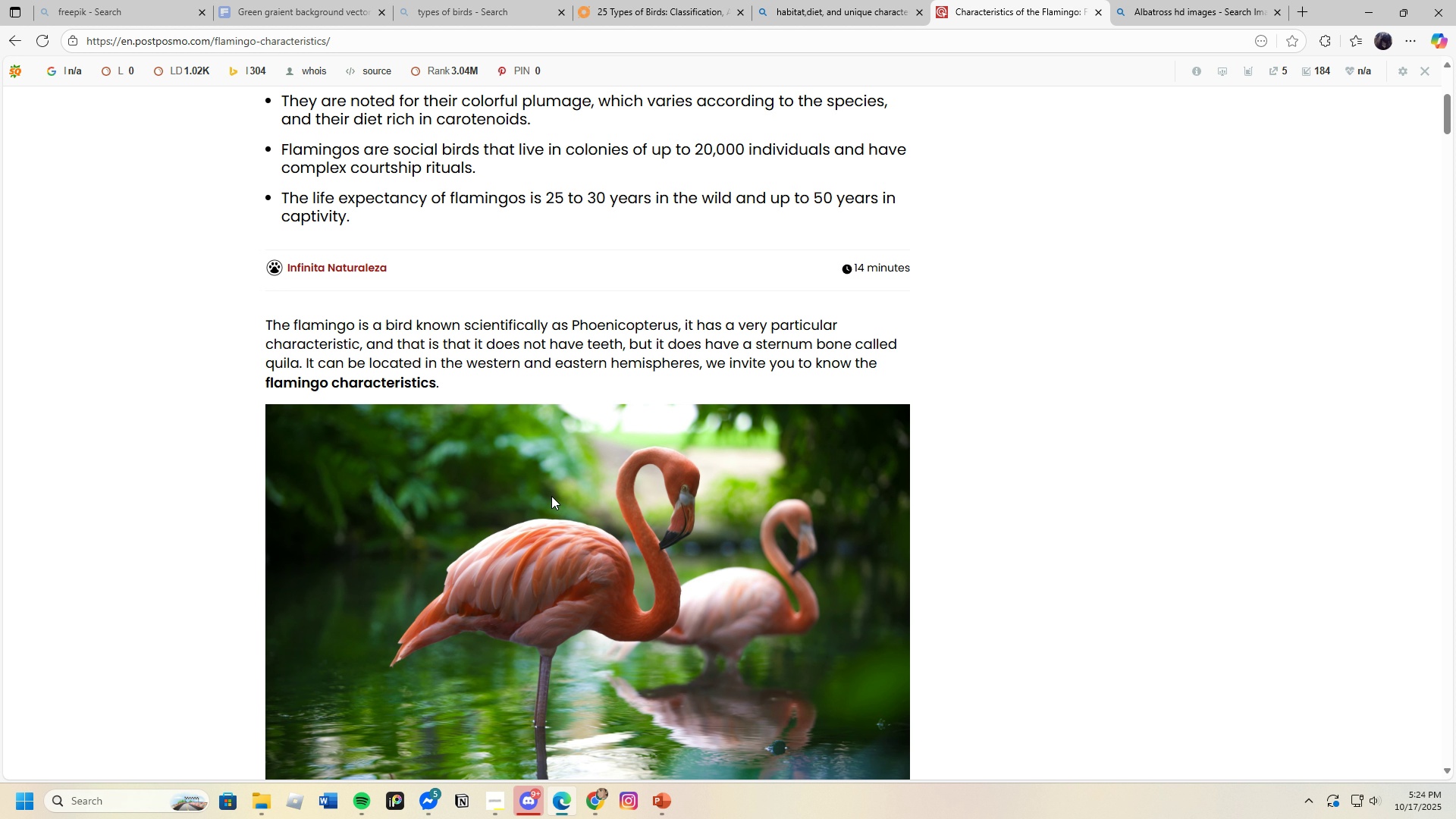 
scroll: coordinate [555, 483], scroll_direction: down, amount: 10.0
 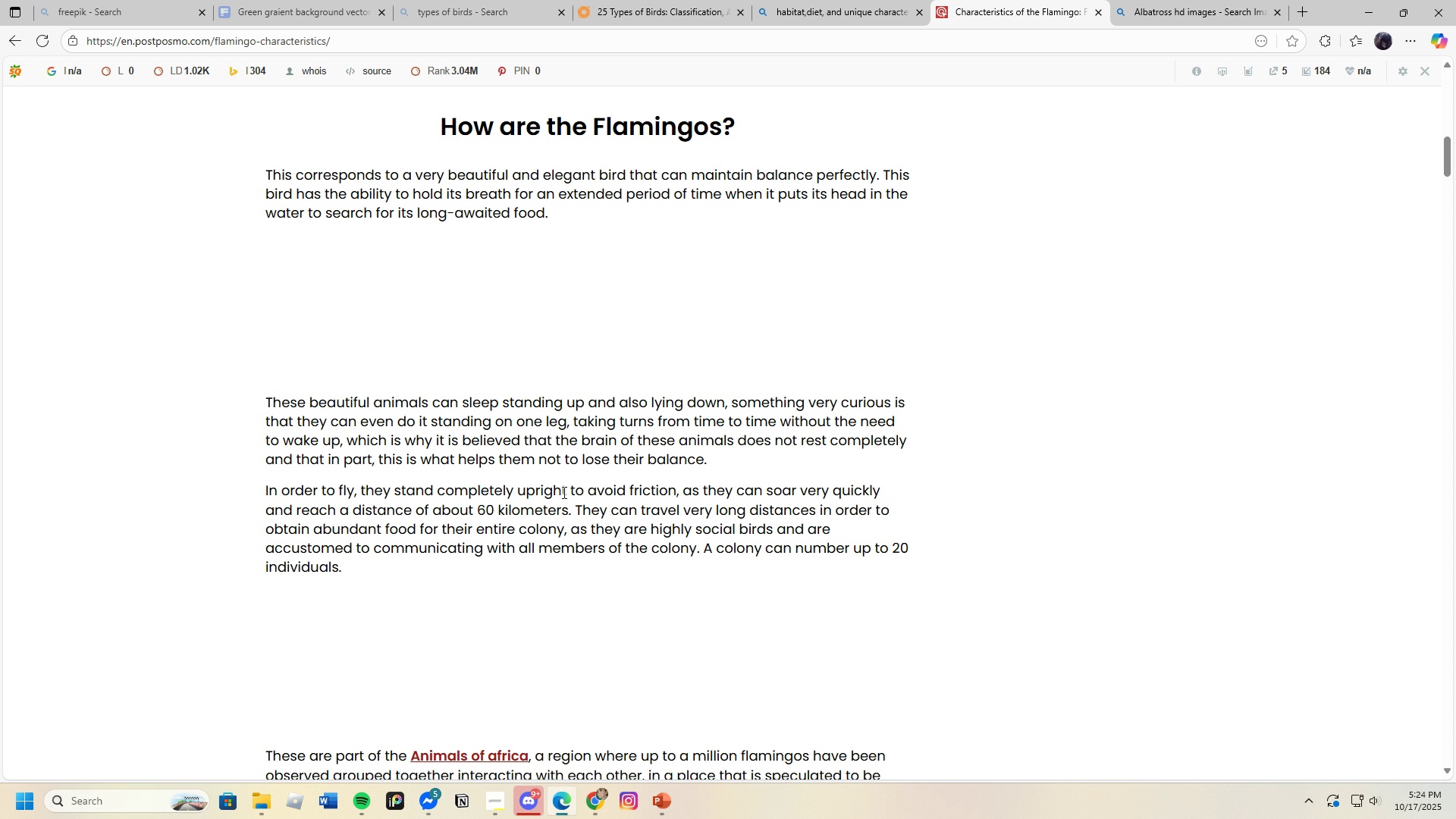 
wait(8.45)
 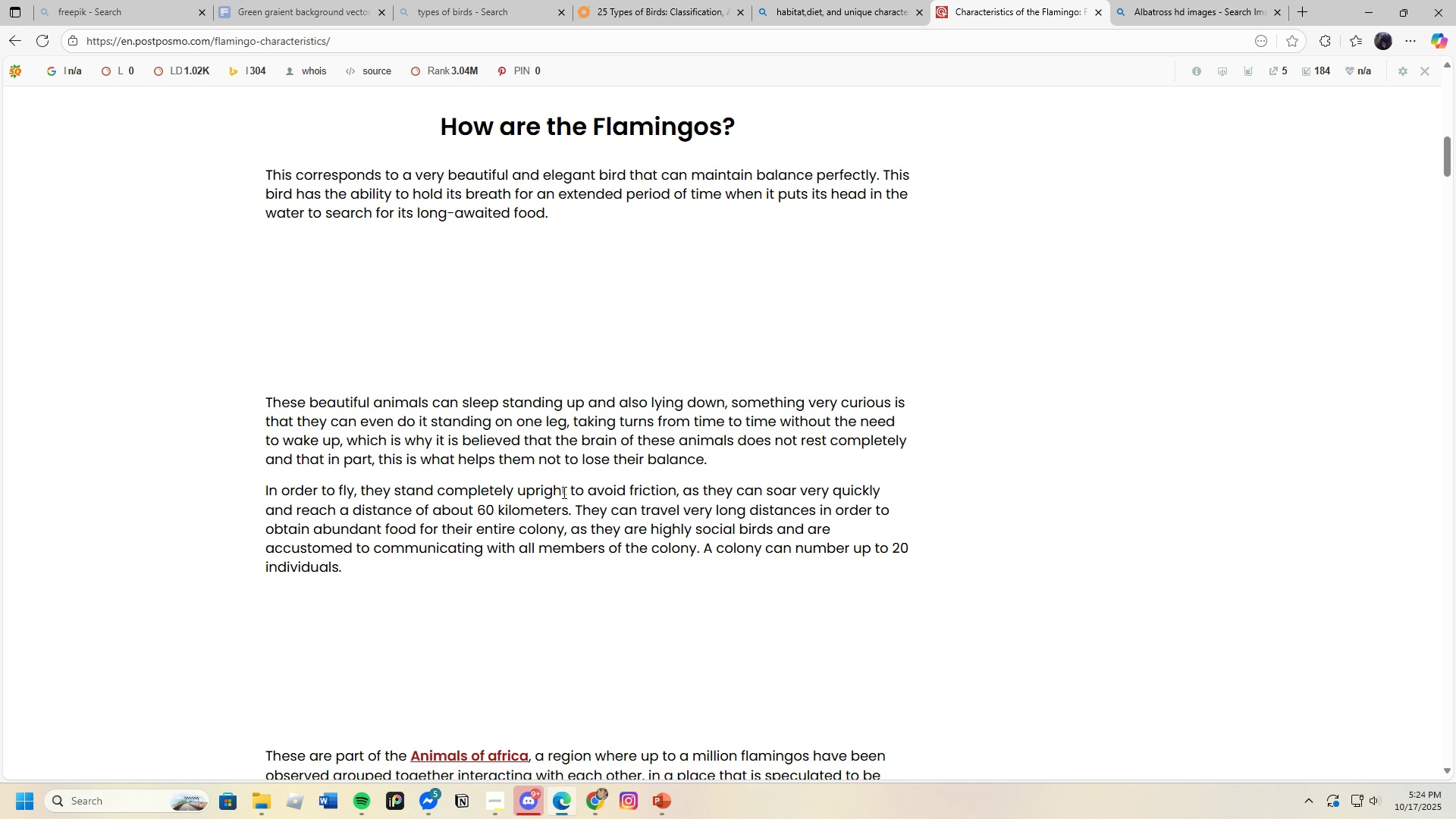 
scroll: coordinate [372, 549], scroll_direction: down, amount: 17.0
 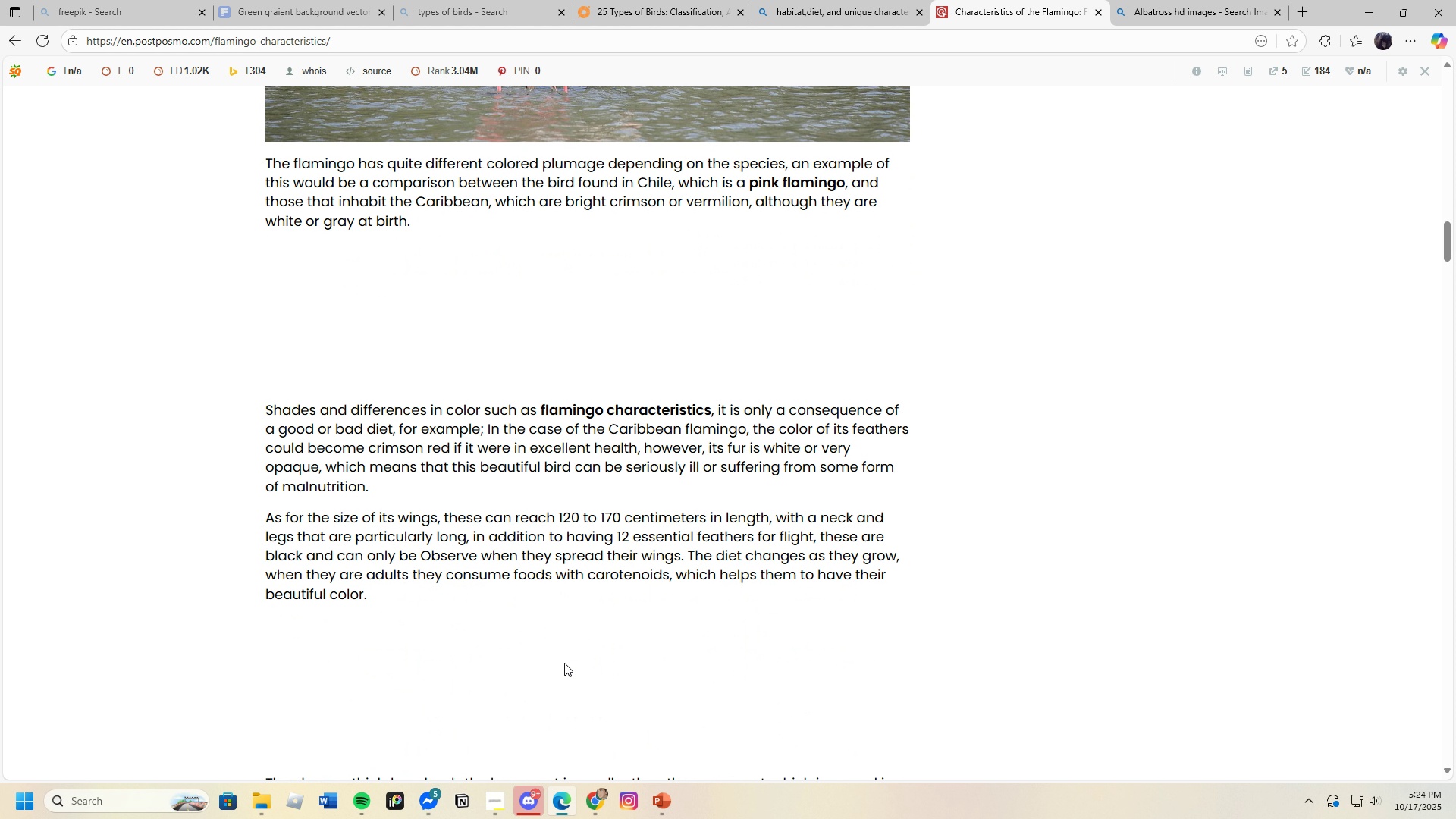 
scroll: coordinate [566, 663], scroll_direction: down, amount: 5.0
 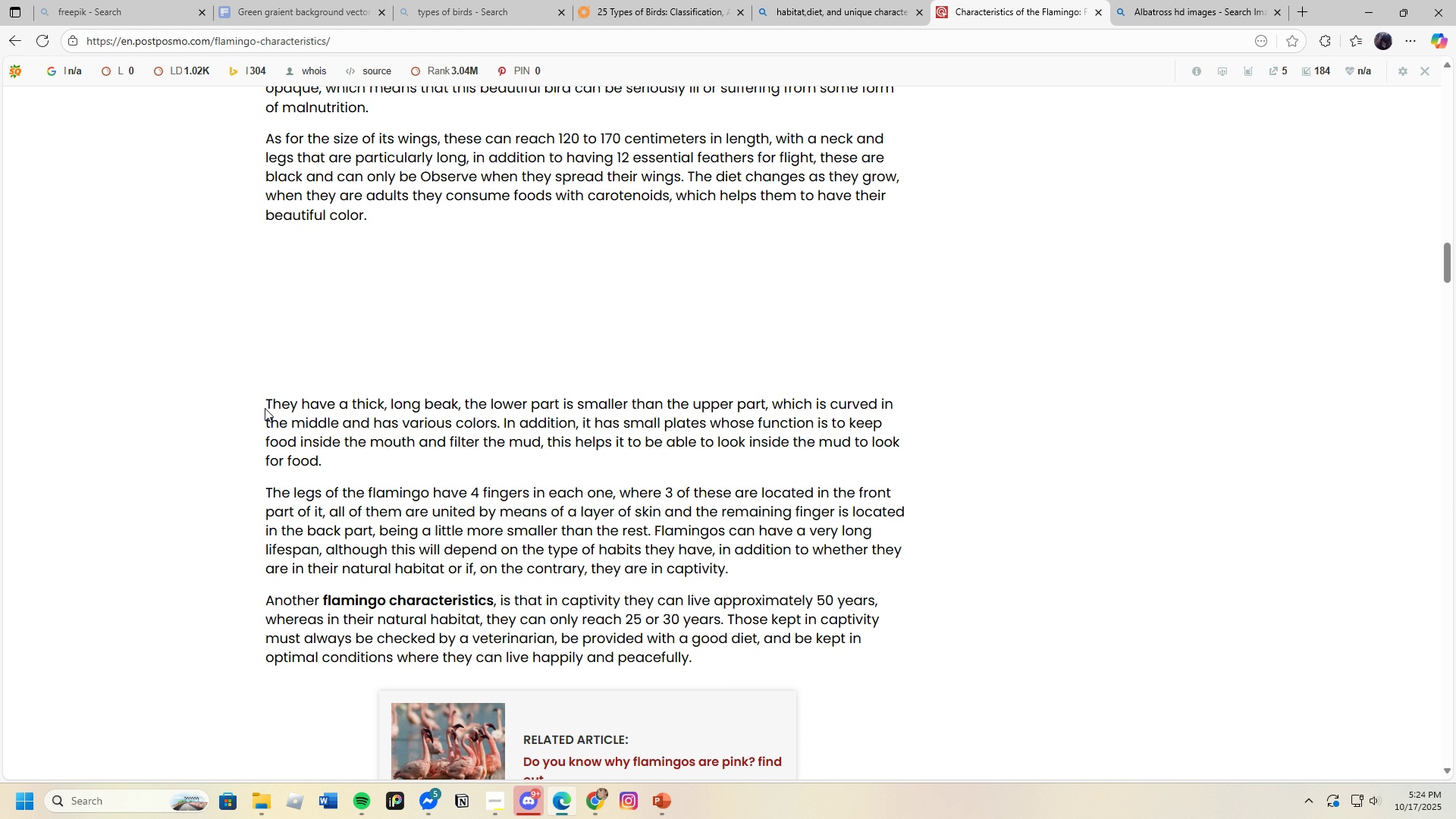 
wait(10.91)
 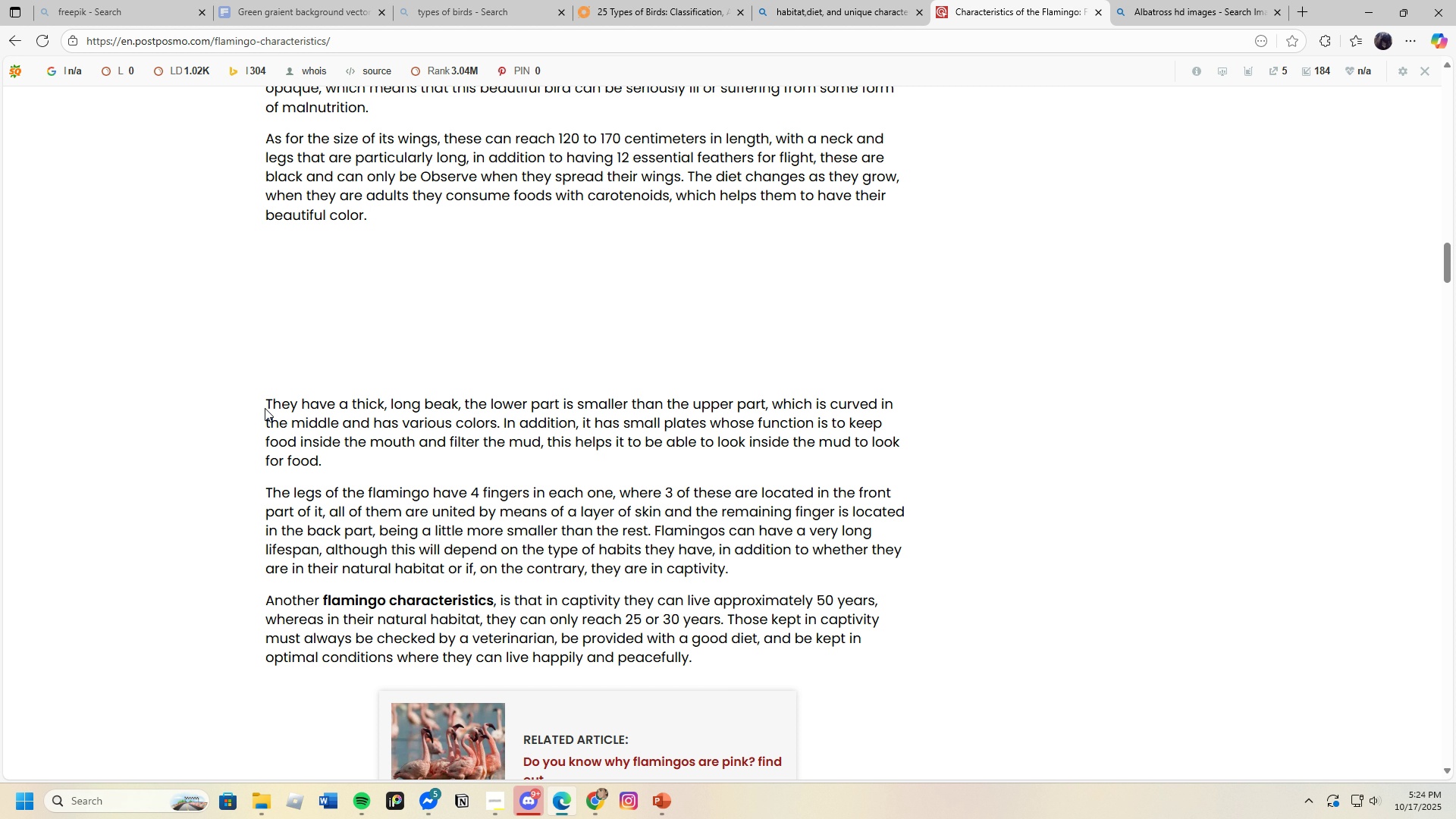 
mouse_move([278, 500])
 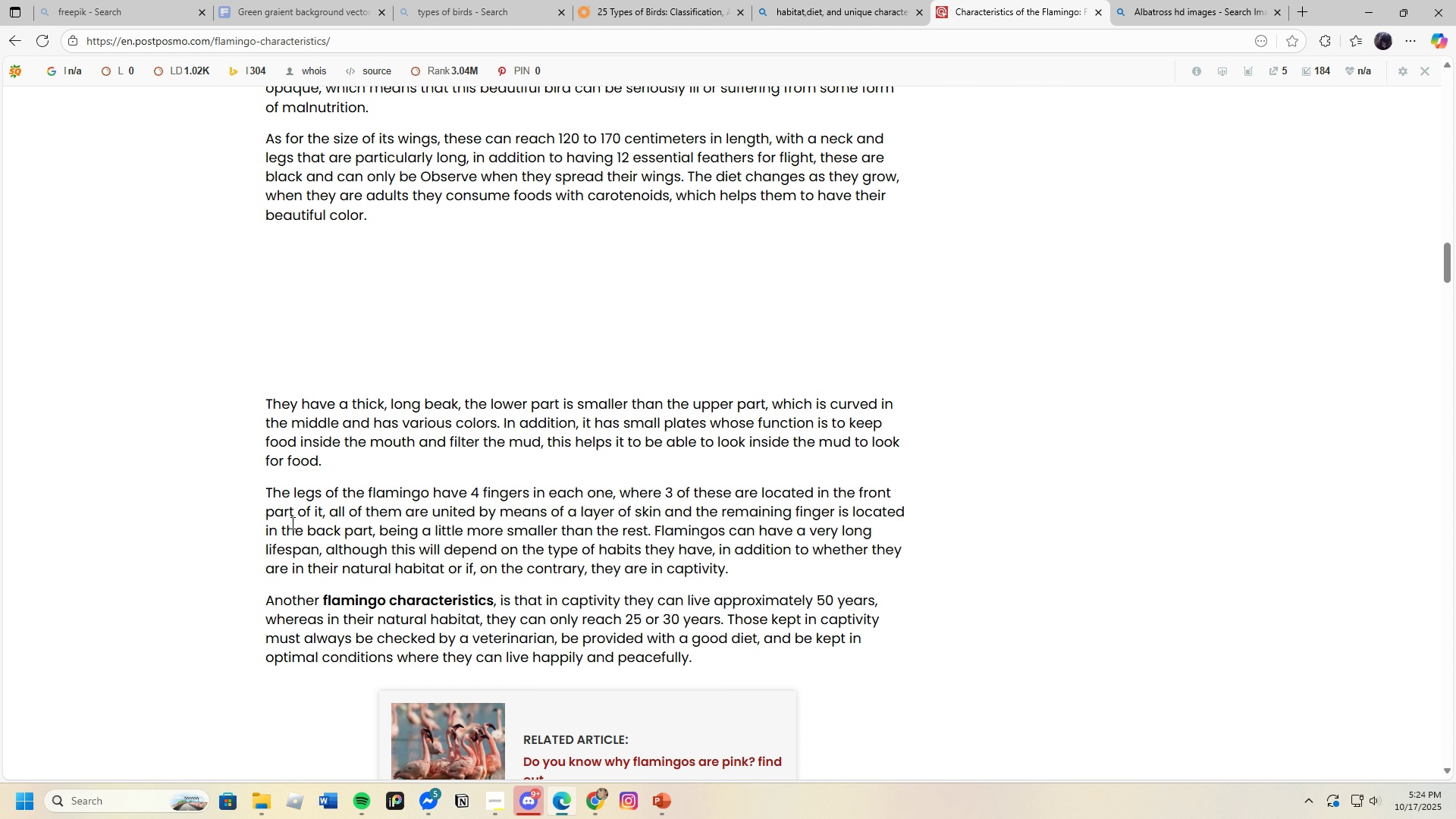 
wait(9.55)
 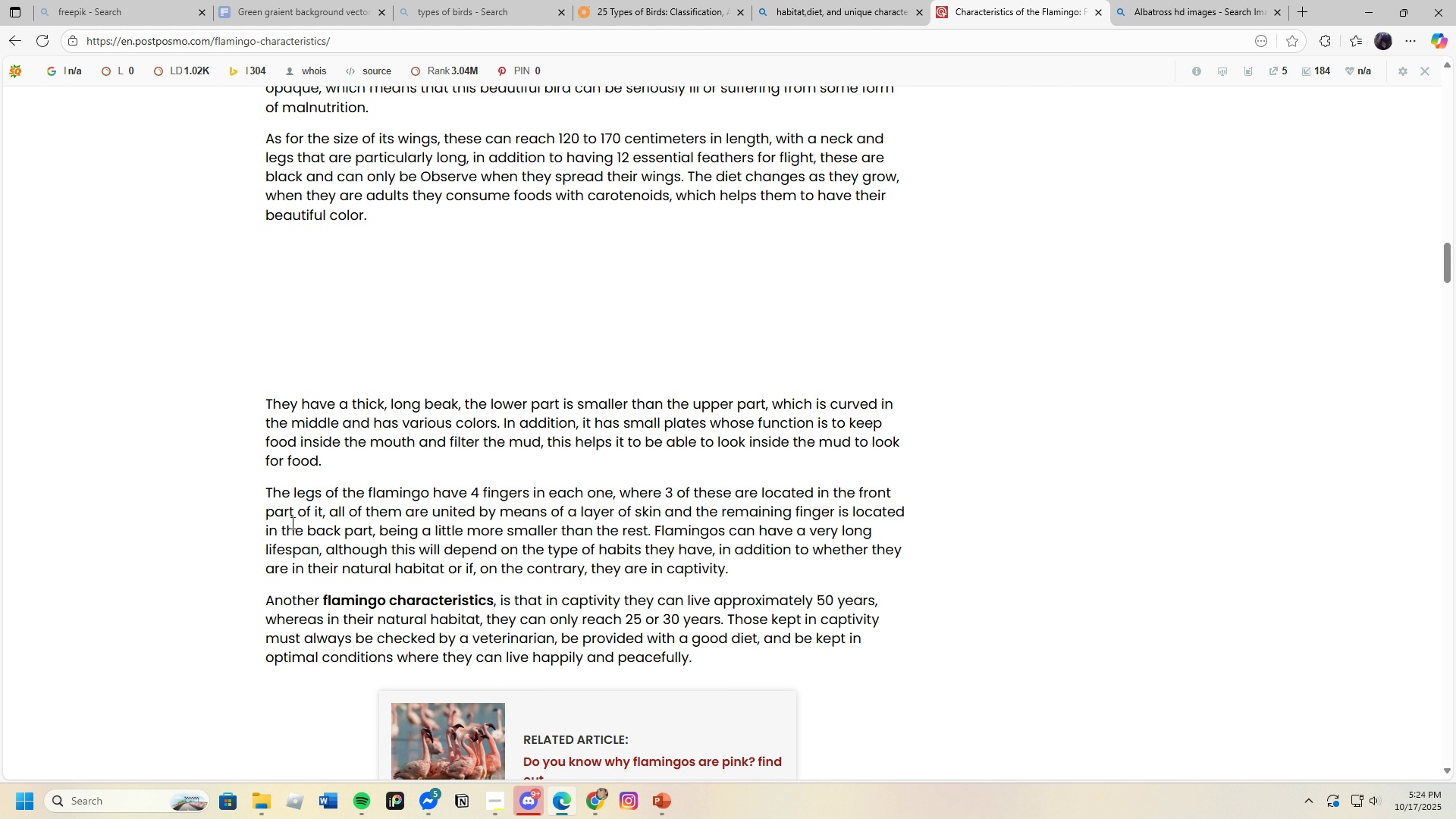 
scroll: coordinate [354, 609], scroll_direction: down, amount: 4.0
 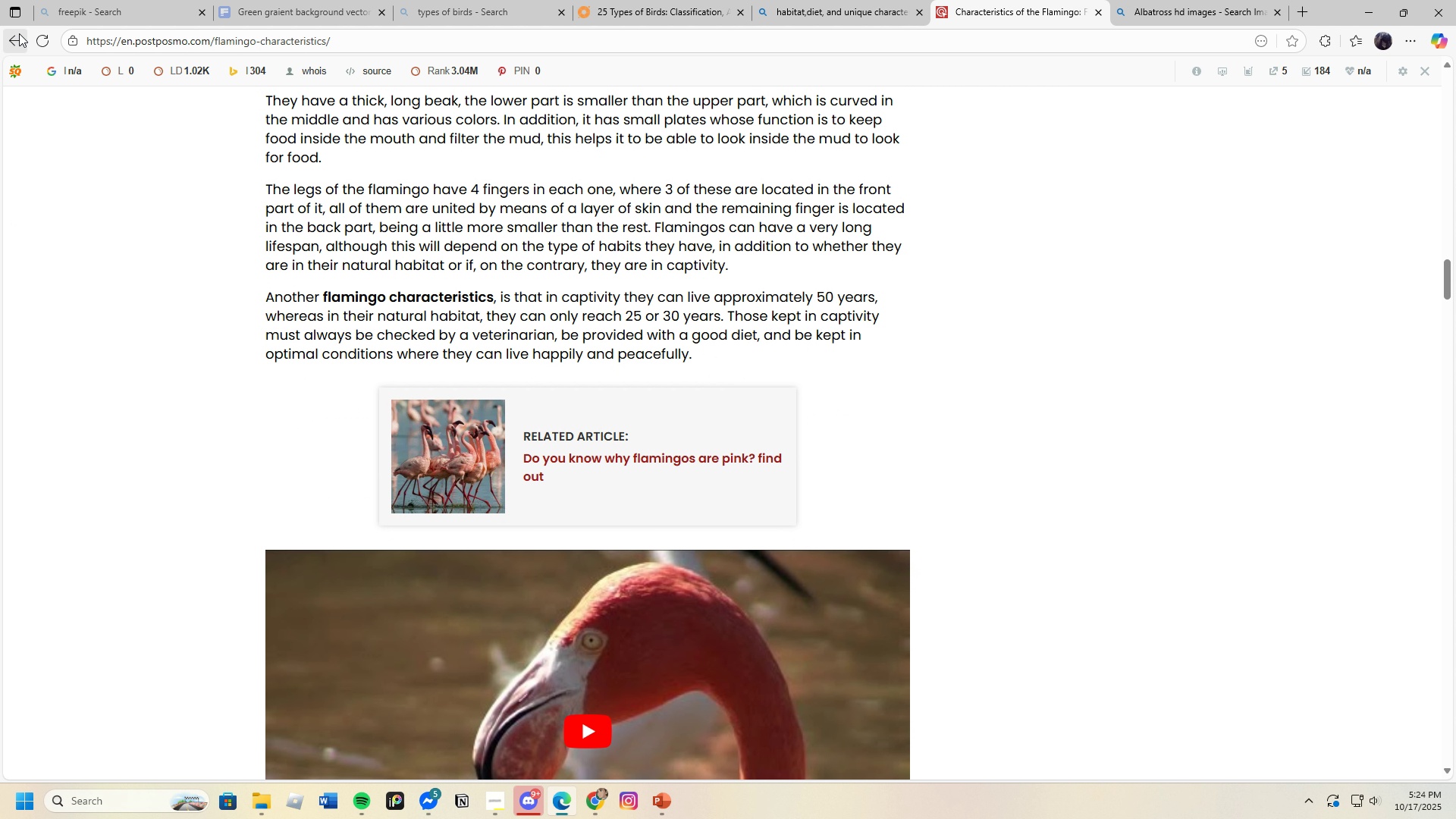 
left_click([19, 33])
 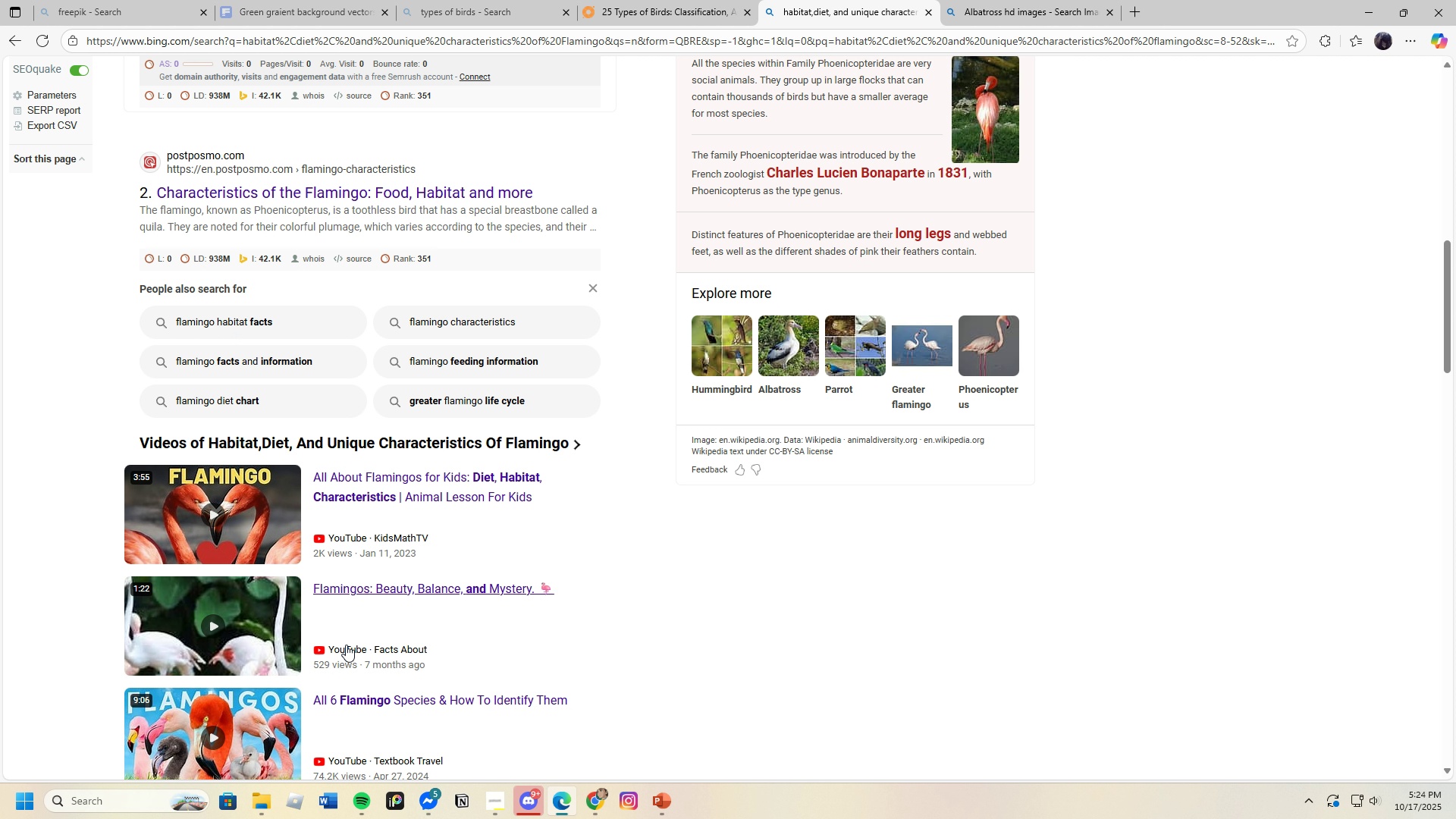 
scroll: coordinate [344, 646], scroll_direction: down, amount: 4.0
 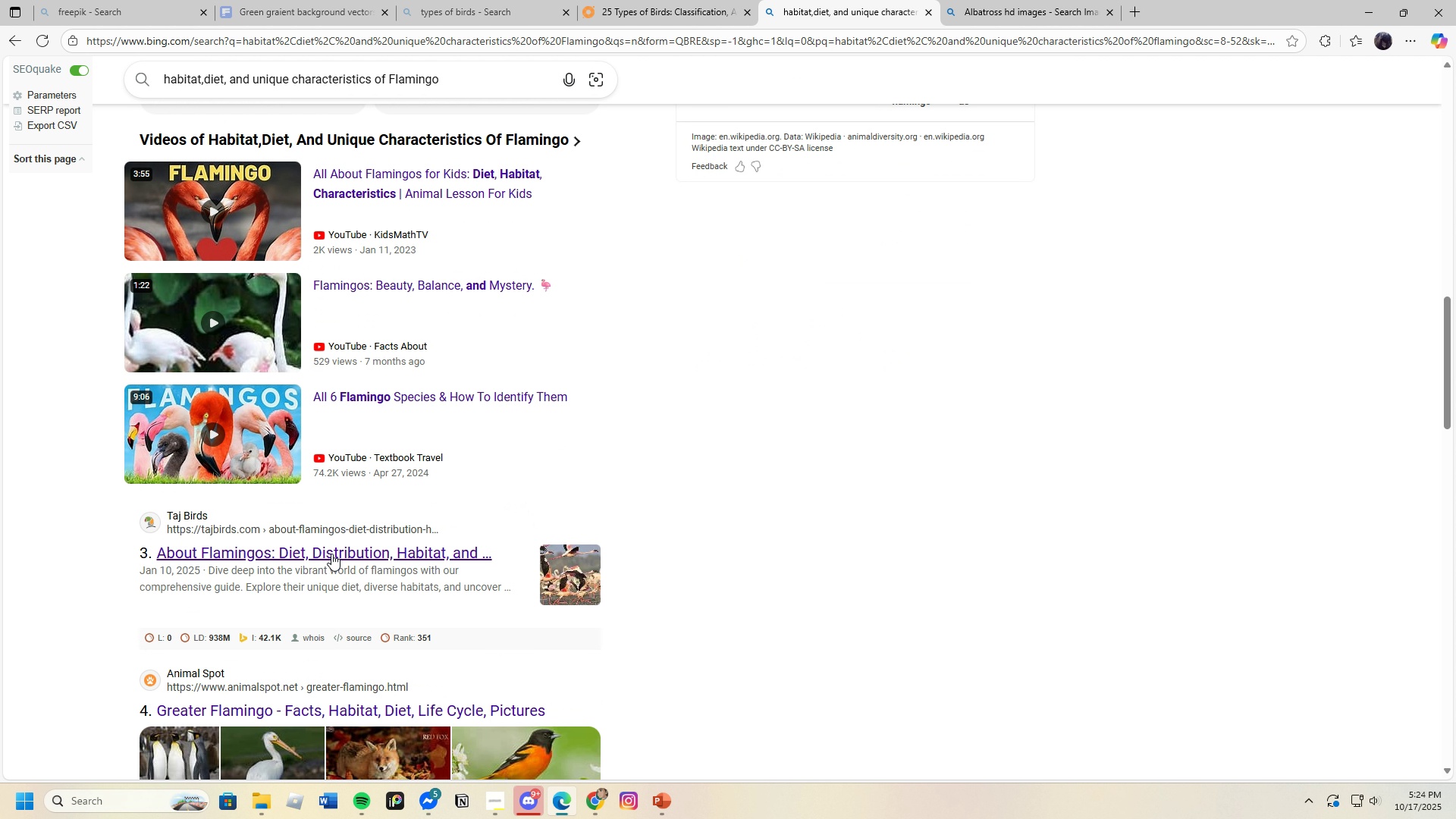 
left_click([331, 554])
 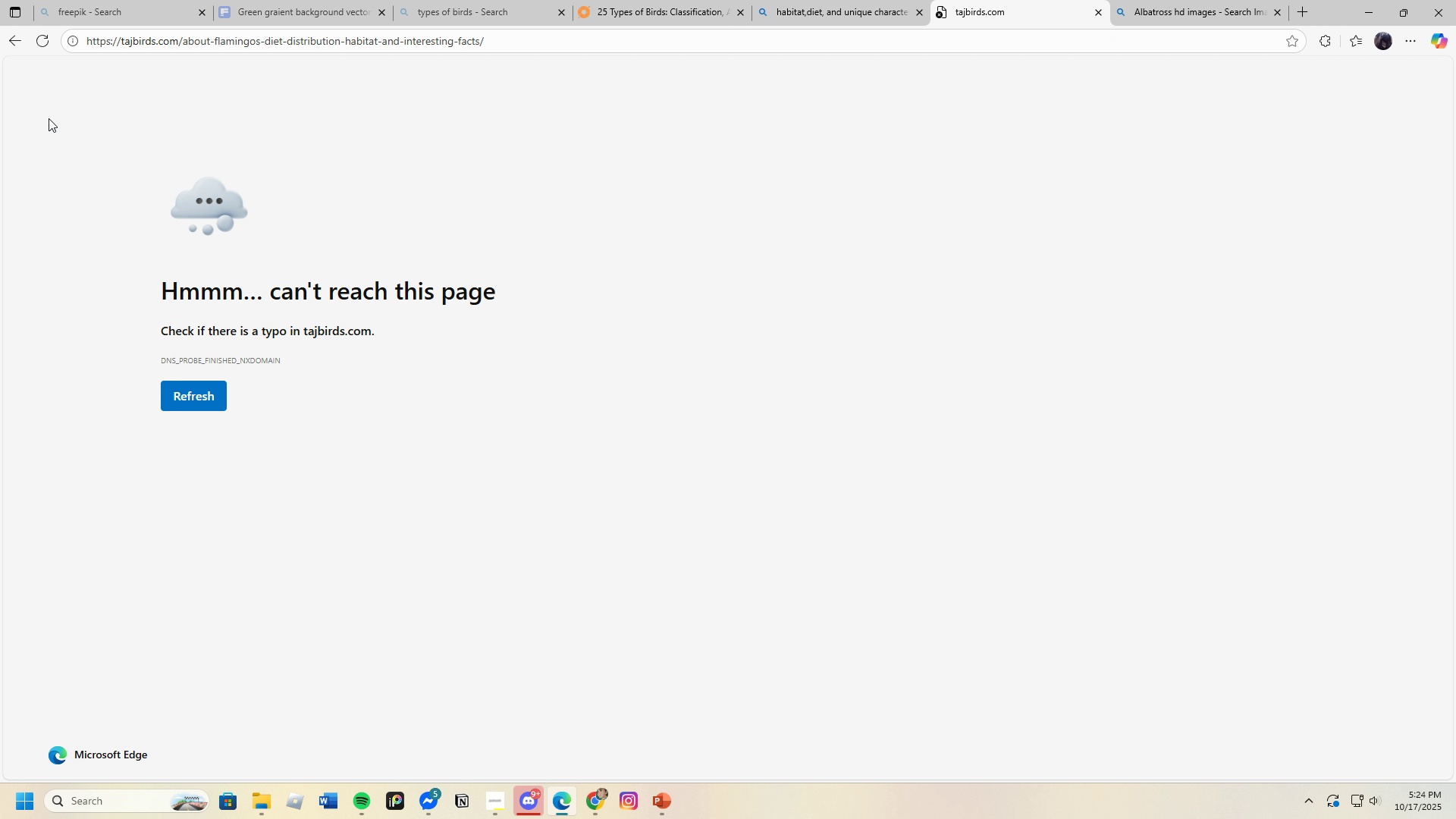 
left_click([10, 29])
 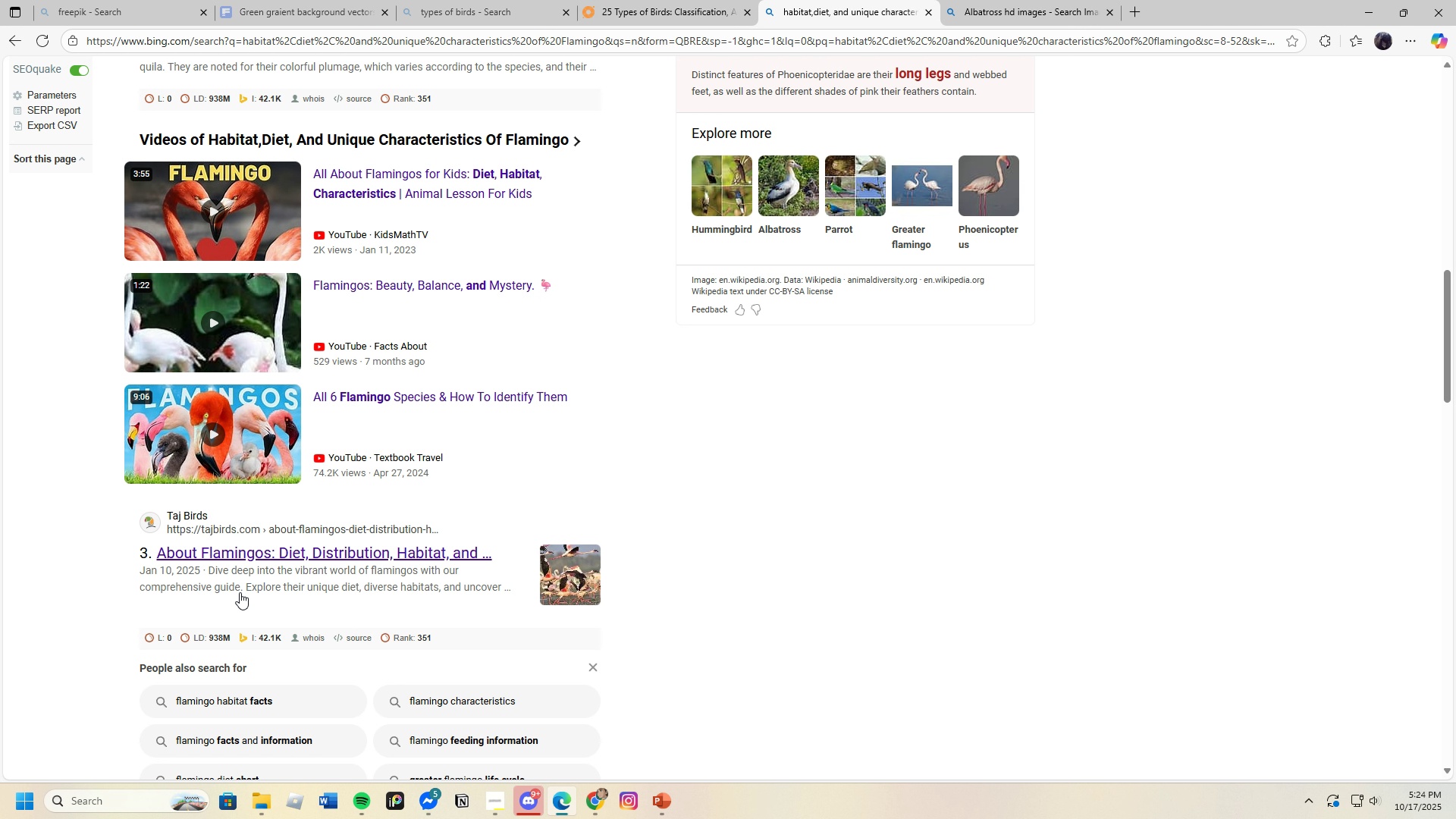 
scroll: coordinate [240, 594], scroll_direction: down, amount: 4.0
 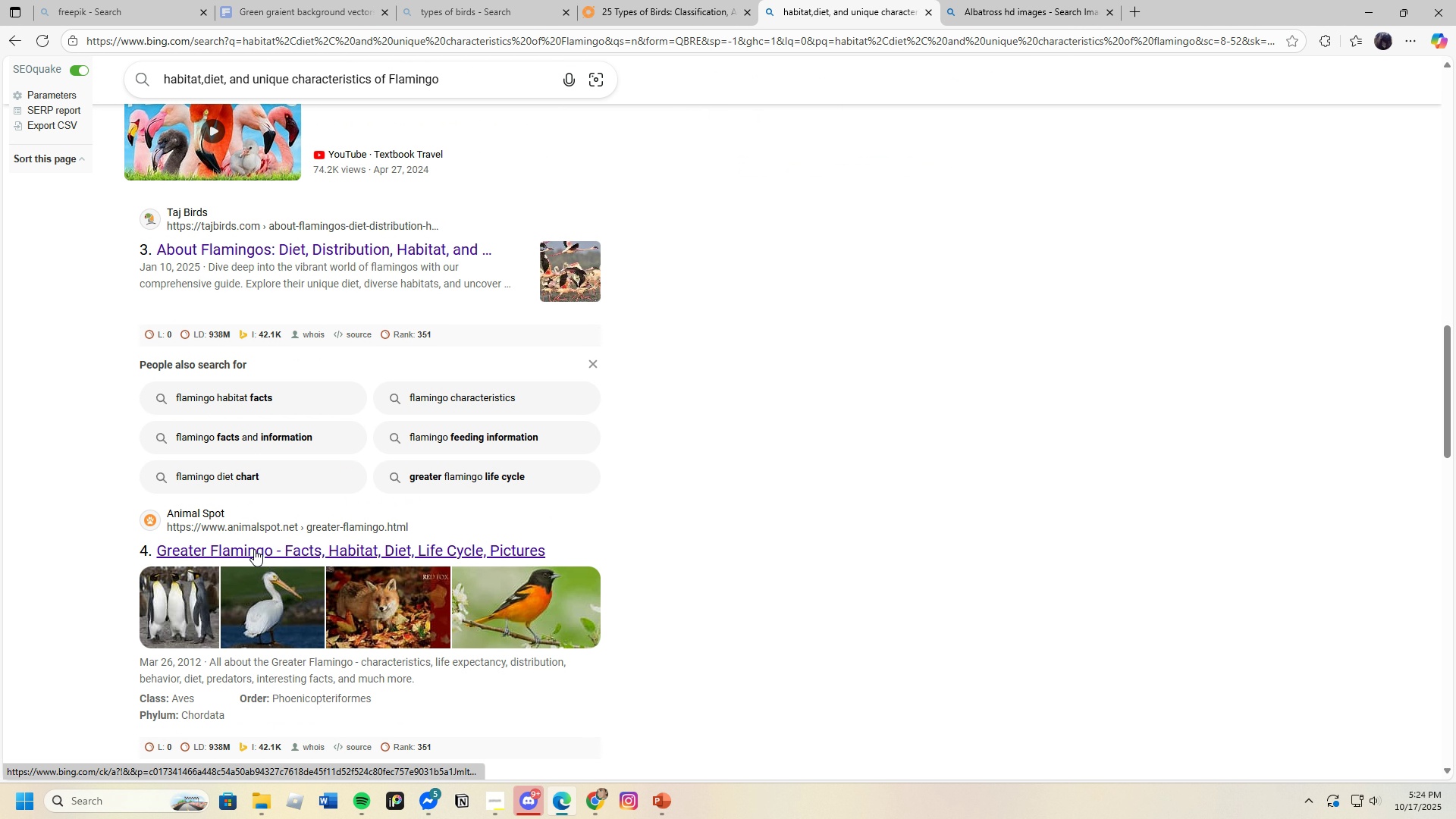 
left_click([254, 548])
 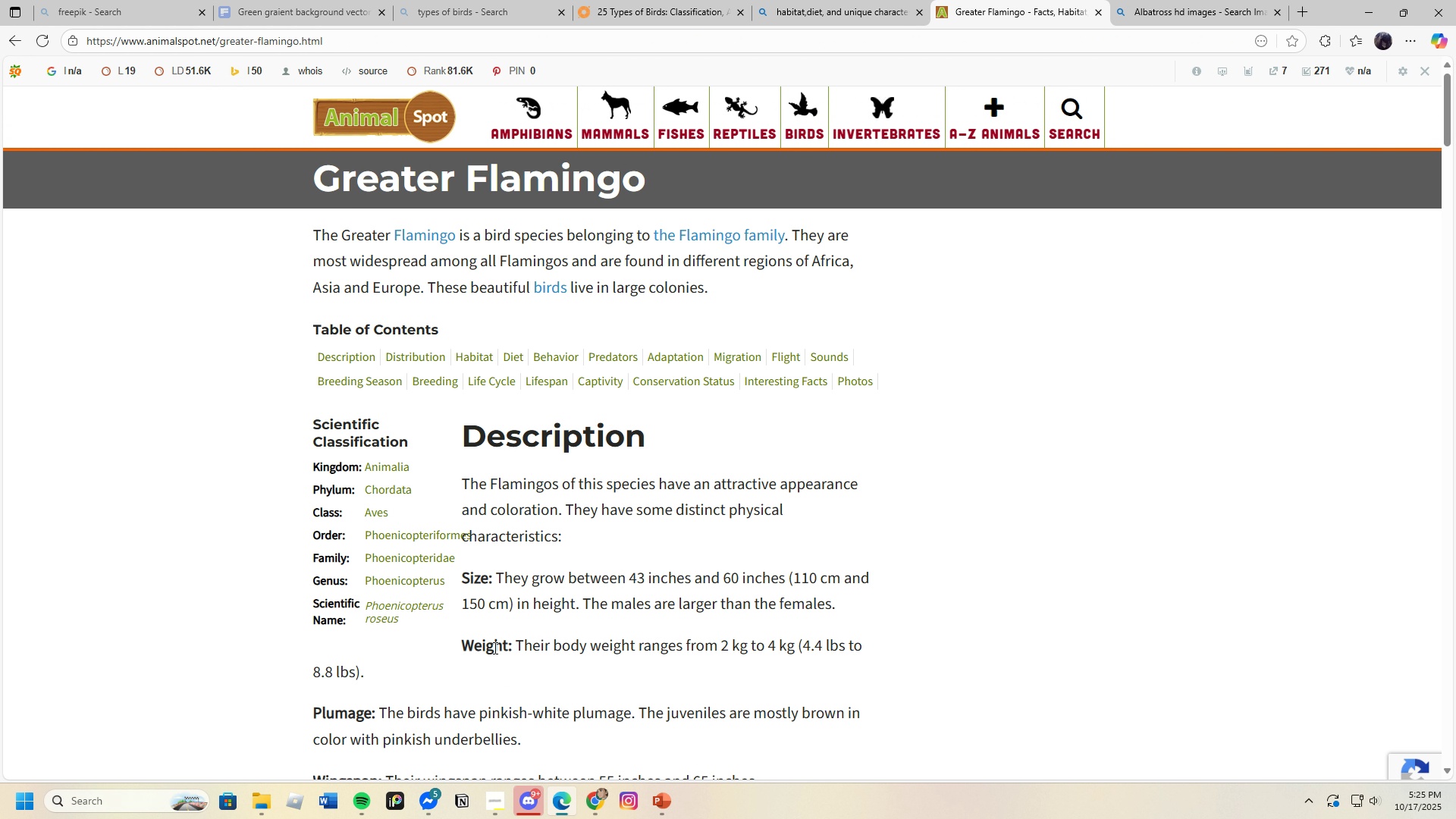 
wait(6.21)
 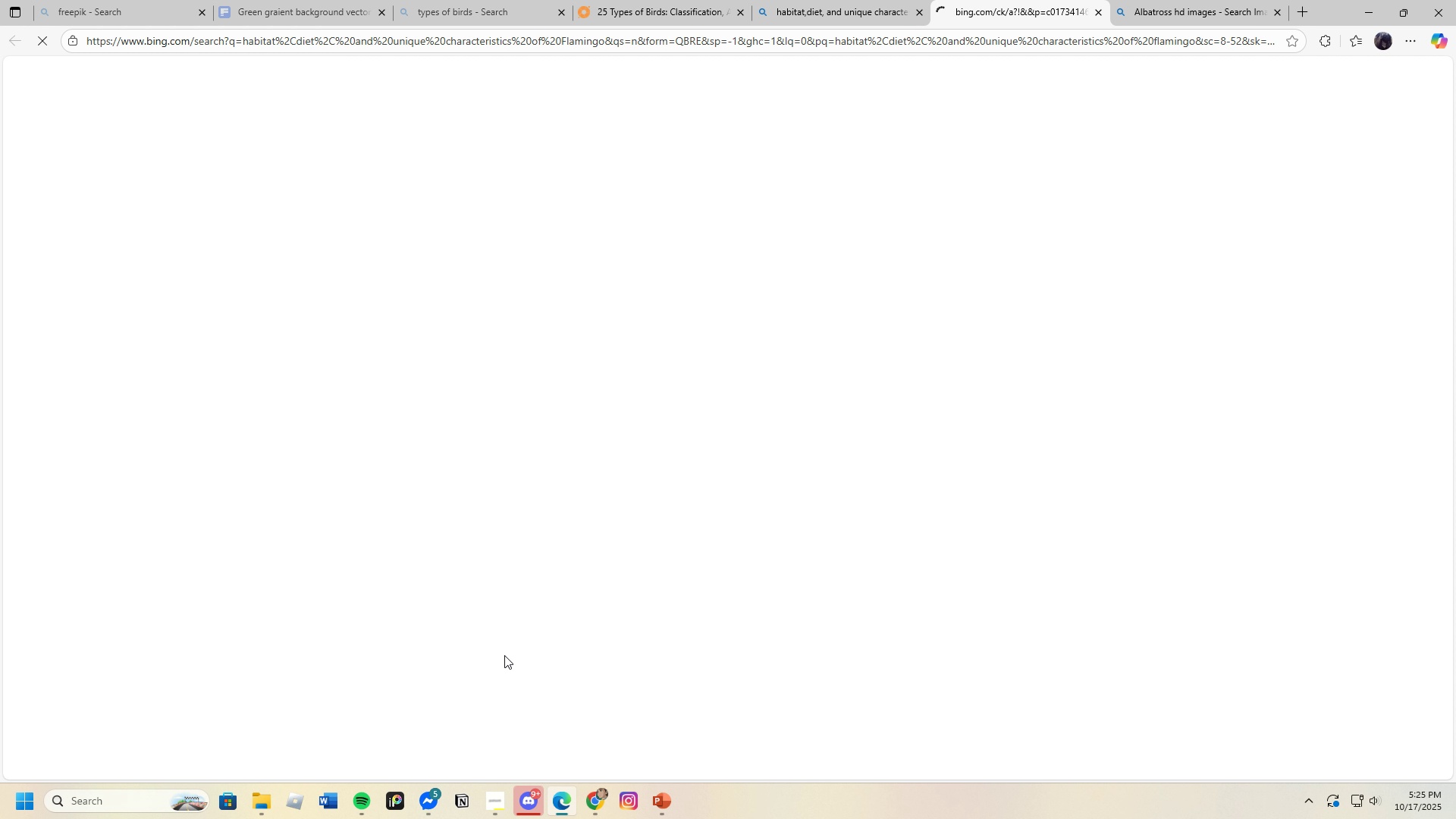 
scroll: coordinate [445, 620], scroll_direction: down, amount: 9.0
 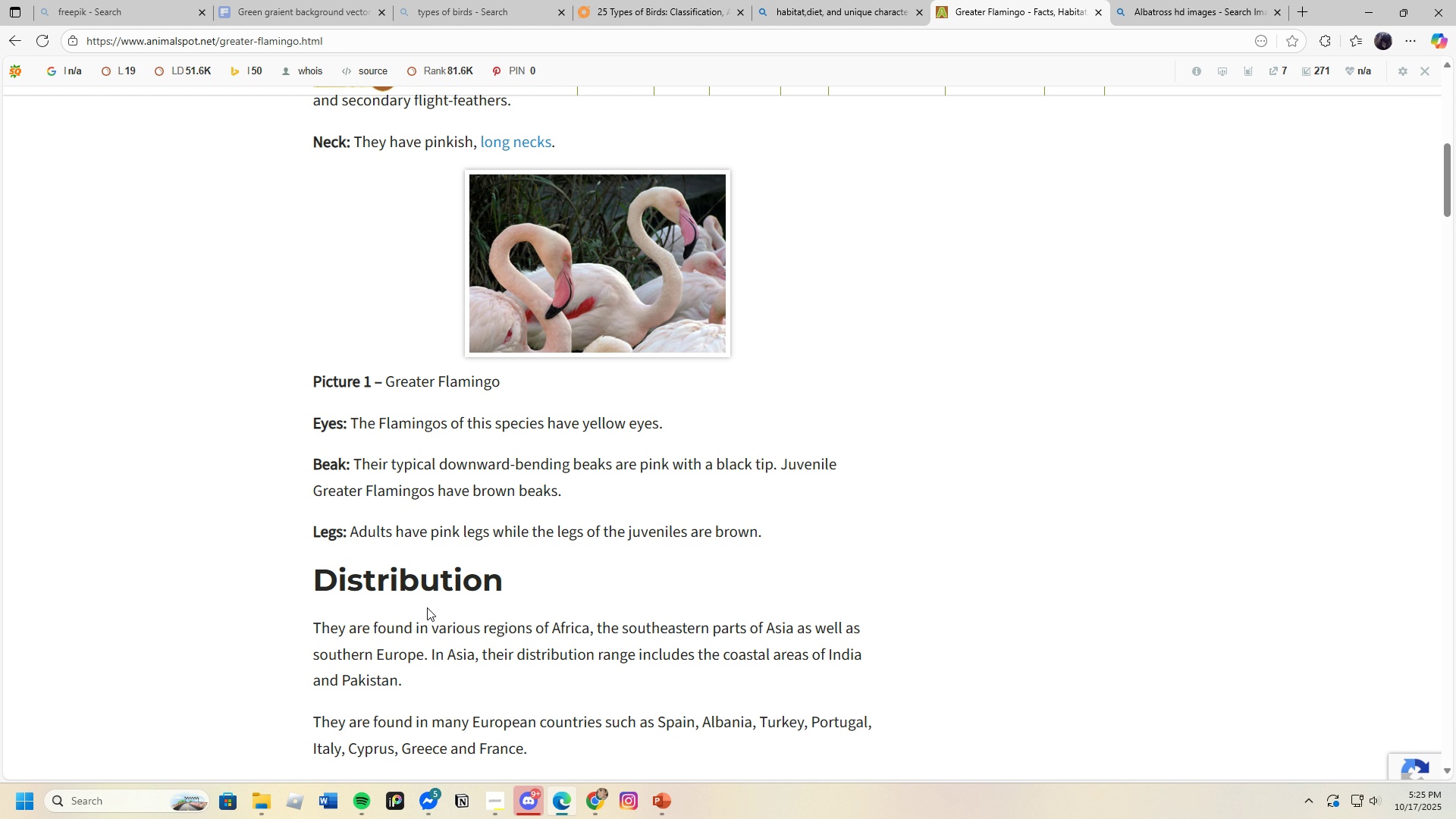 
wait(5.45)
 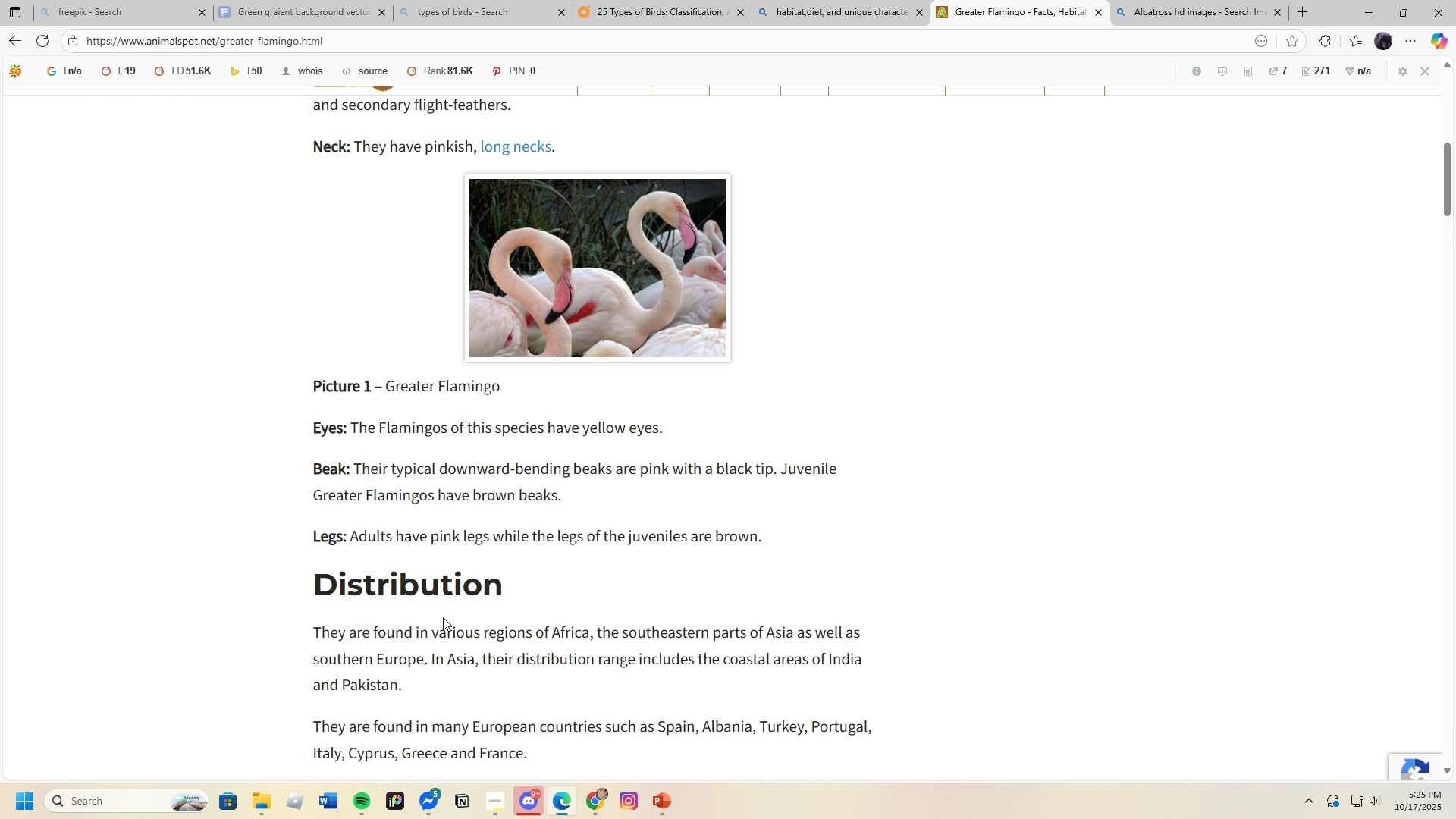 
scroll: coordinate [426, 607], scroll_direction: down, amount: 22.0
 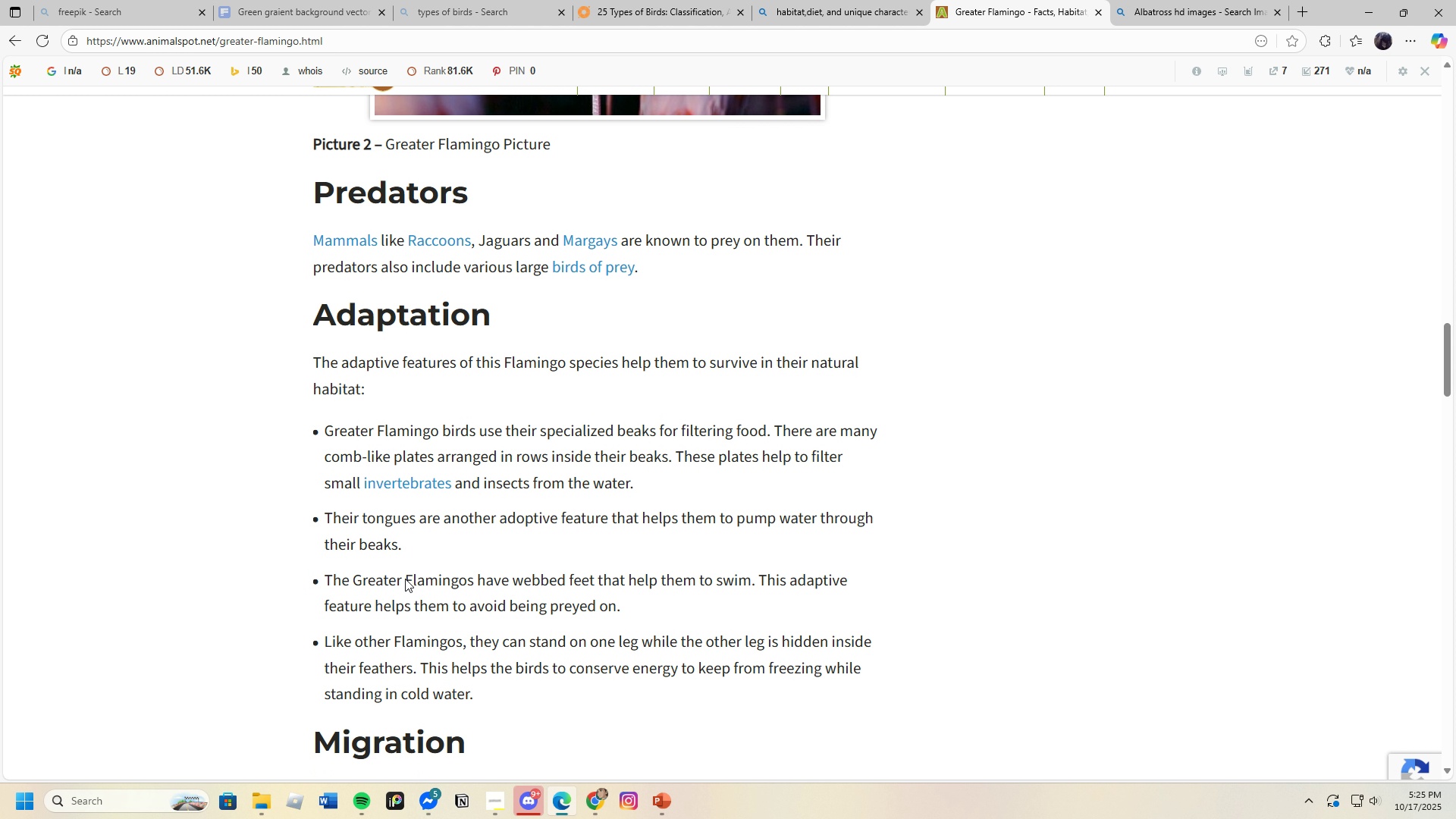 
wait(10.64)
 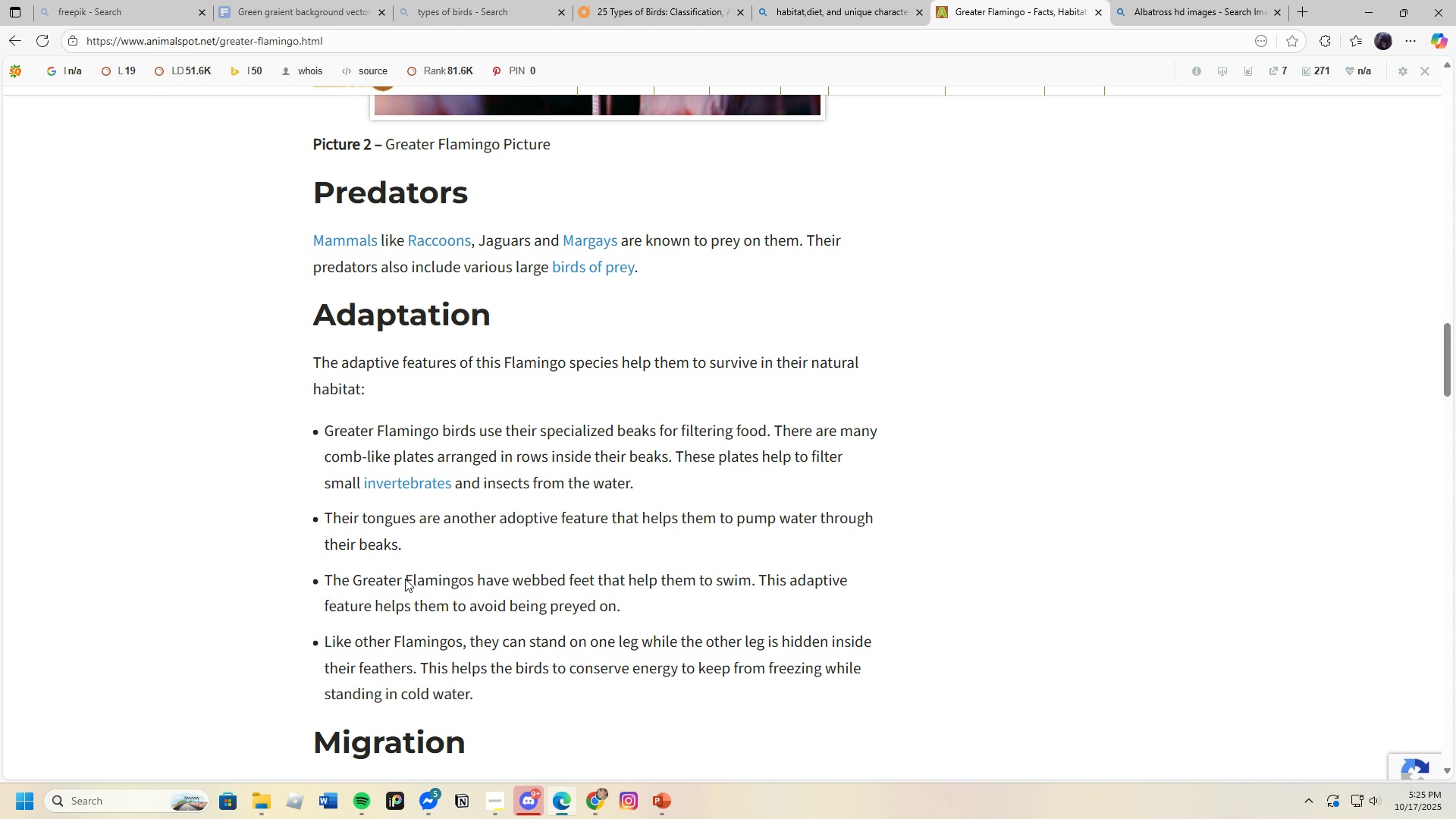 
scroll: coordinate [405, 579], scroll_direction: down, amount: 3.0
 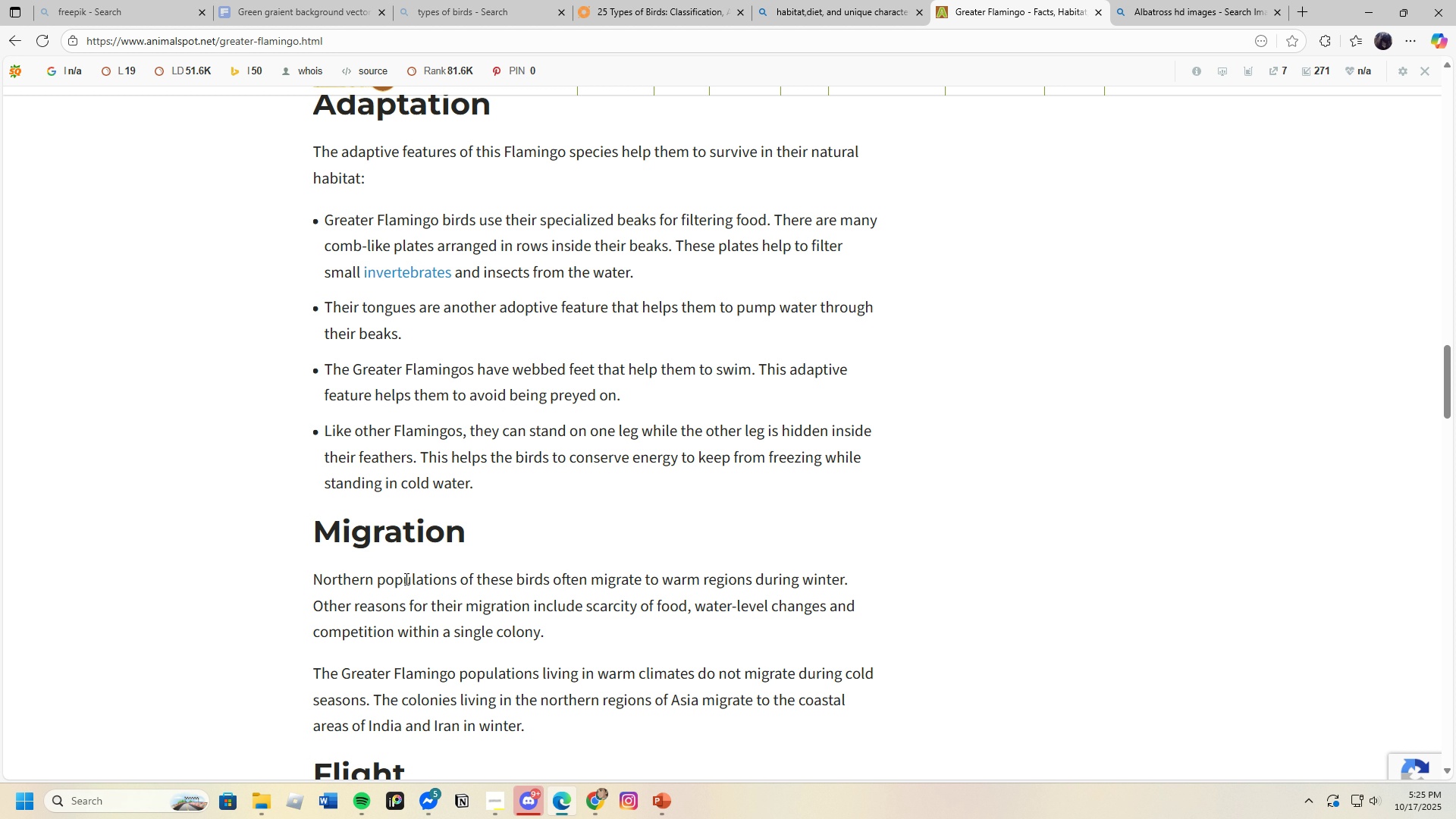 
wait(6.36)
 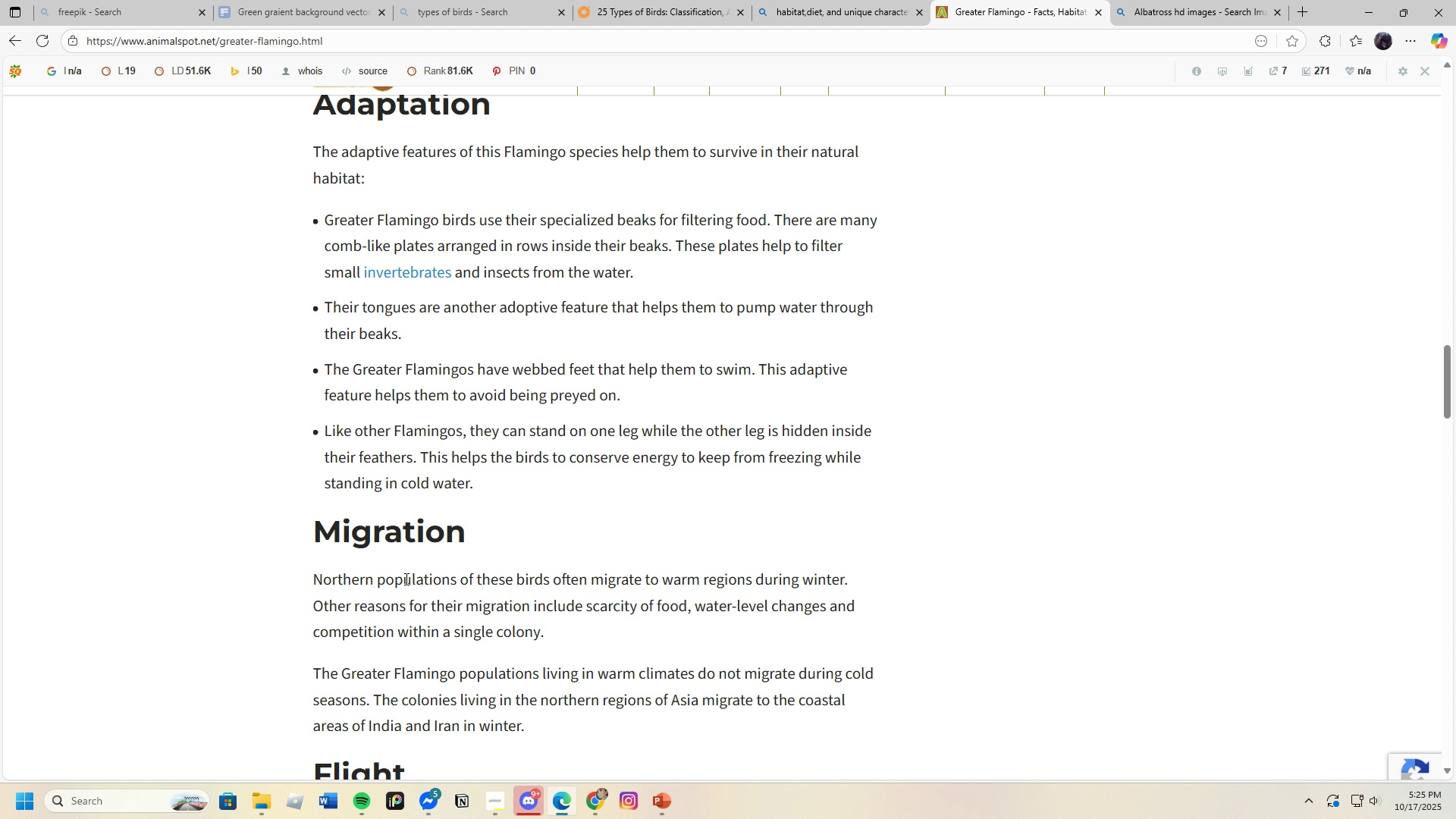 
scroll: coordinate [405, 579], scroll_direction: down, amount: 11.0
 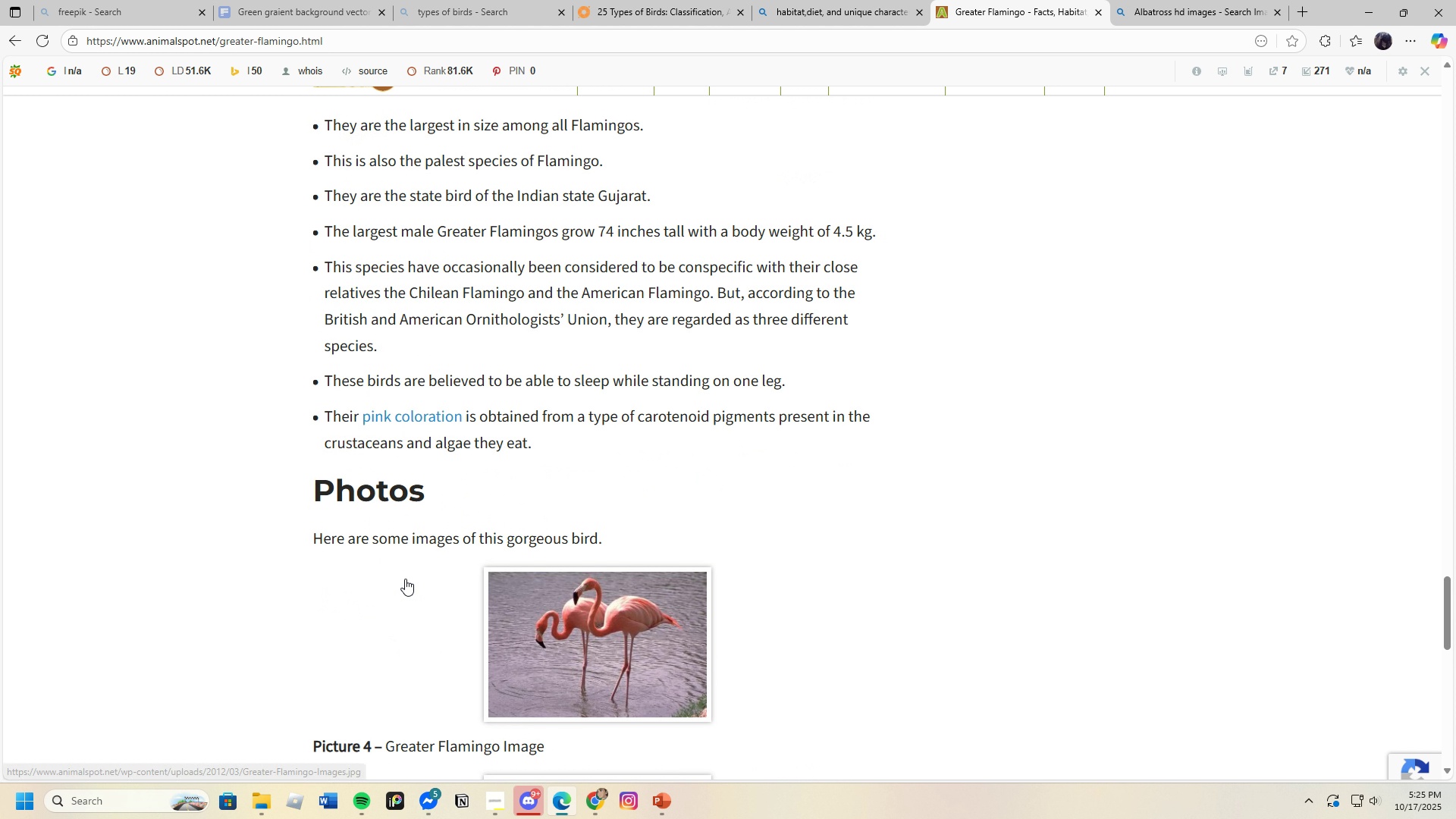 
scroll: coordinate [405, 579], scroll_direction: up, amount: 4.0
 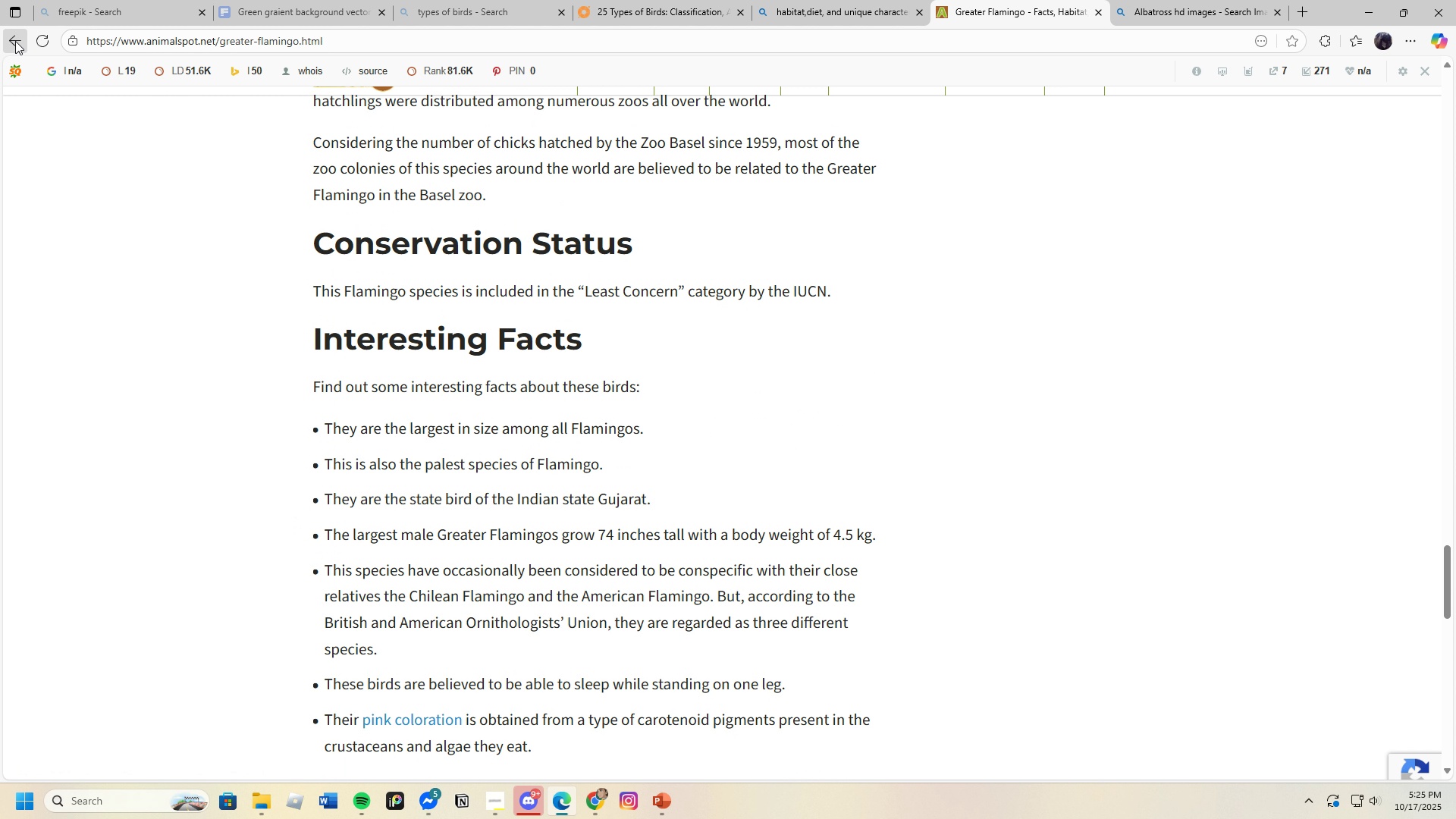 
scroll: coordinate [253, 561], scroll_direction: down, amount: 9.0
 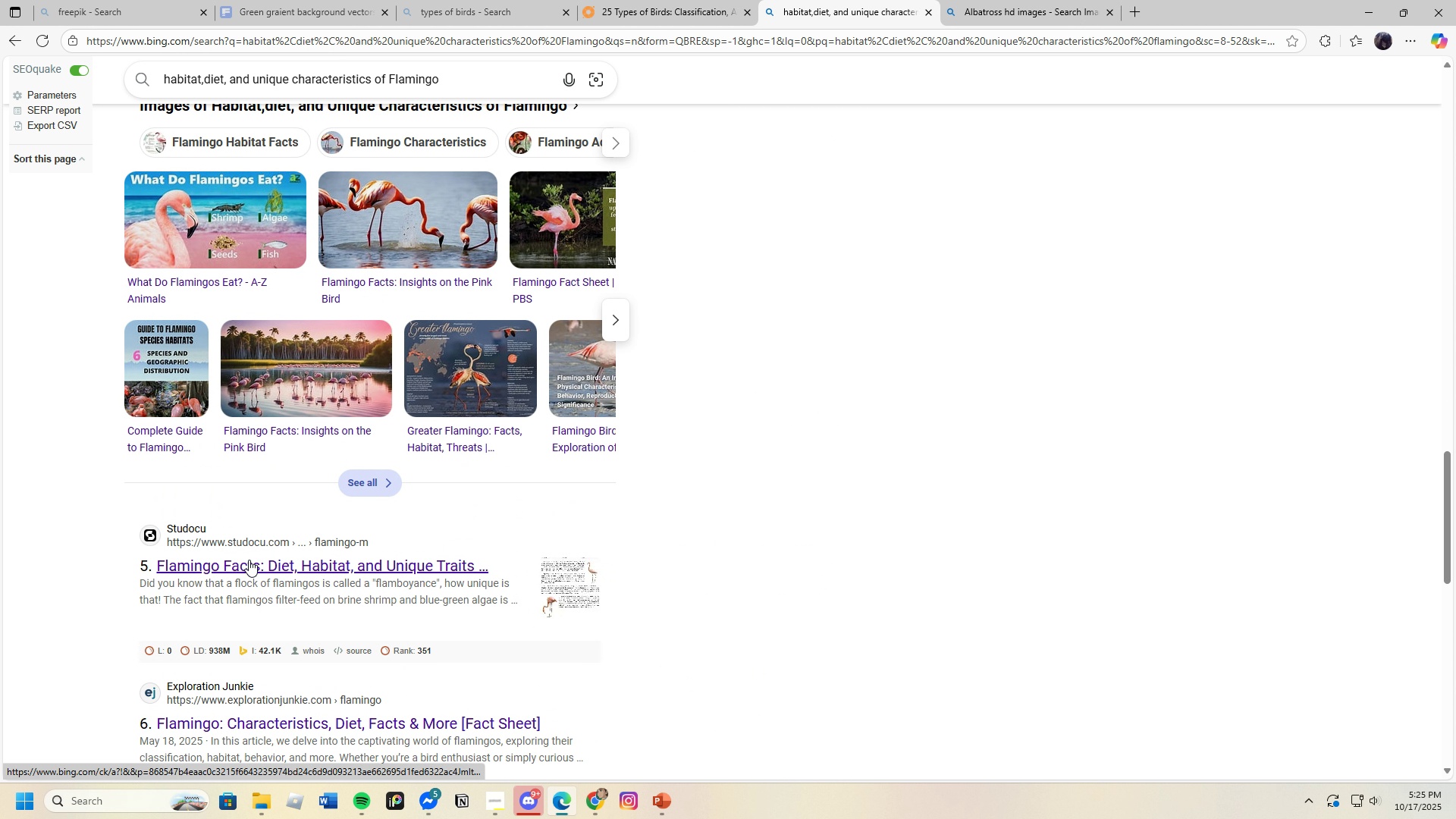 
left_click([249, 560])
 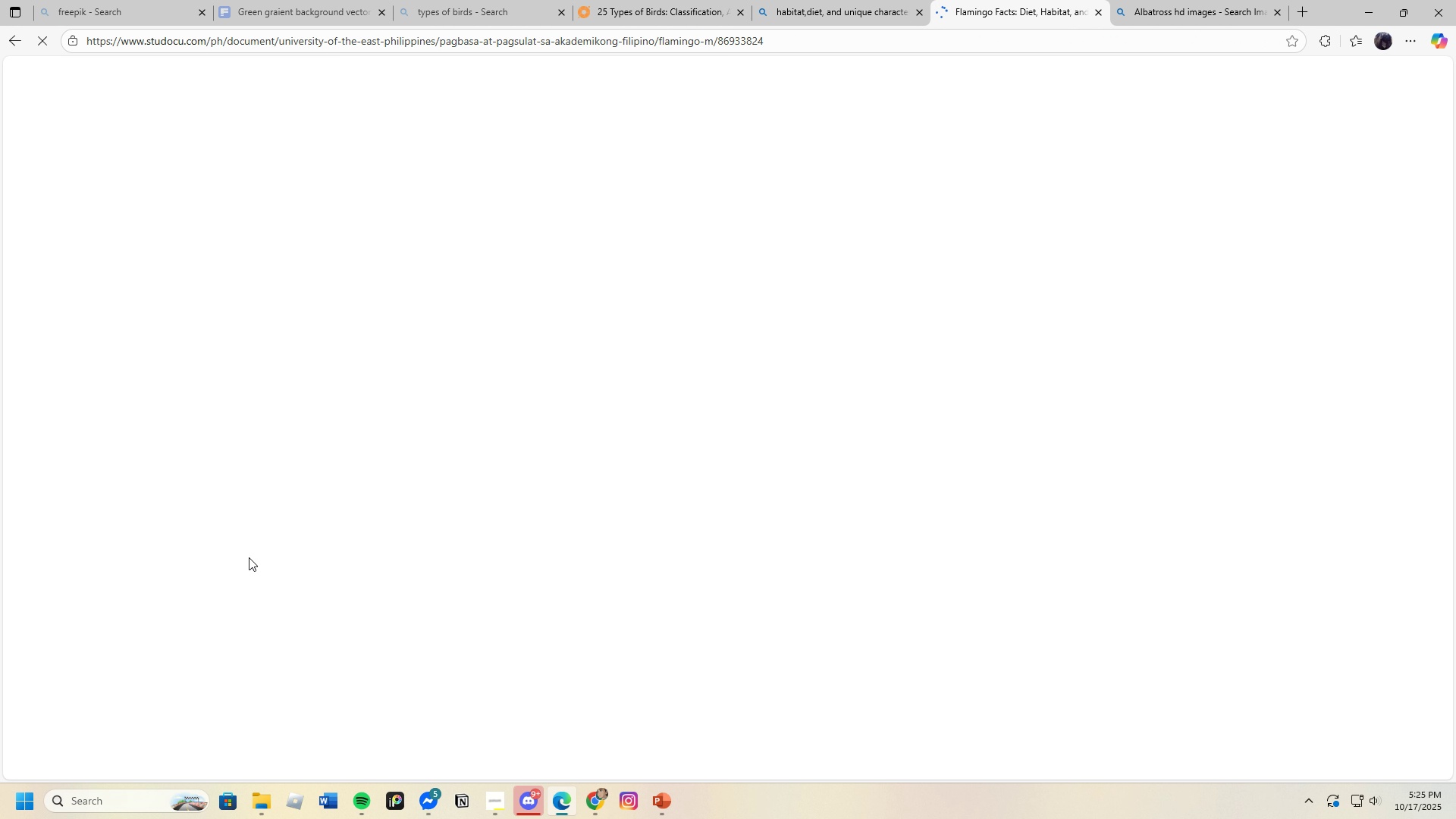 
scroll: coordinate [986, 633], scroll_direction: down, amount: 8.0
 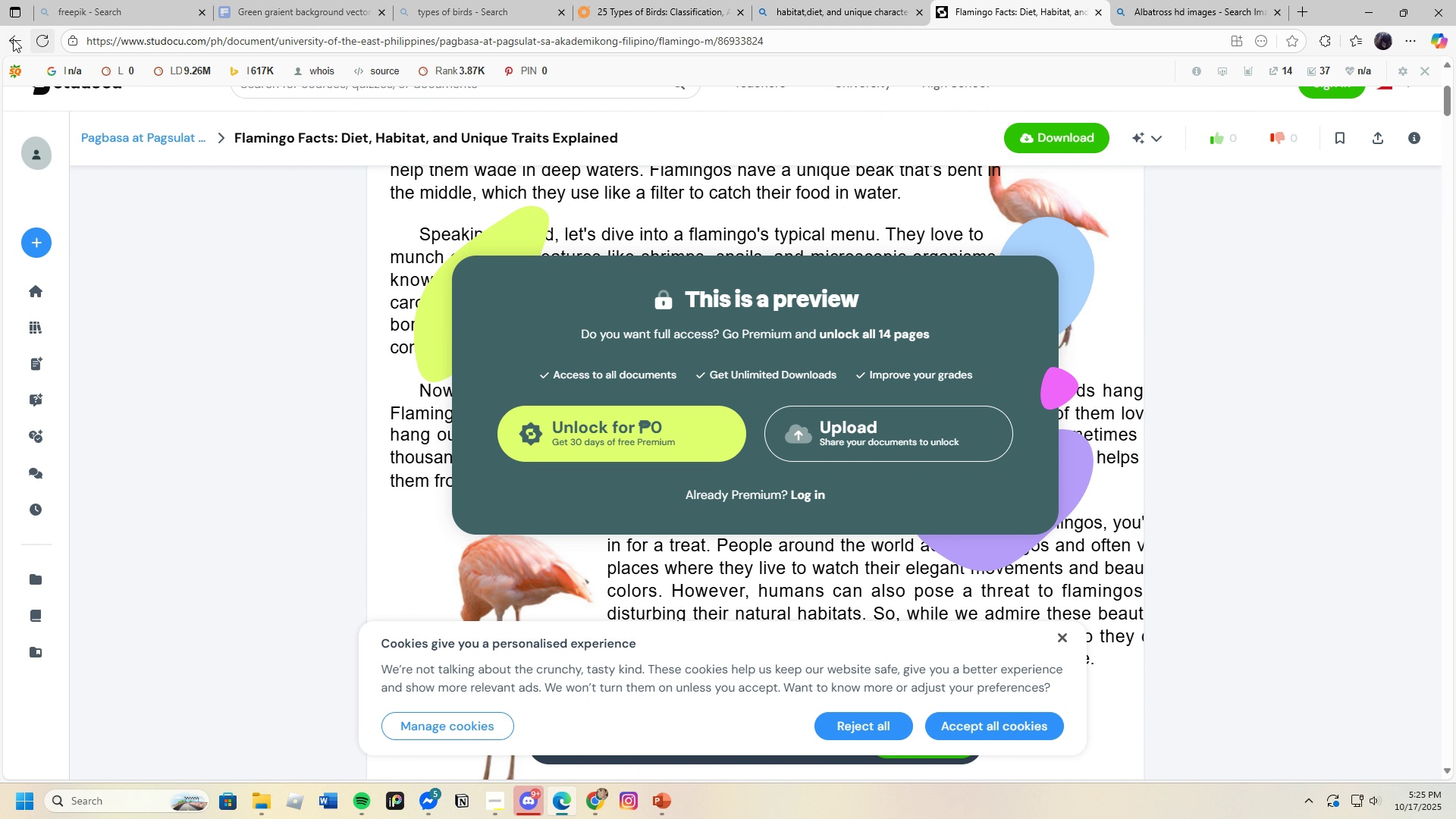 
left_click([12, 38])
 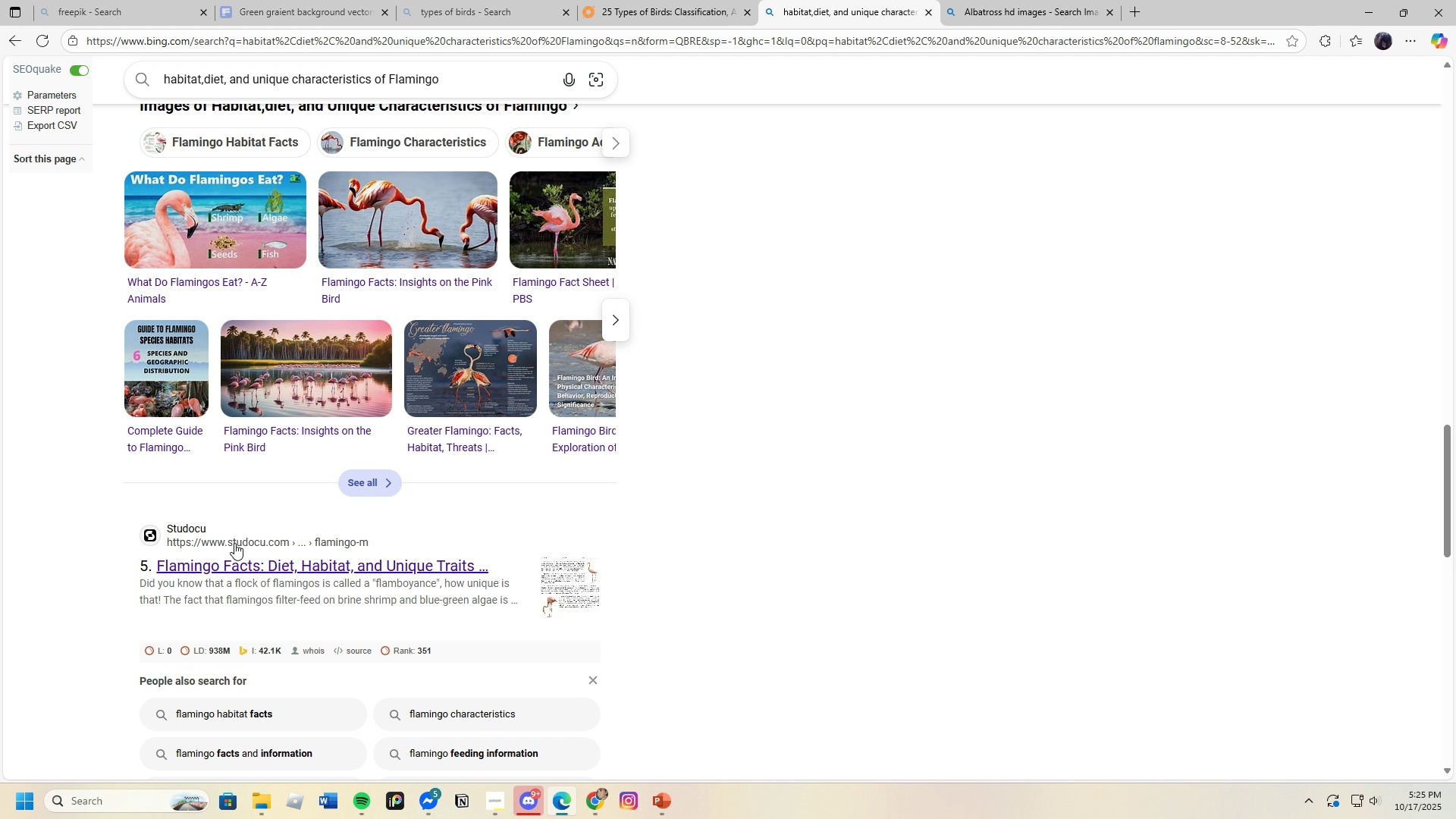 
scroll: coordinate [234, 544], scroll_direction: down, amount: 4.0
 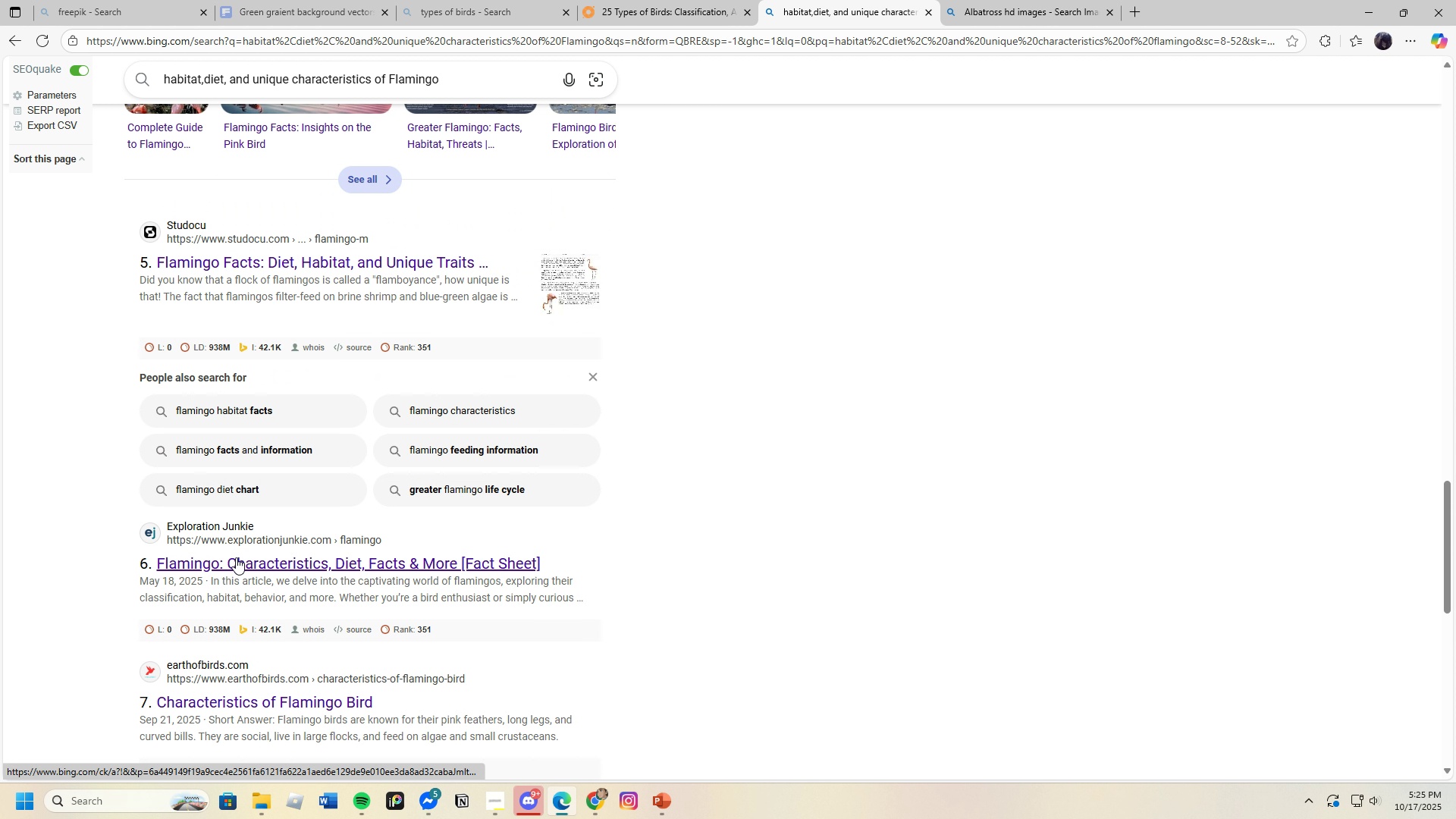 
left_click([236, 560])
 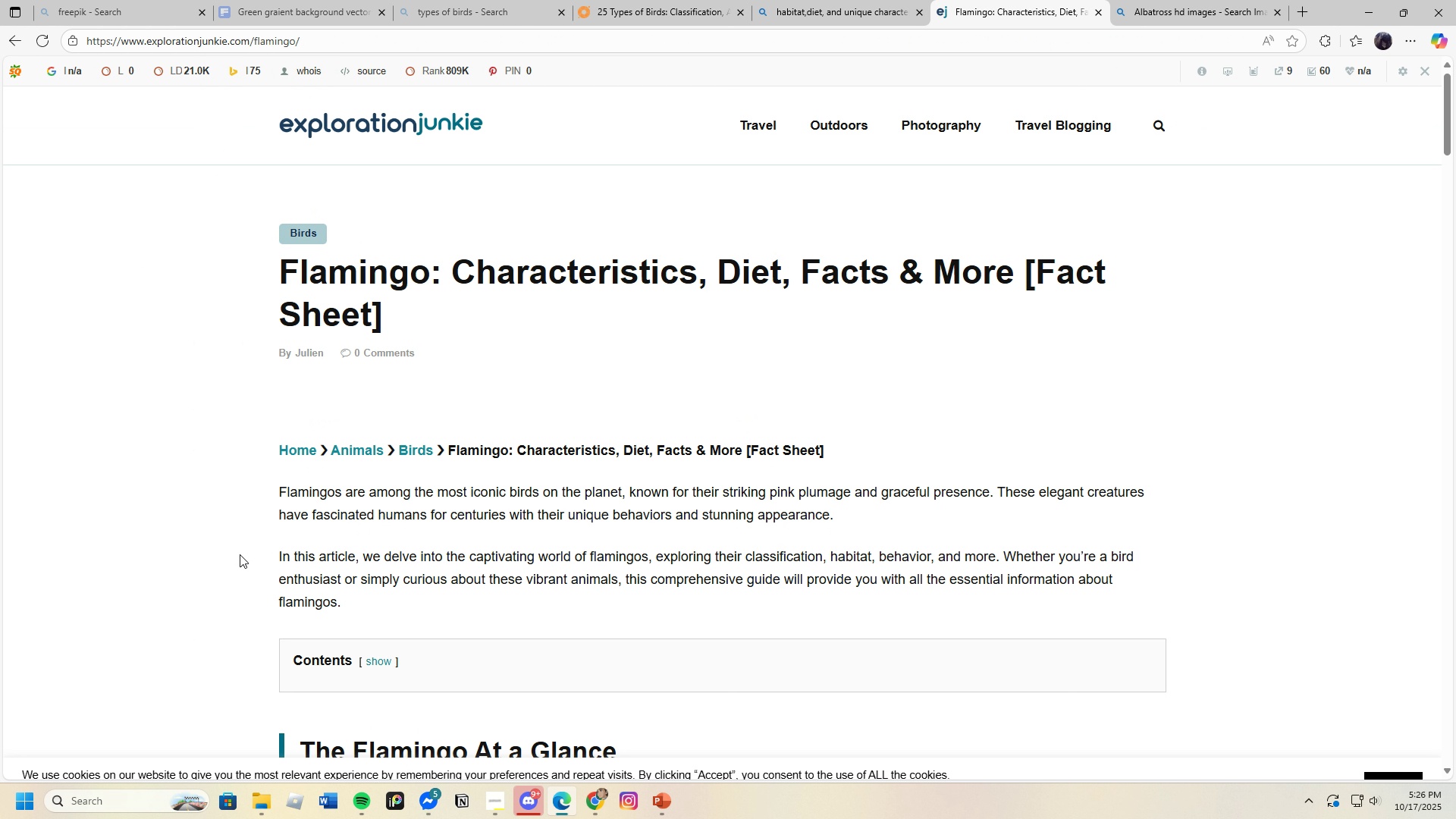 
wait(6.34)
 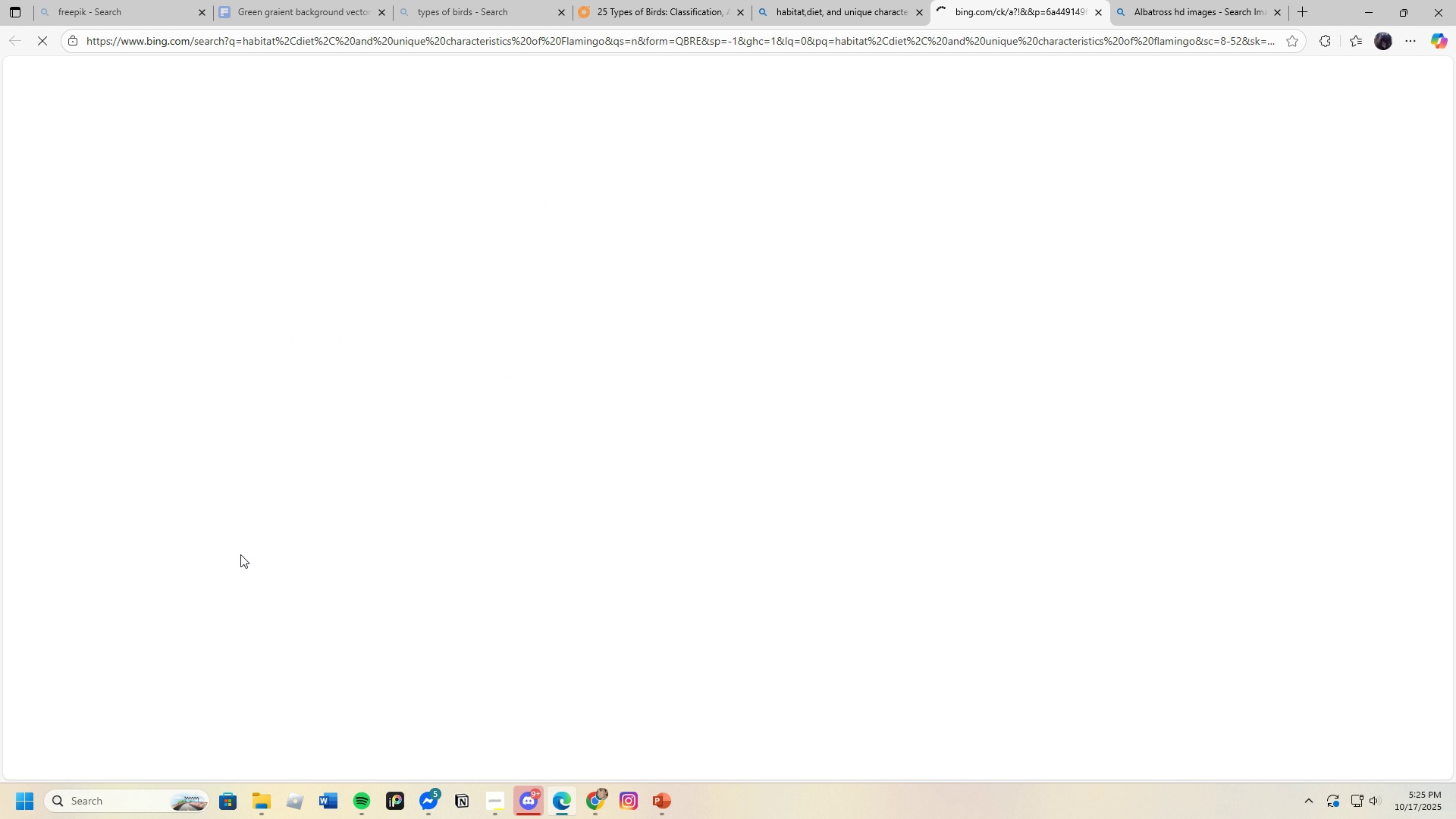 
scroll: coordinate [240, 553], scroll_direction: down, amount: 17.0
 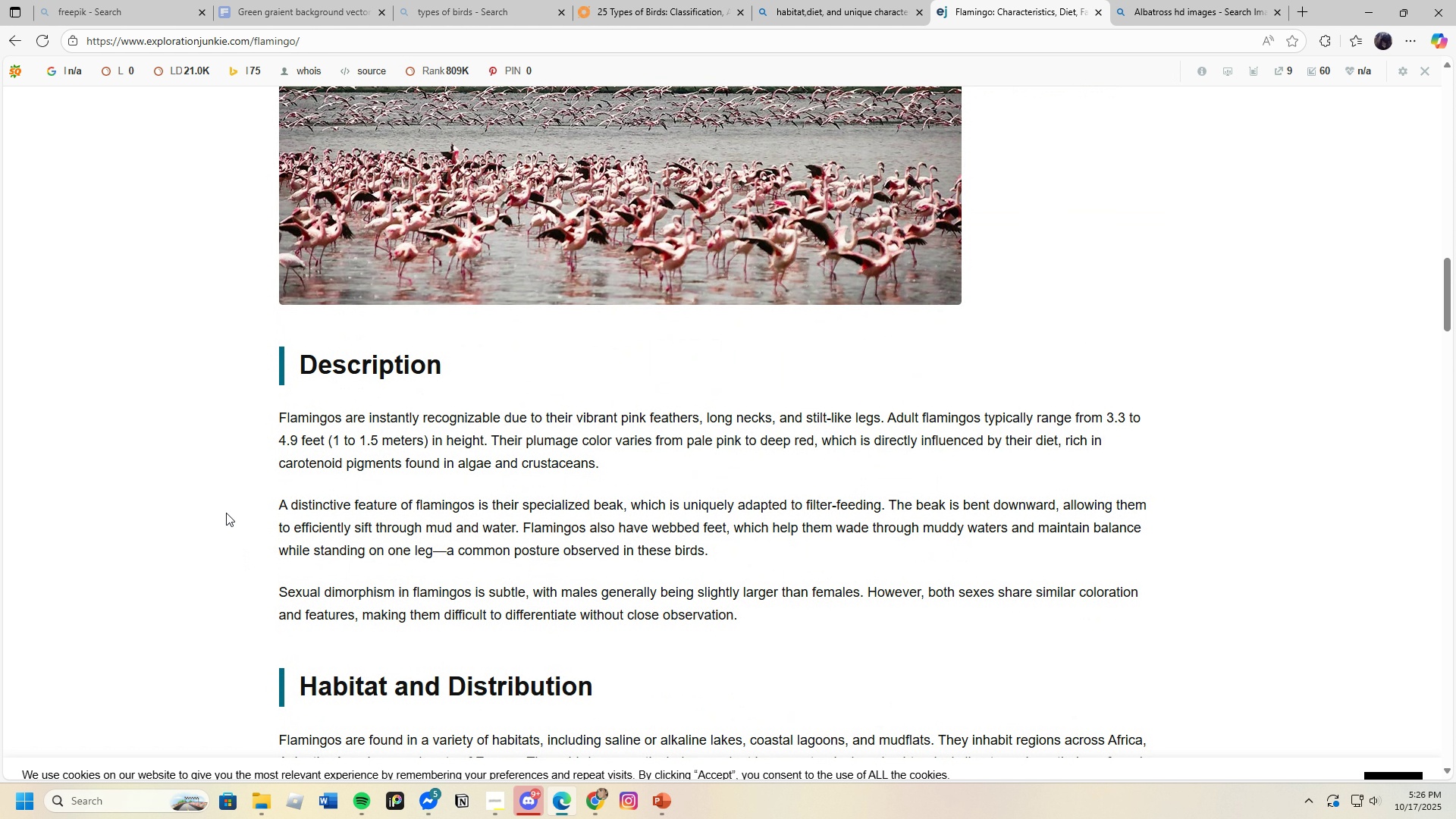 
wait(7.09)
 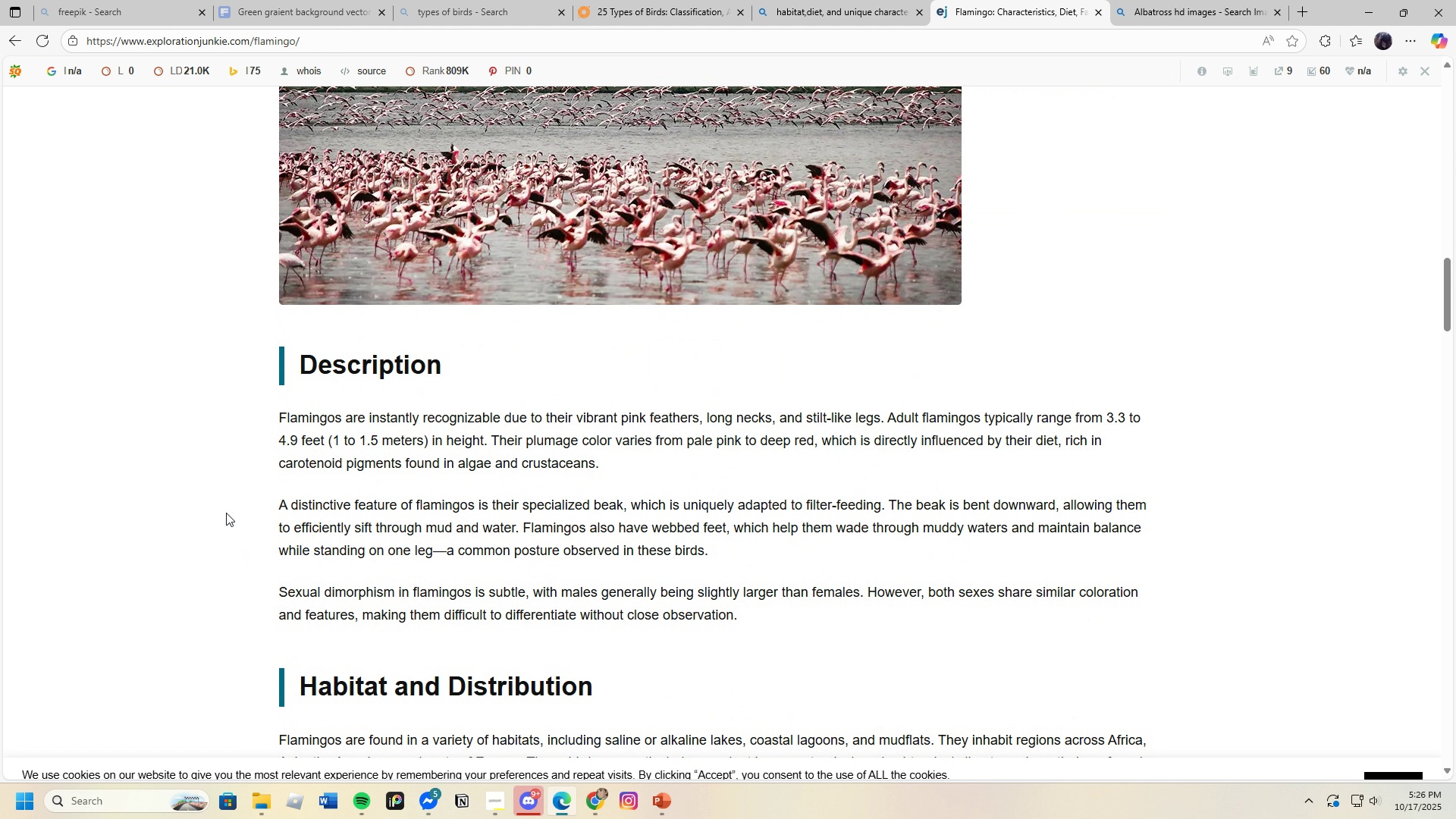 
left_click_drag(start_coordinate=[273, 500], to_coordinate=[927, 561])
 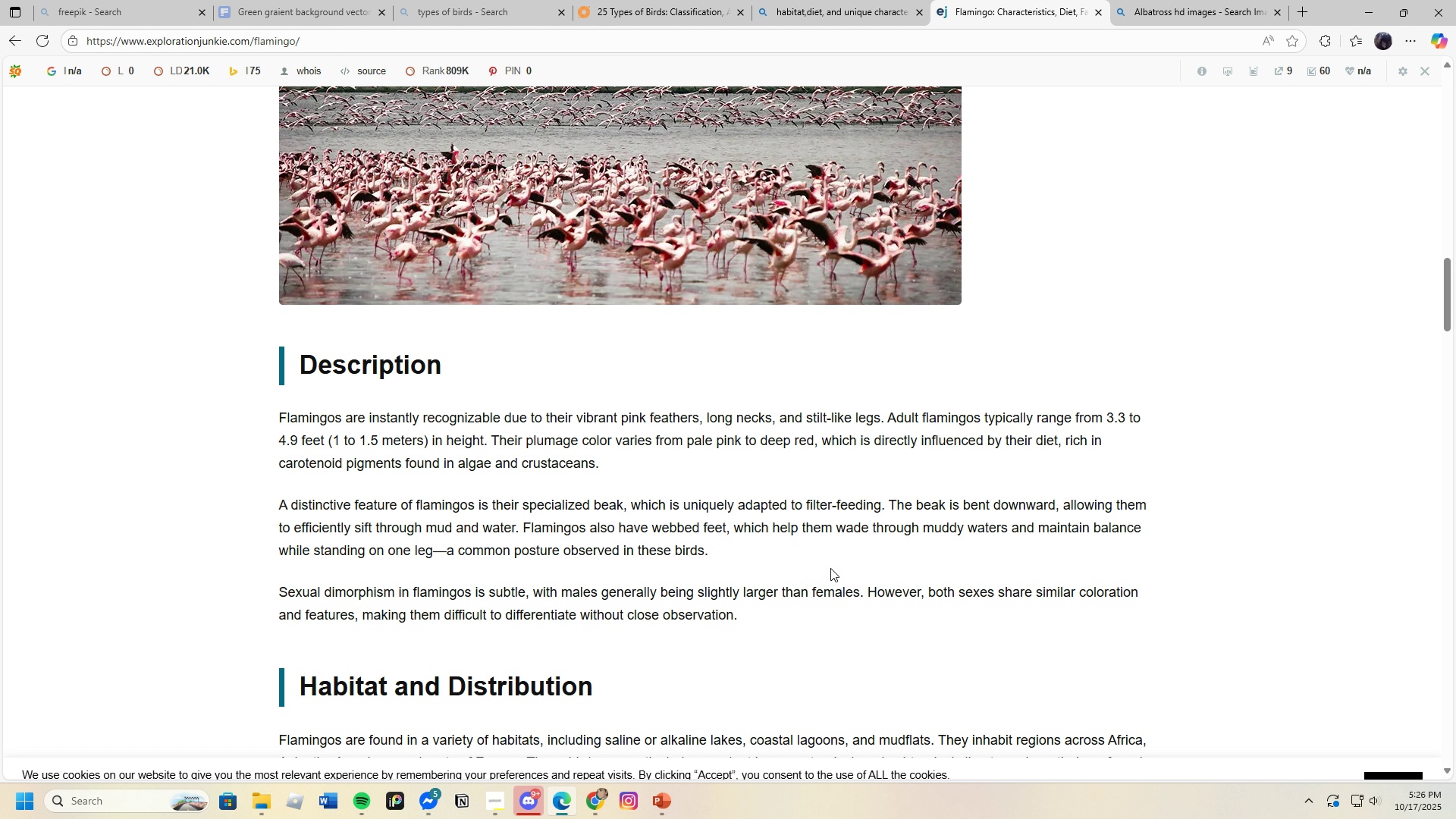 
left_click([830, 568])
 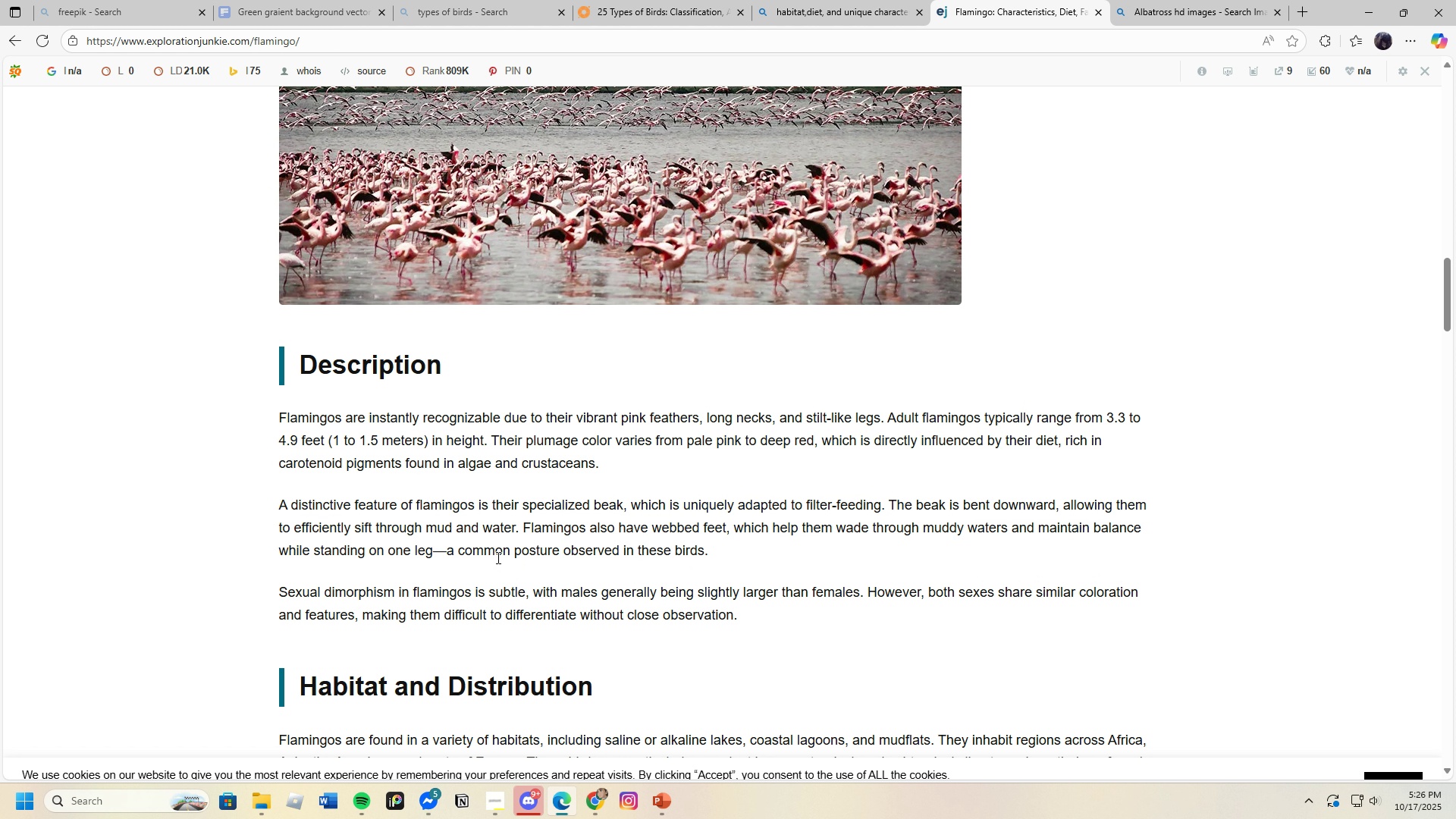 
left_click_drag(start_coordinate=[271, 498], to_coordinate=[433, 548])
 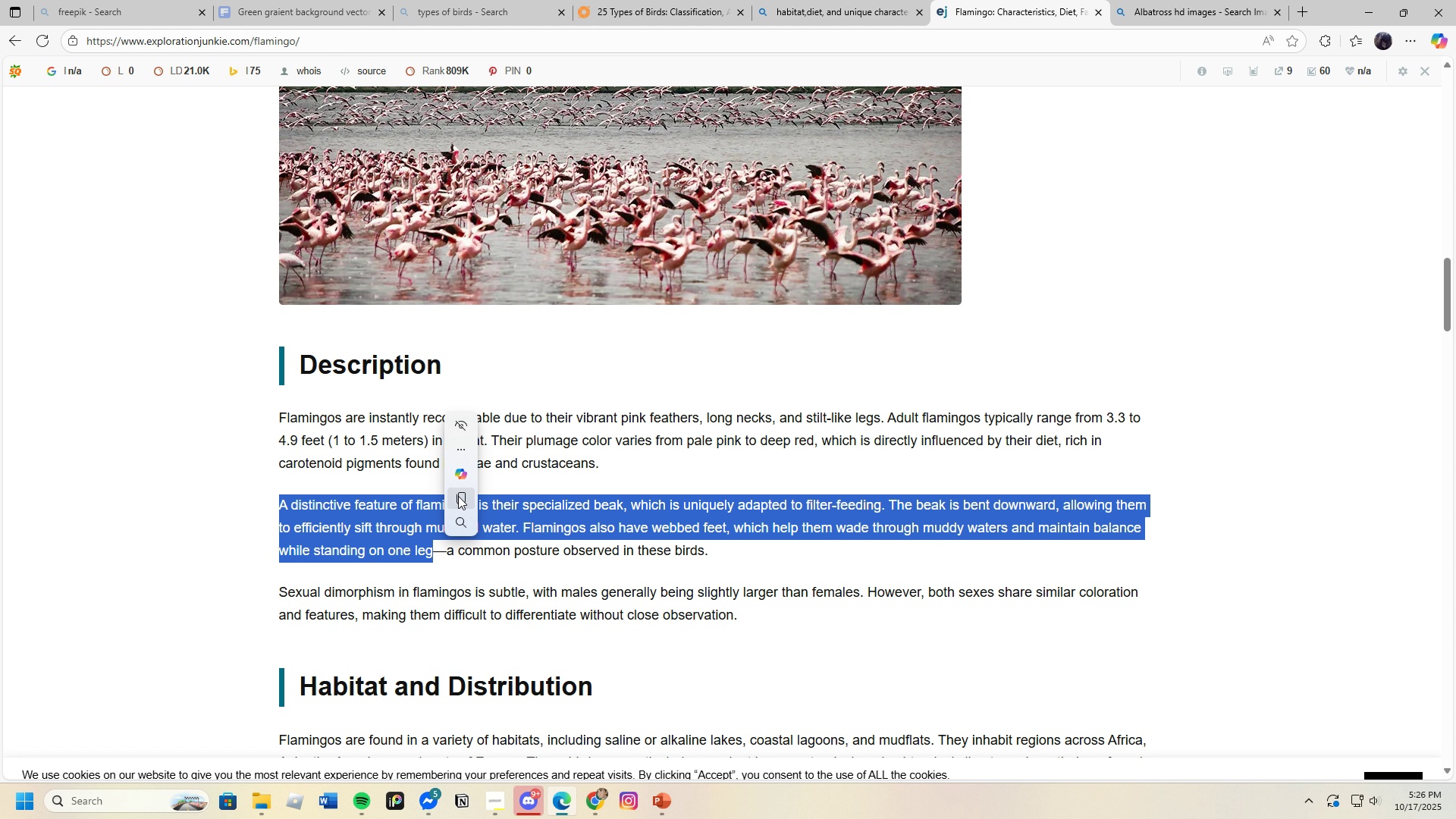 
left_click([458, 496])
 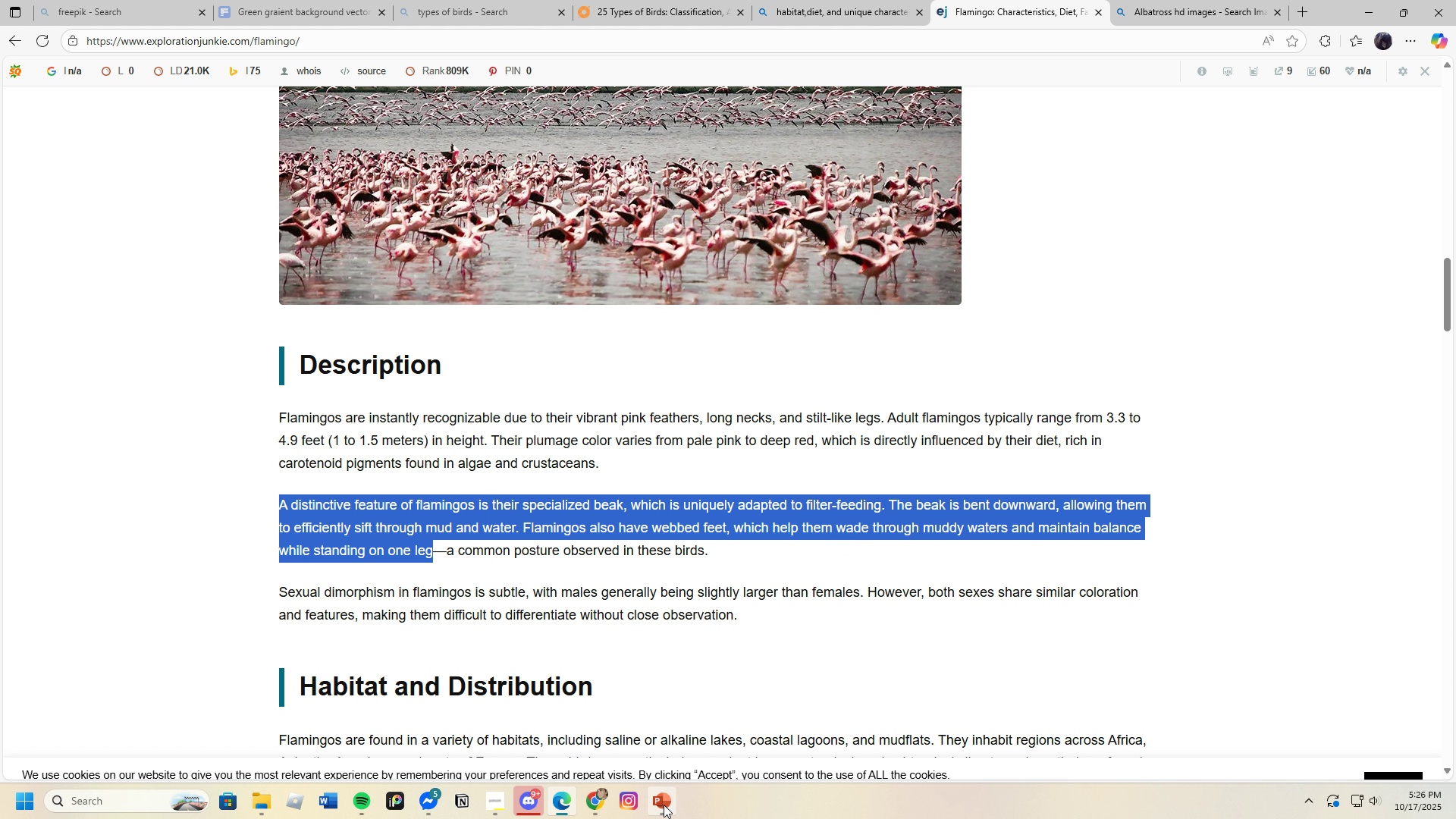 
left_click([664, 805])
 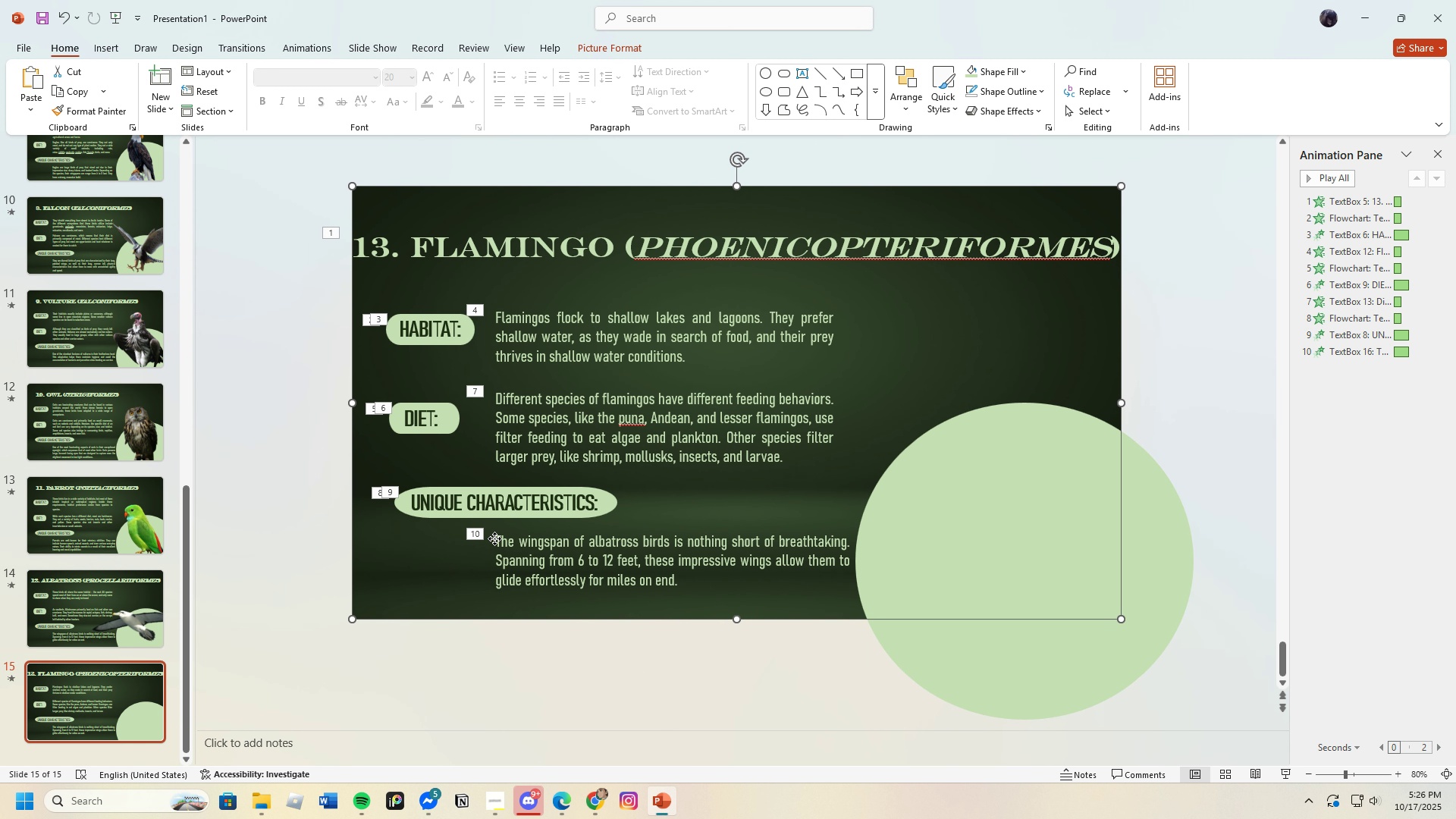 
left_click([494, 538])
 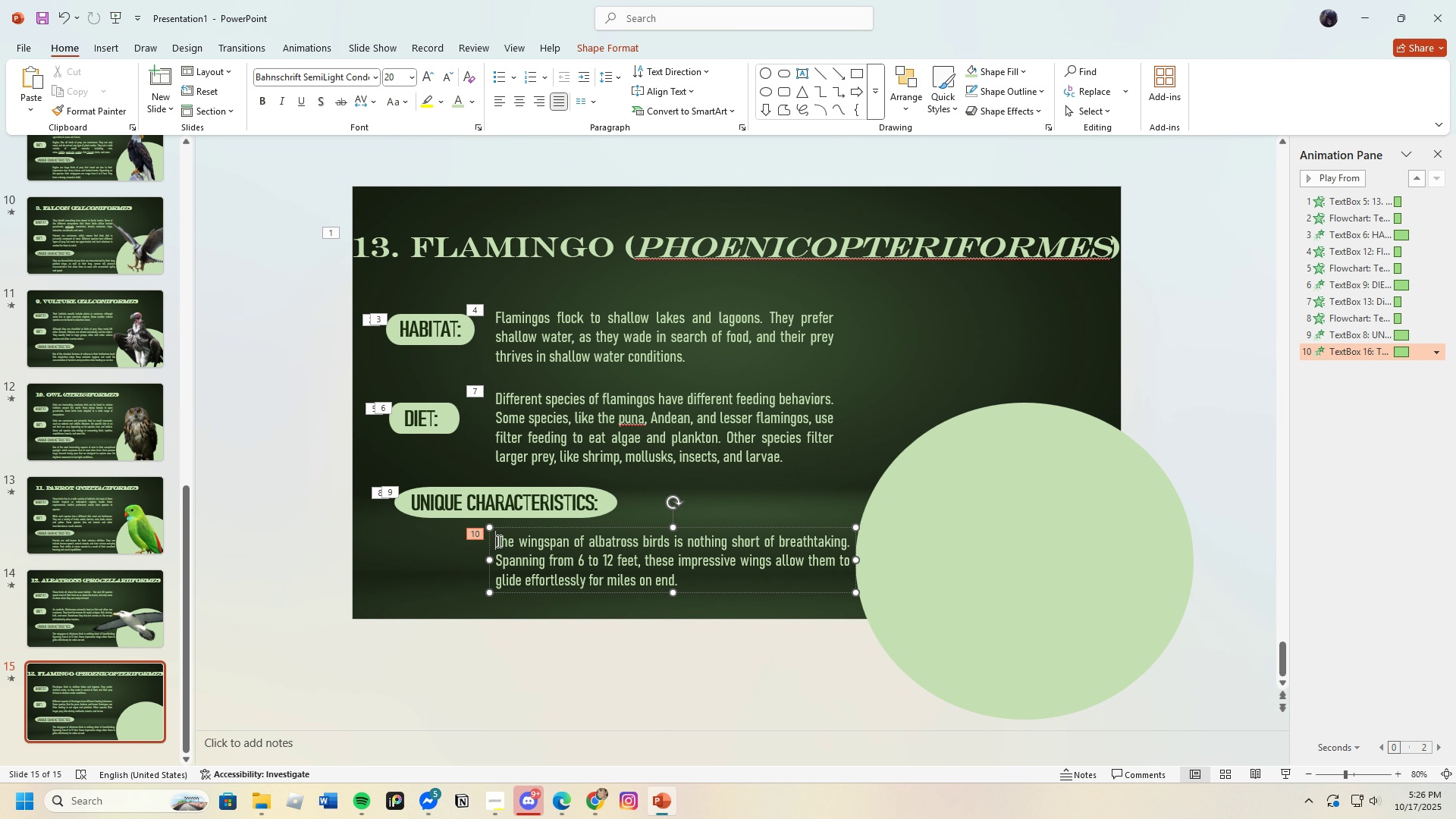 
left_click_drag(start_coordinate=[496, 540], to_coordinate=[695, 610])
 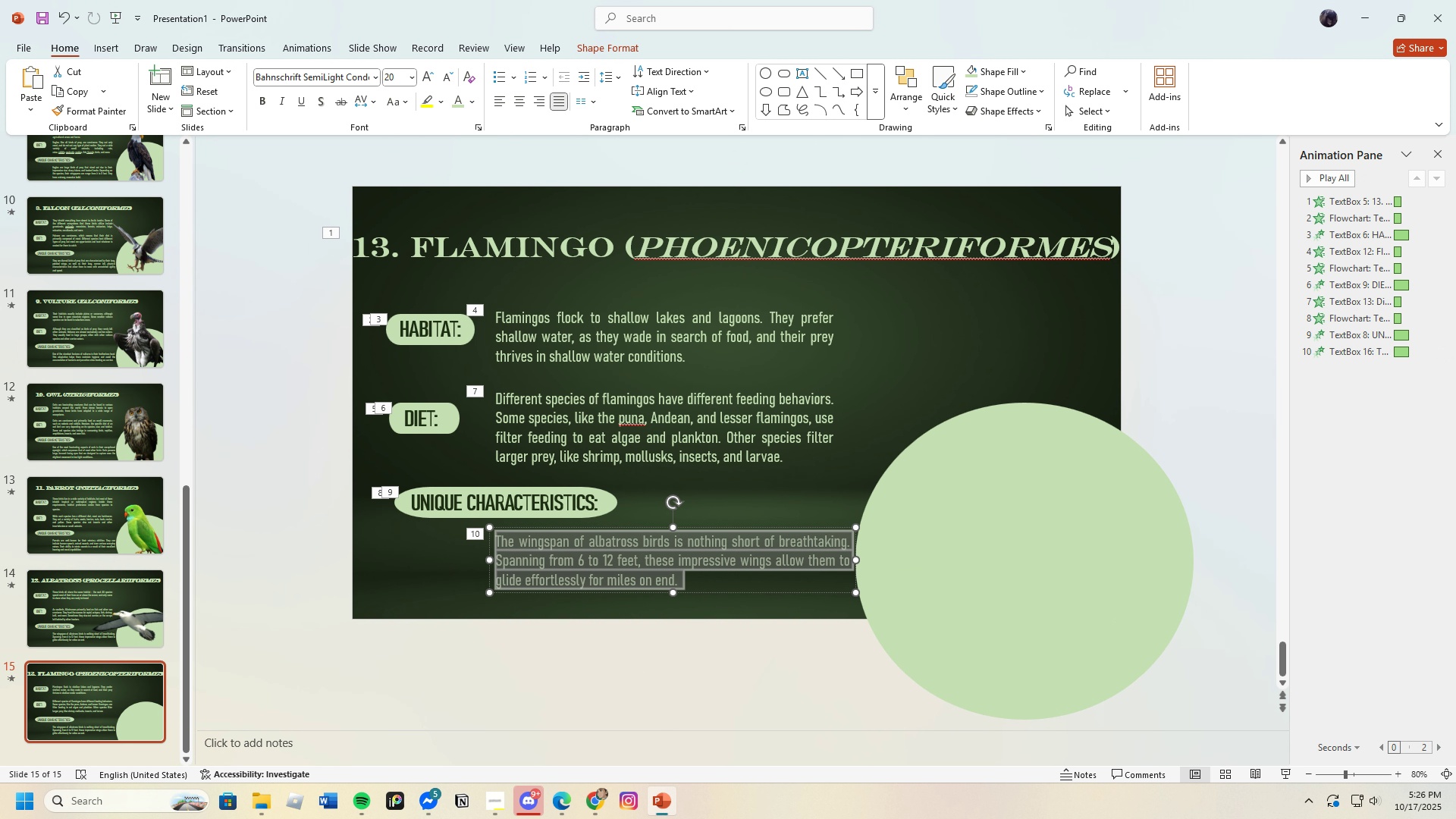 
key(Backspace)
 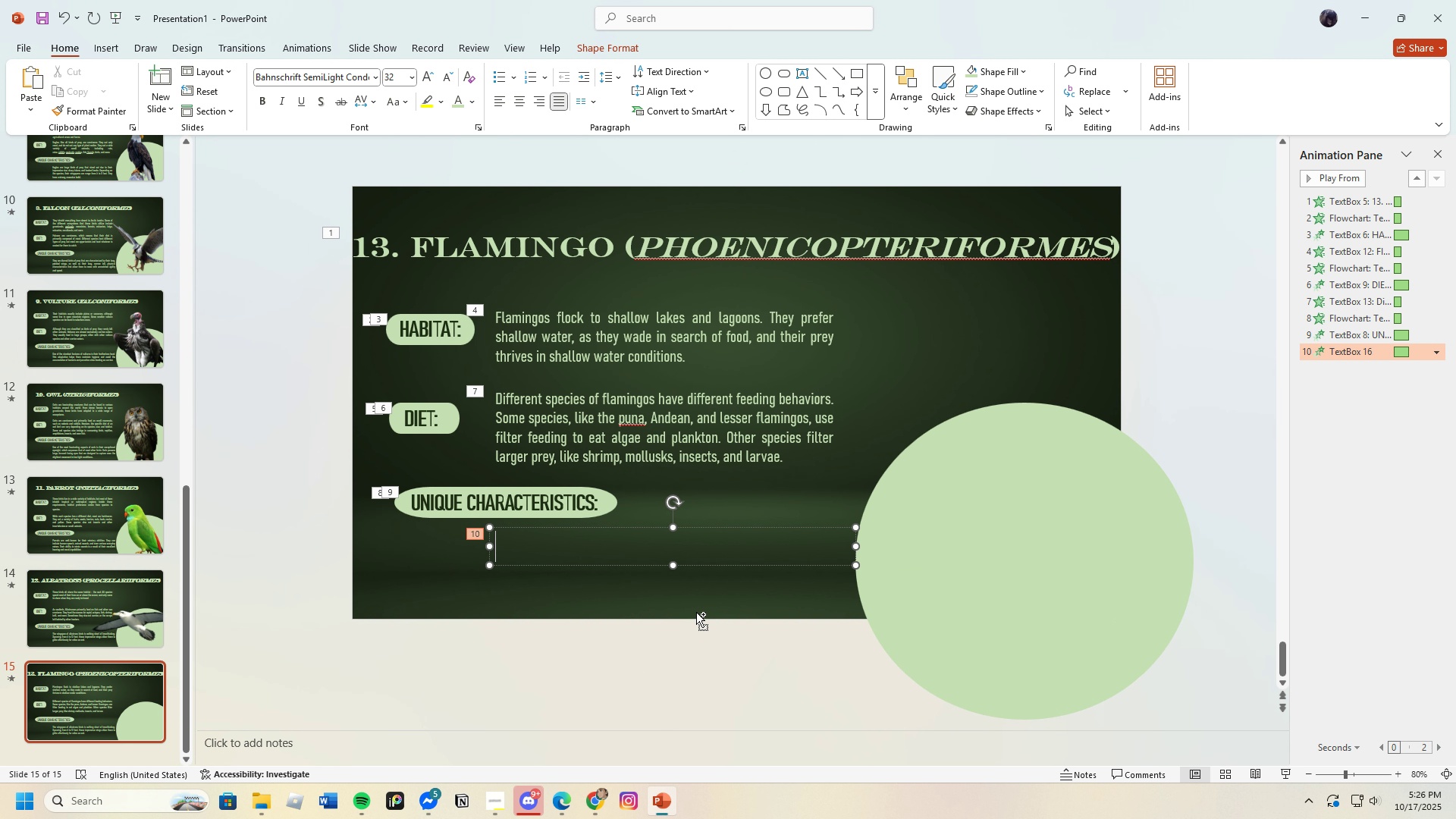 
key(Control+V)
 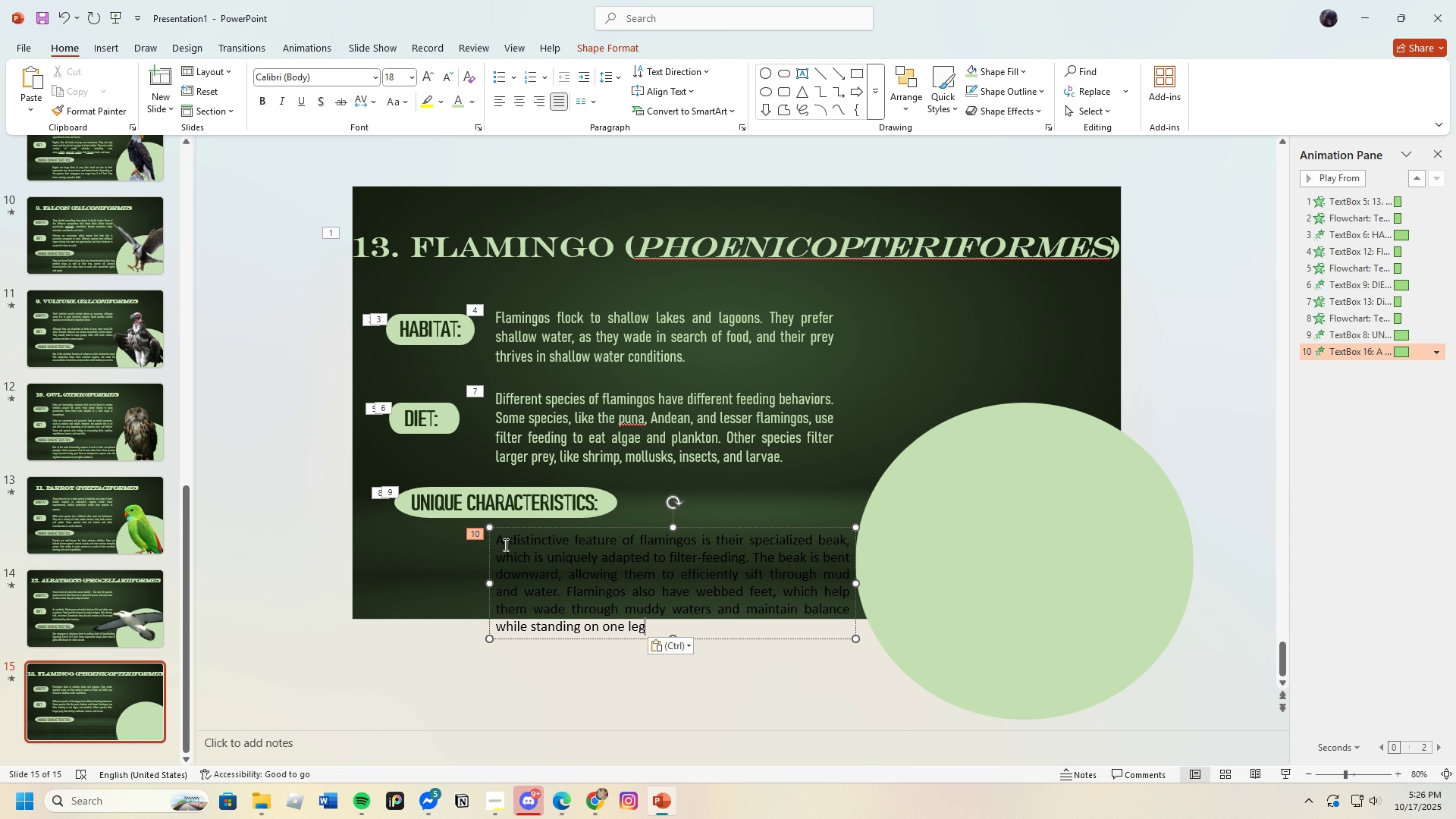 
left_click_drag(start_coordinate=[497, 539], to_coordinate=[730, 677])
 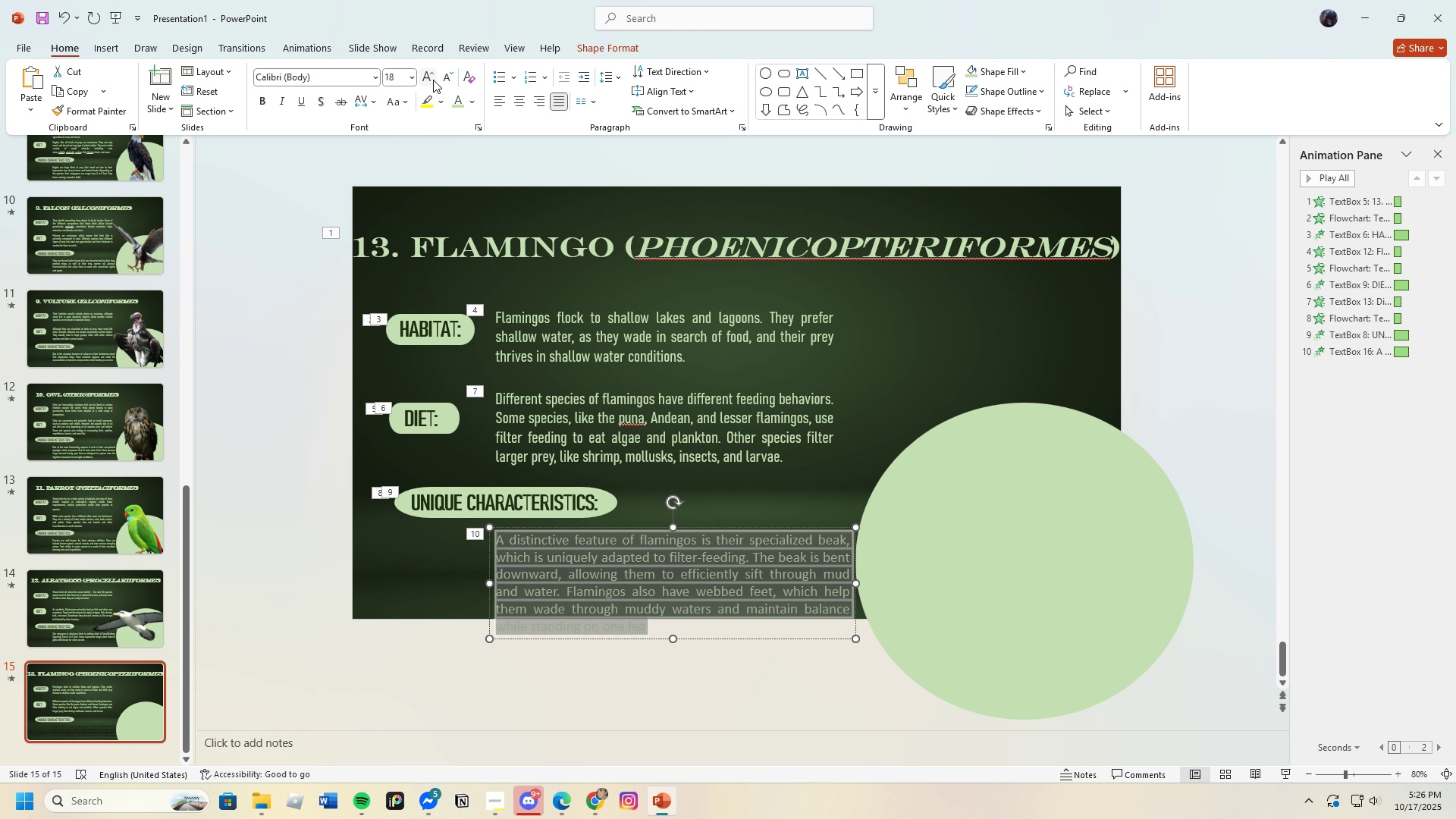 
double_click([433, 80])
 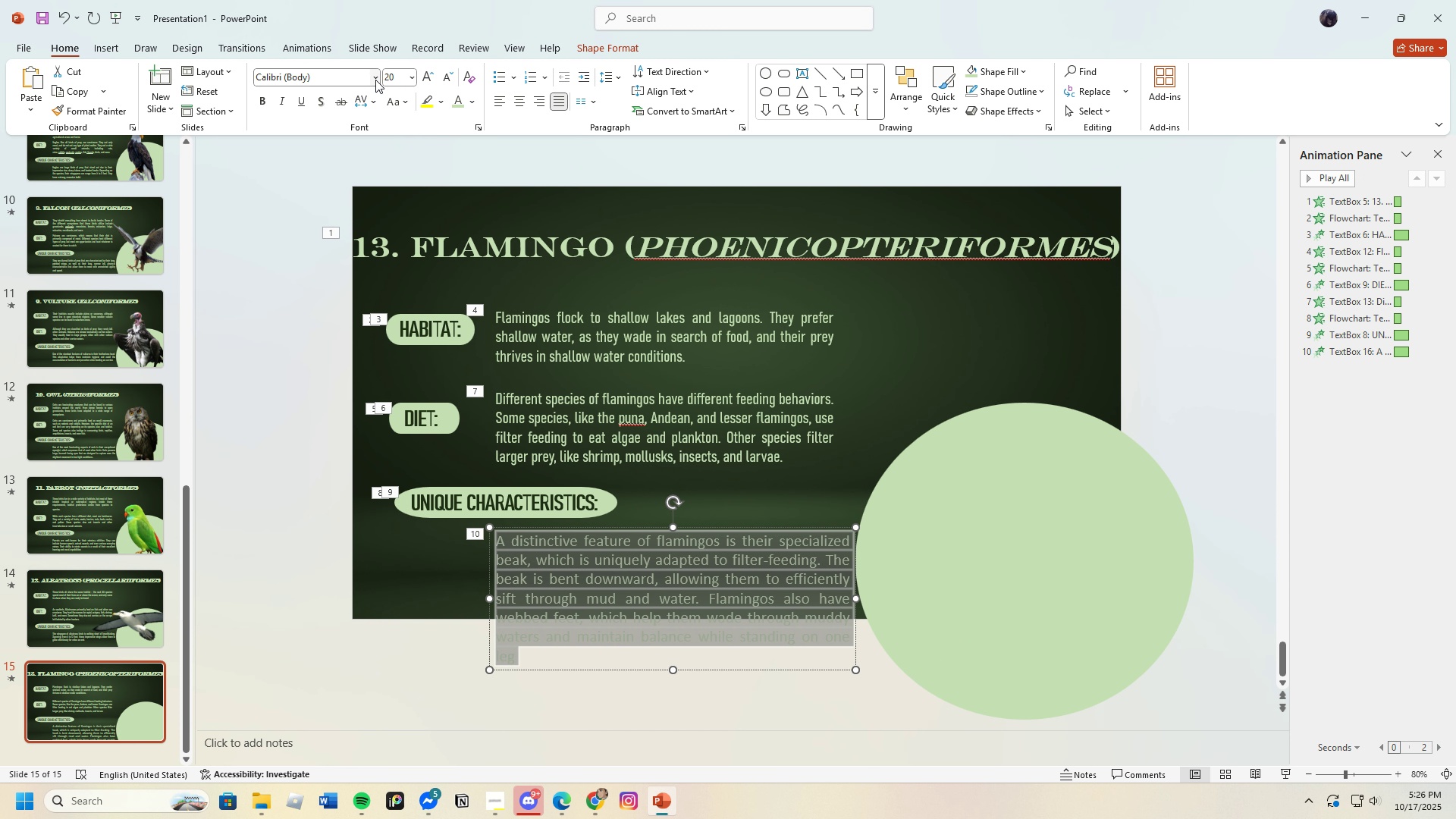 
left_click([376, 80])
 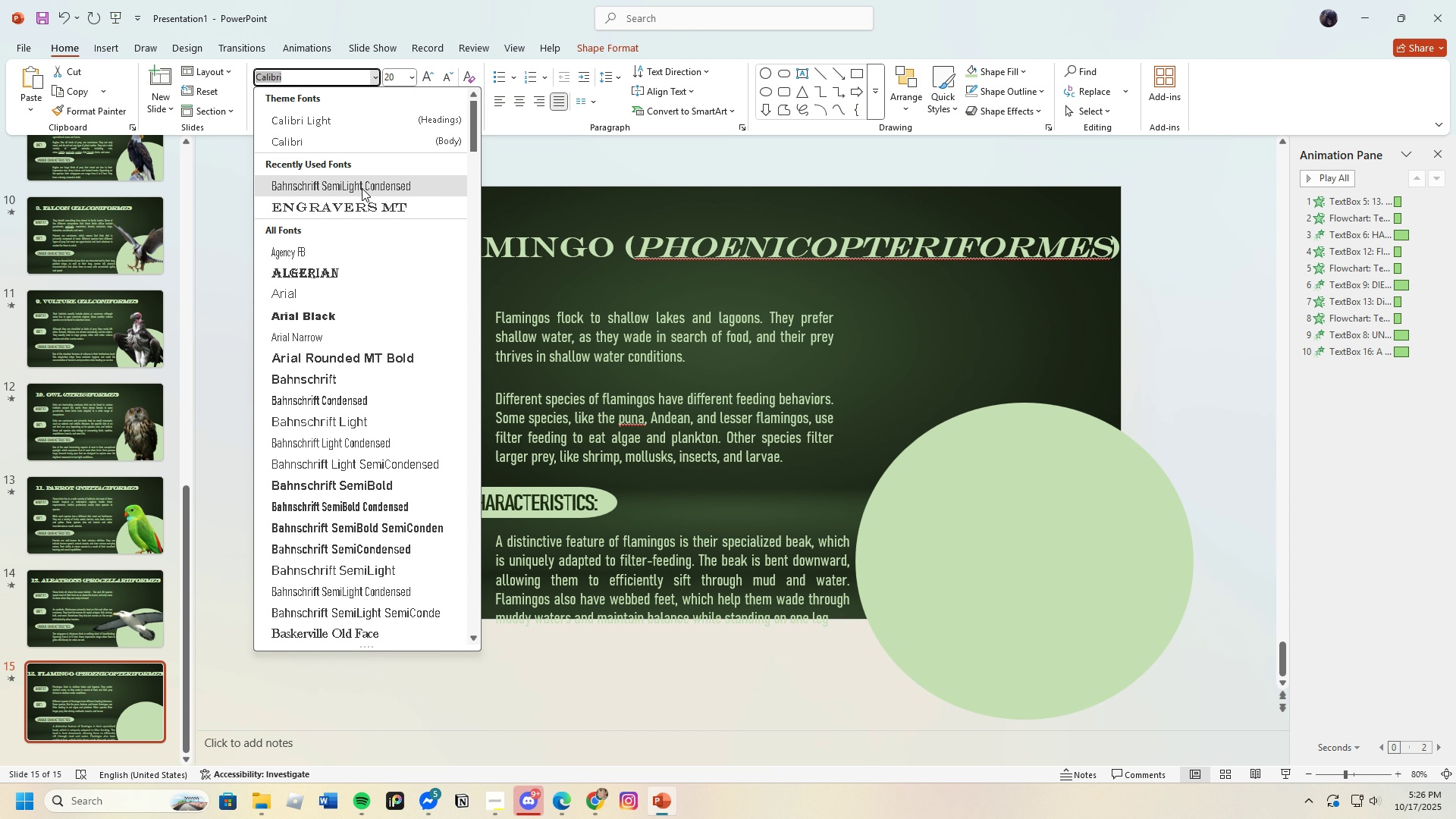 
left_click([362, 188])
 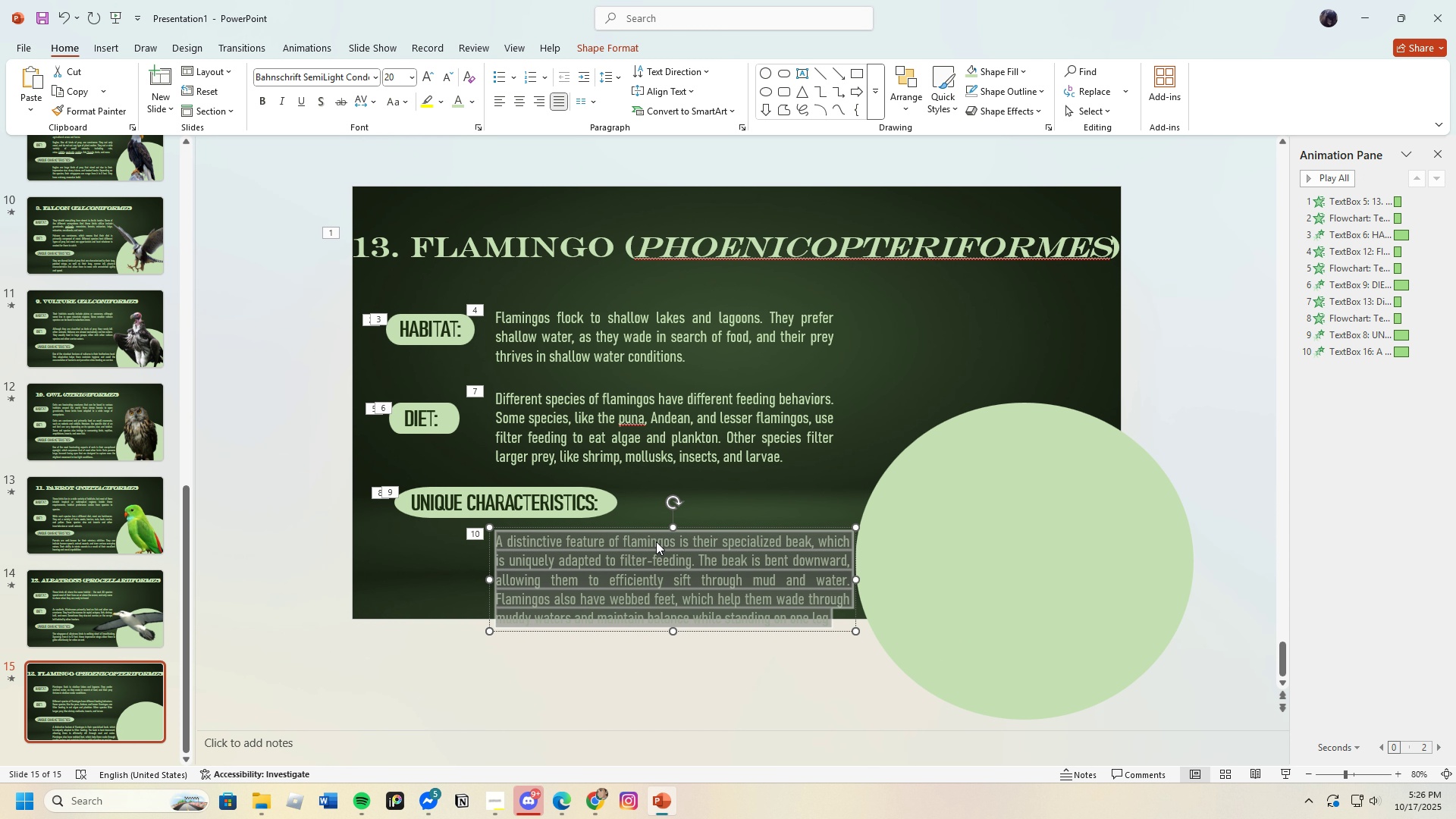 
left_click_drag(start_coordinate=[654, 530], to_coordinate=[657, 513])
 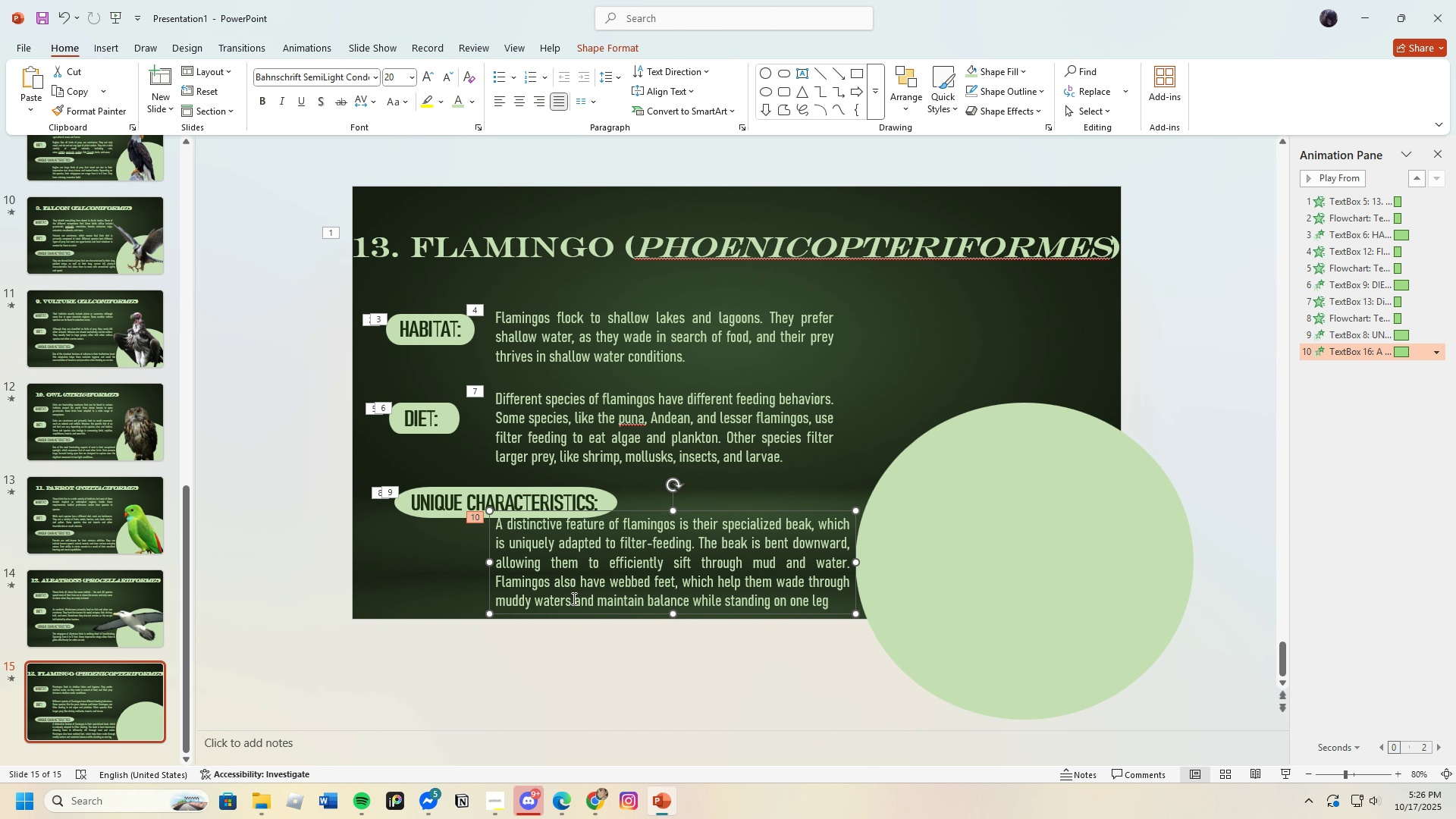 
wait(15.04)
 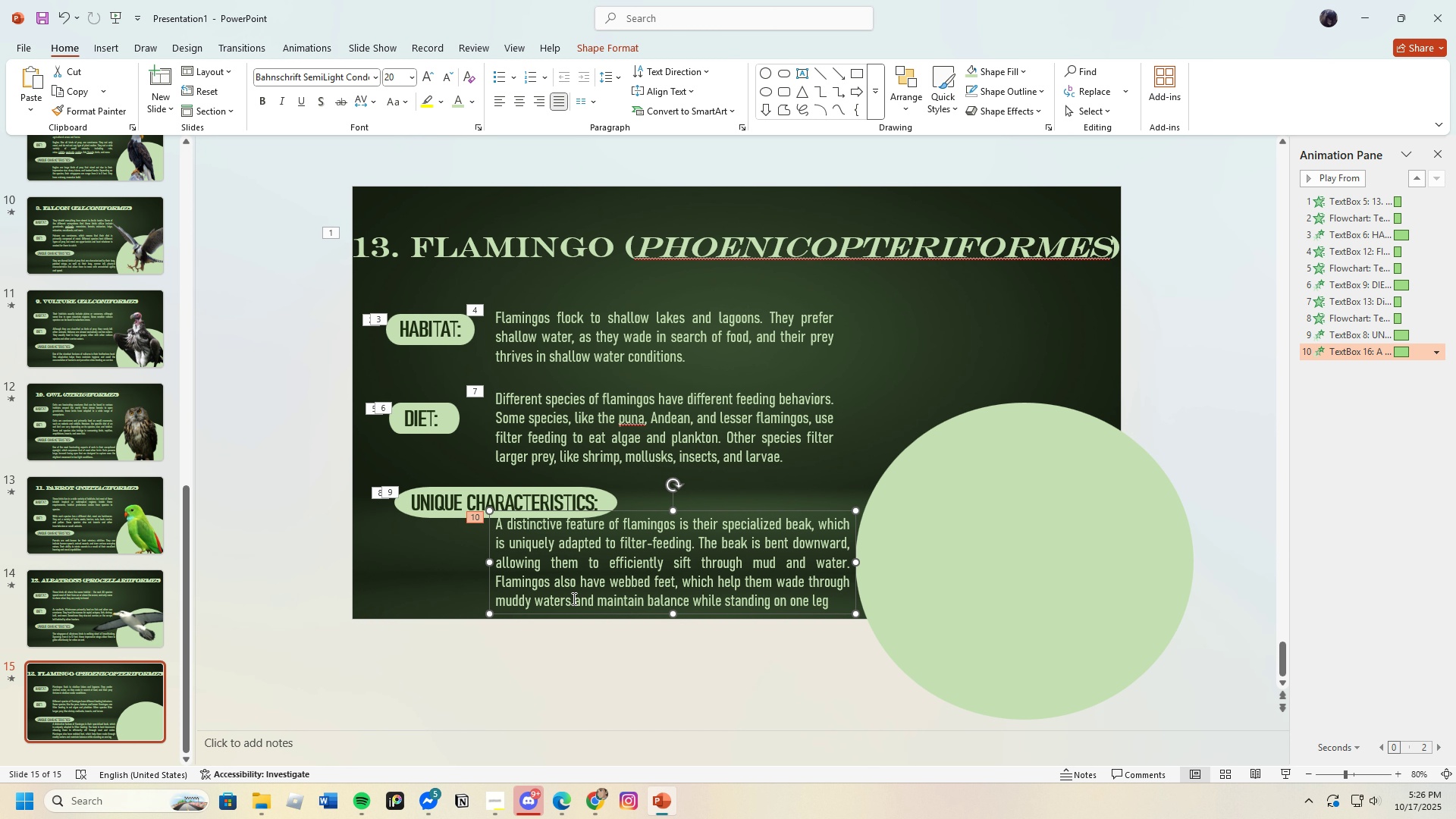 
left_click_drag(start_coordinate=[496, 585], to_coordinate=[938, 644])
 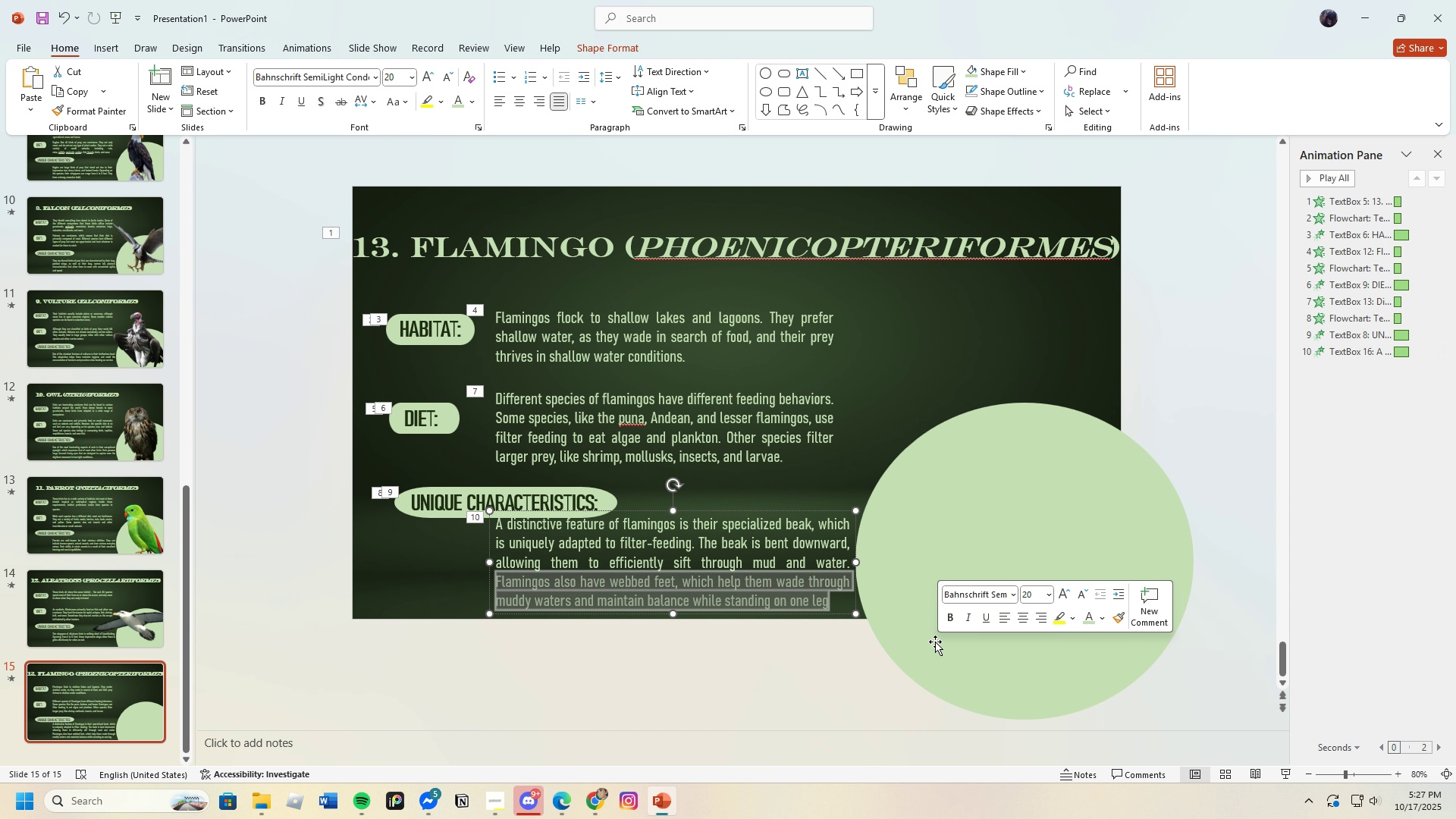 
key(Backspace)
 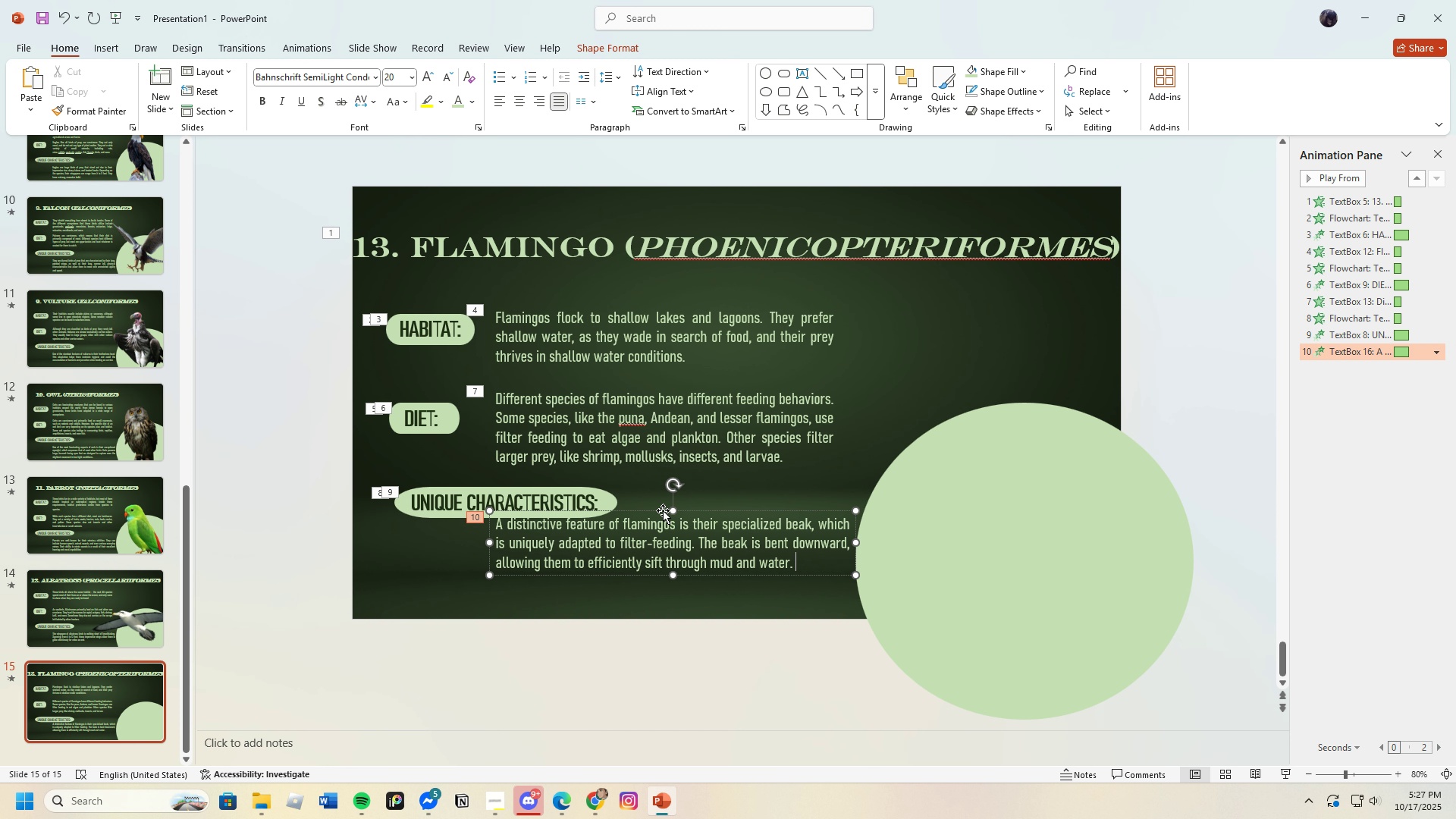 
left_click_drag(start_coordinate=[664, 510], to_coordinate=[660, 529])
 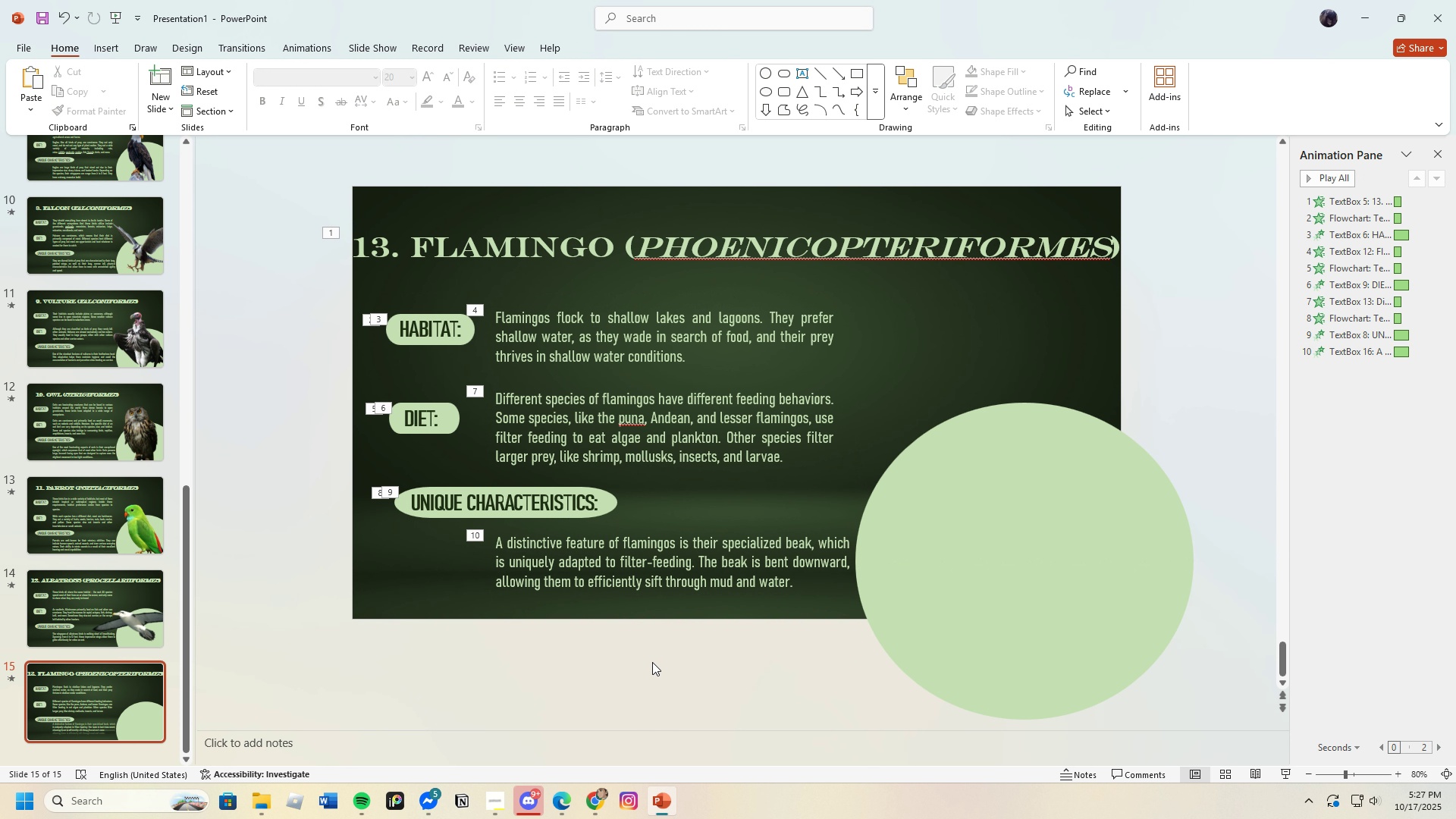 
left_click([652, 662])
 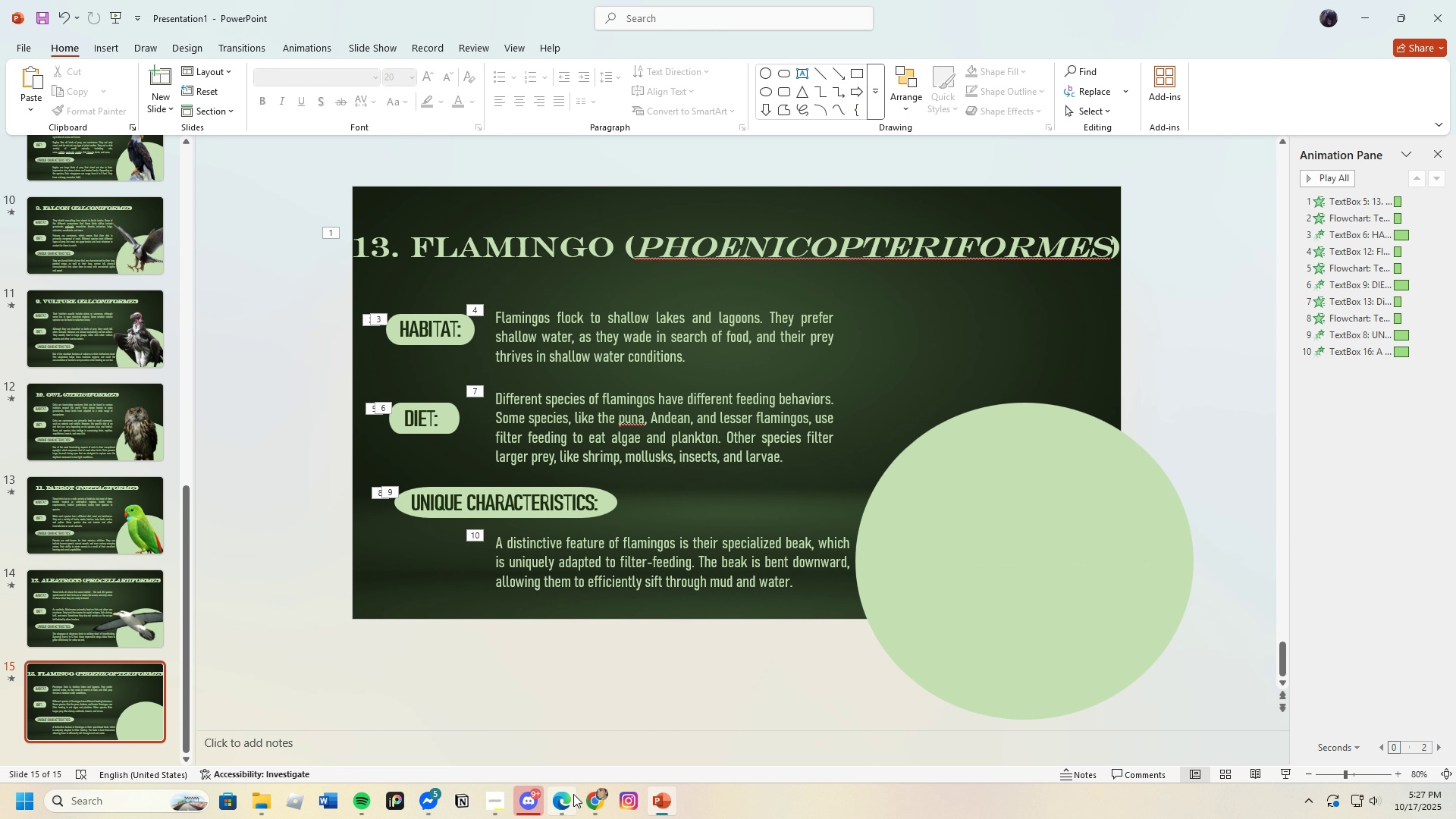 
left_click([570, 796])
 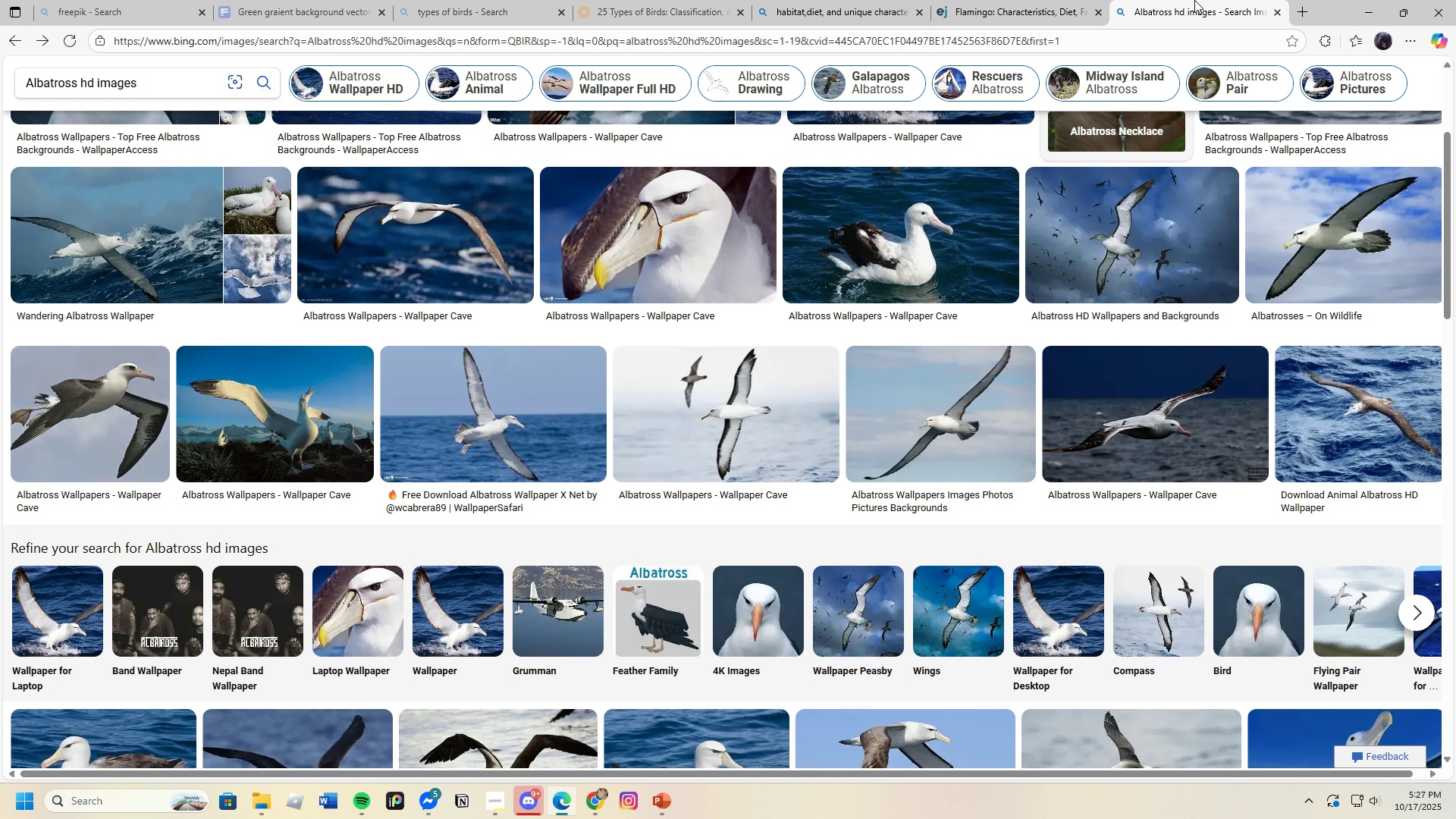 
left_click([1194, 0])
 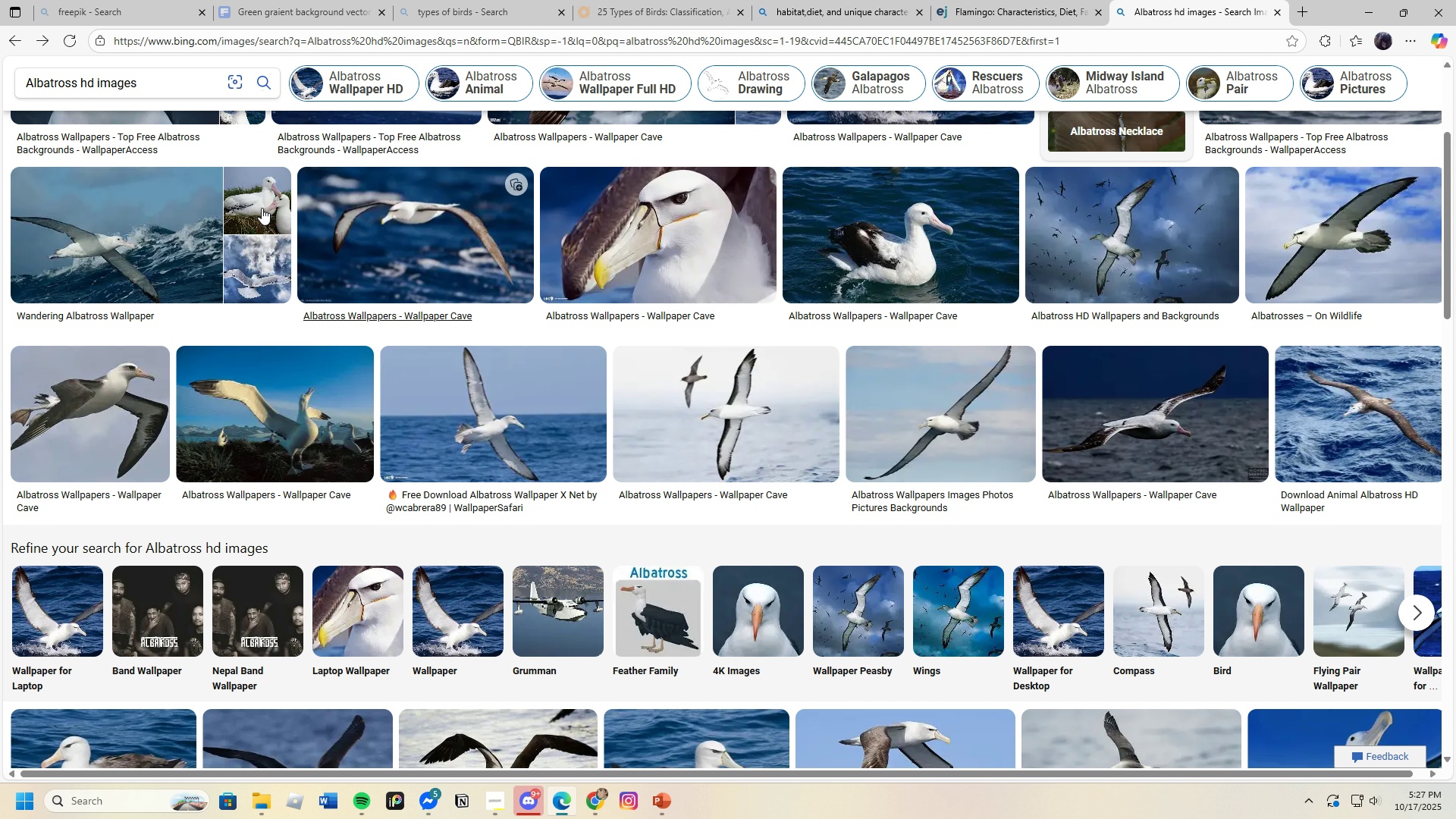 
scroll: coordinate [630, 307], scroll_direction: up, amount: 9.0
 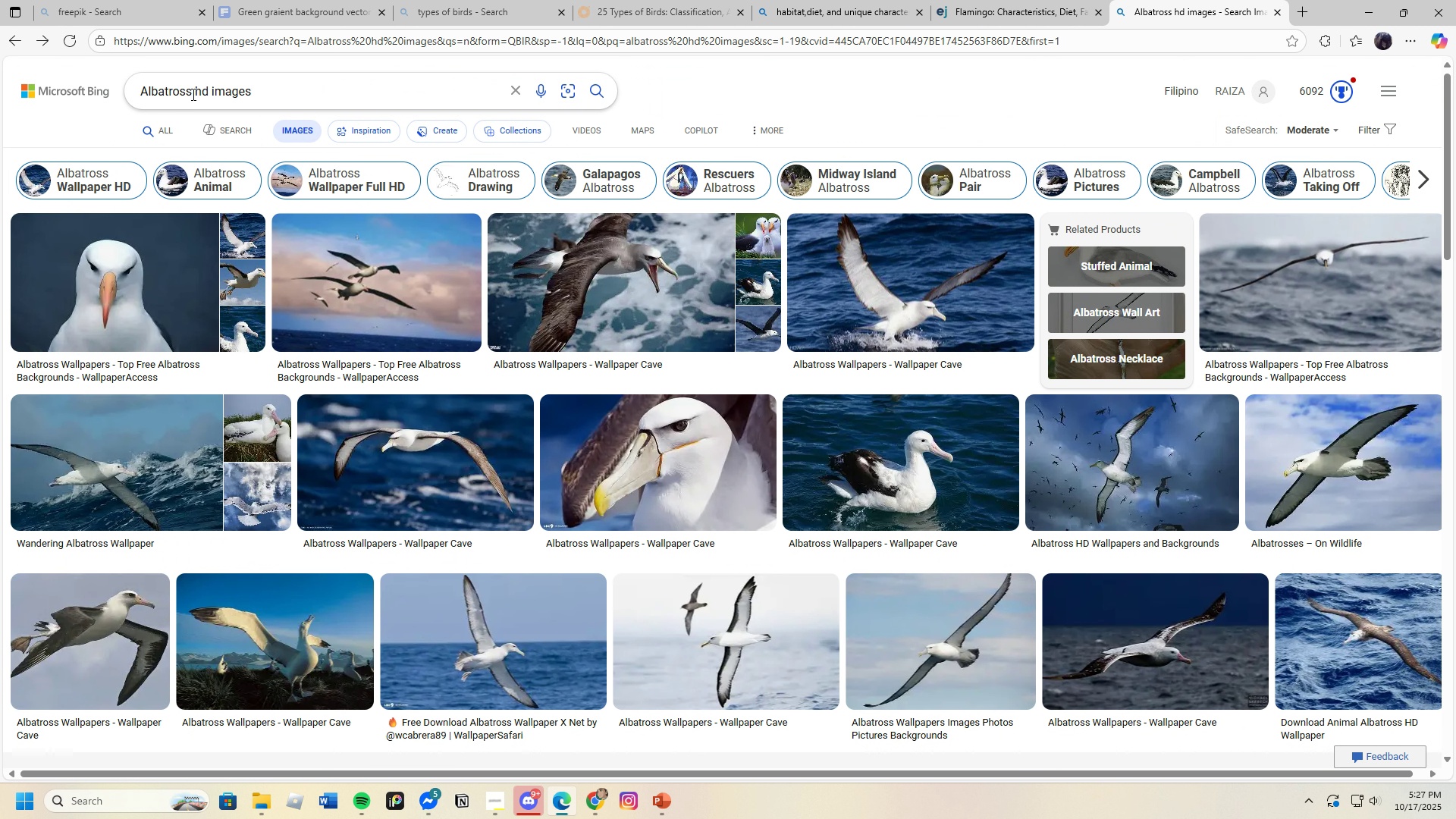 
left_click_drag(start_coordinate=[192, 94], to_coordinate=[130, 93])
 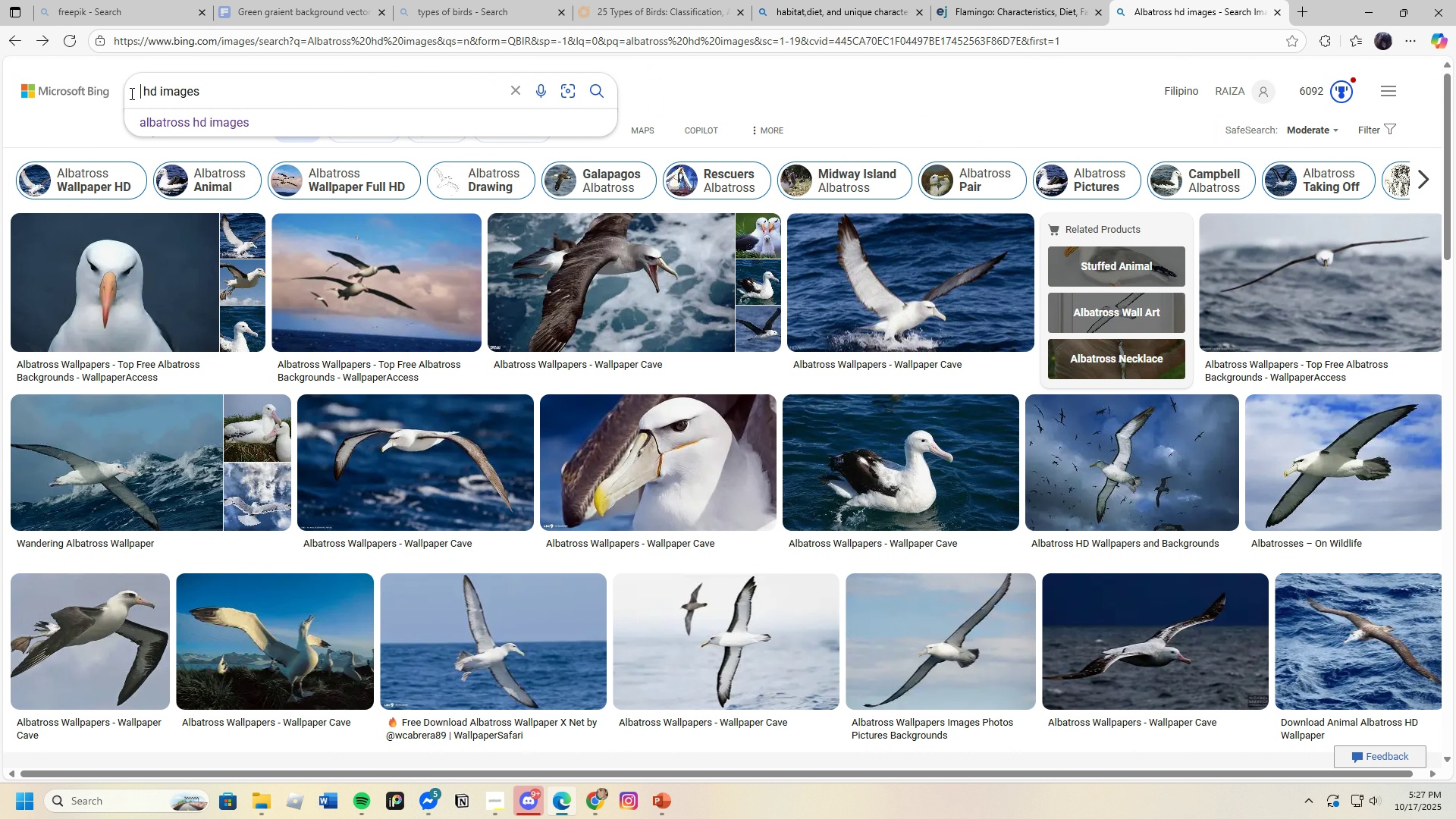 
key(Backspace)
type(Flamingo)
 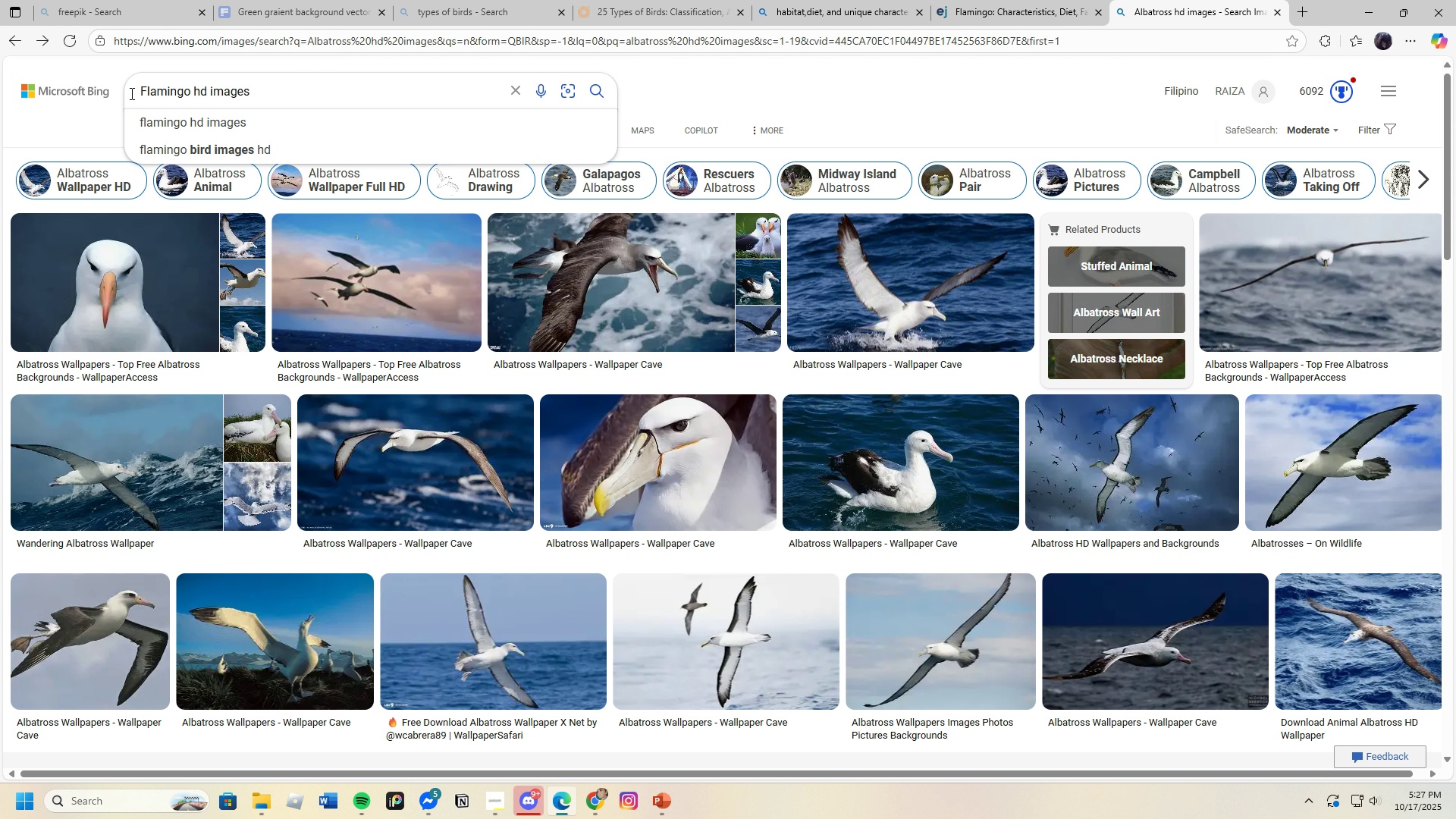 
key(Enter)
 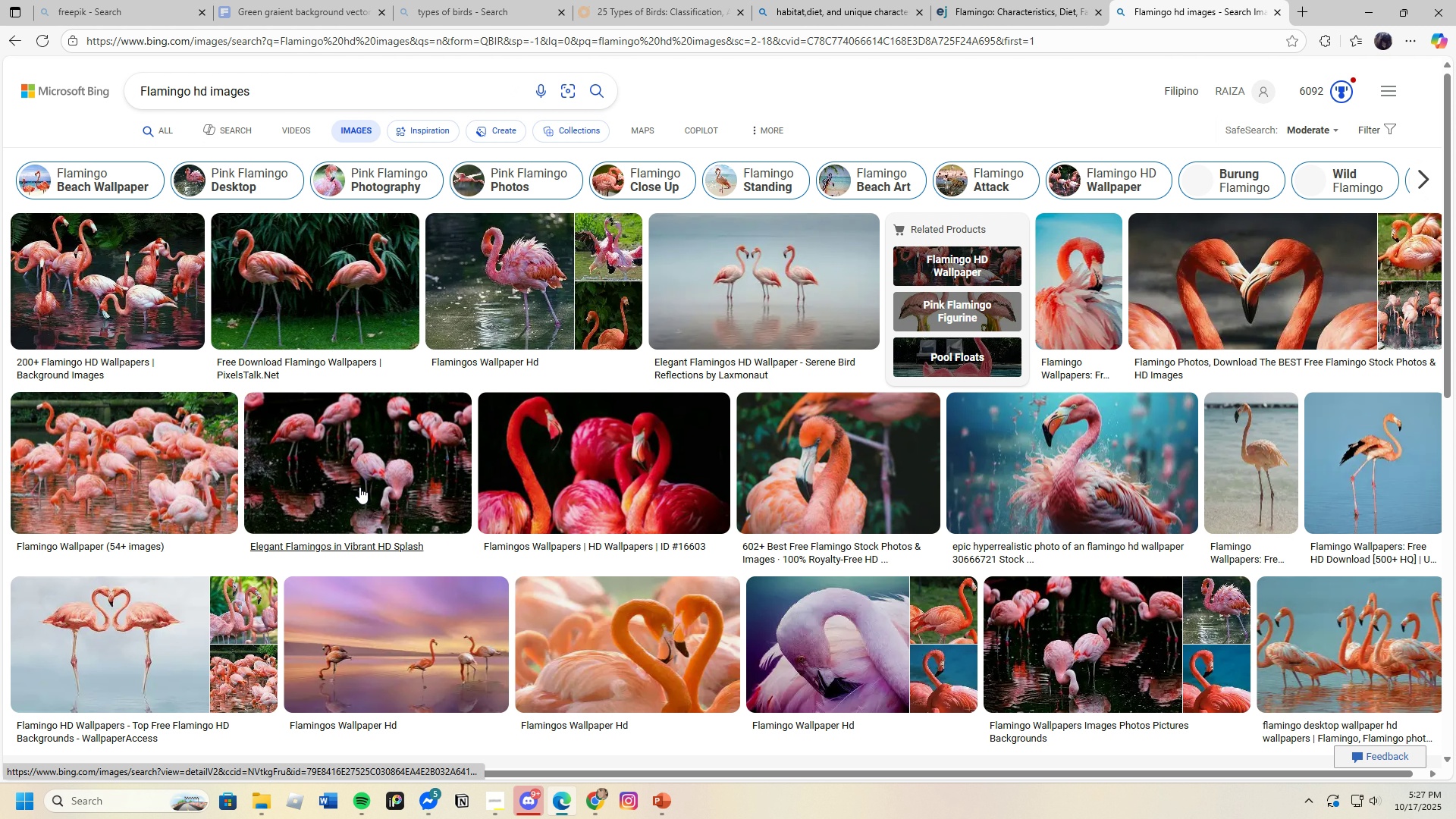 
scroll: coordinate [493, 641], scroll_direction: down, amount: 11.0
 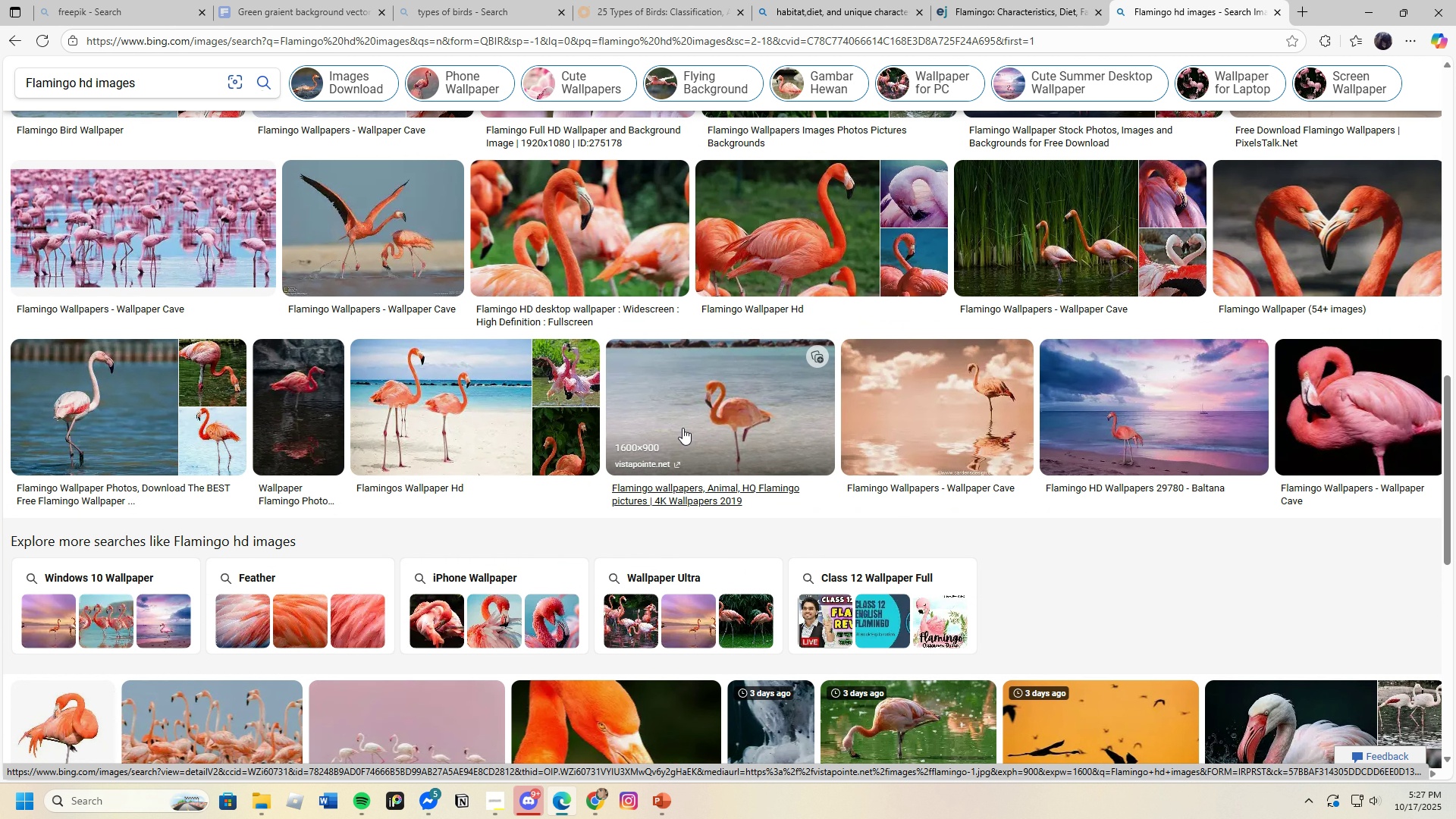 
left_click([682, 428])
 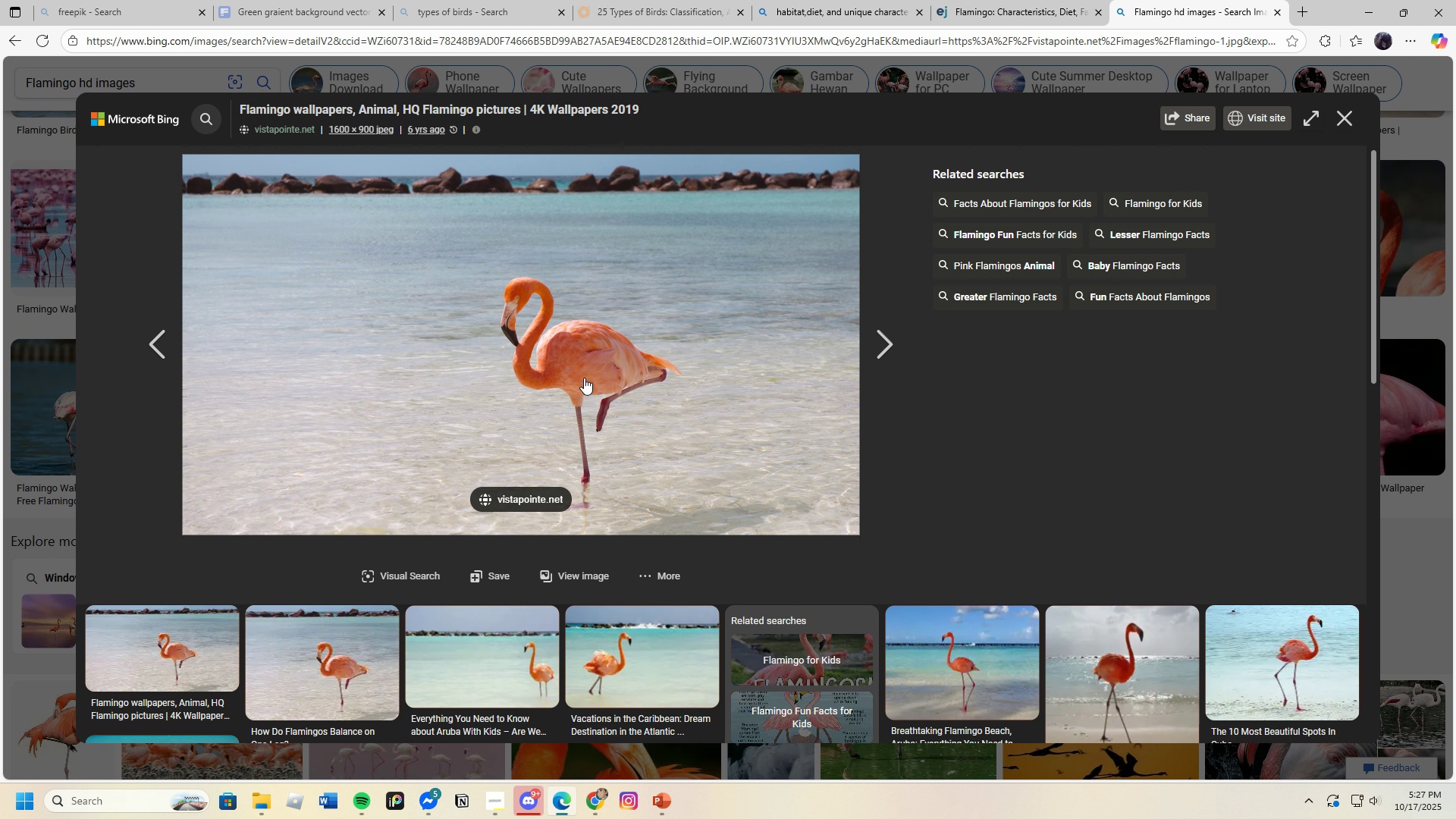 
right_click([584, 378])
 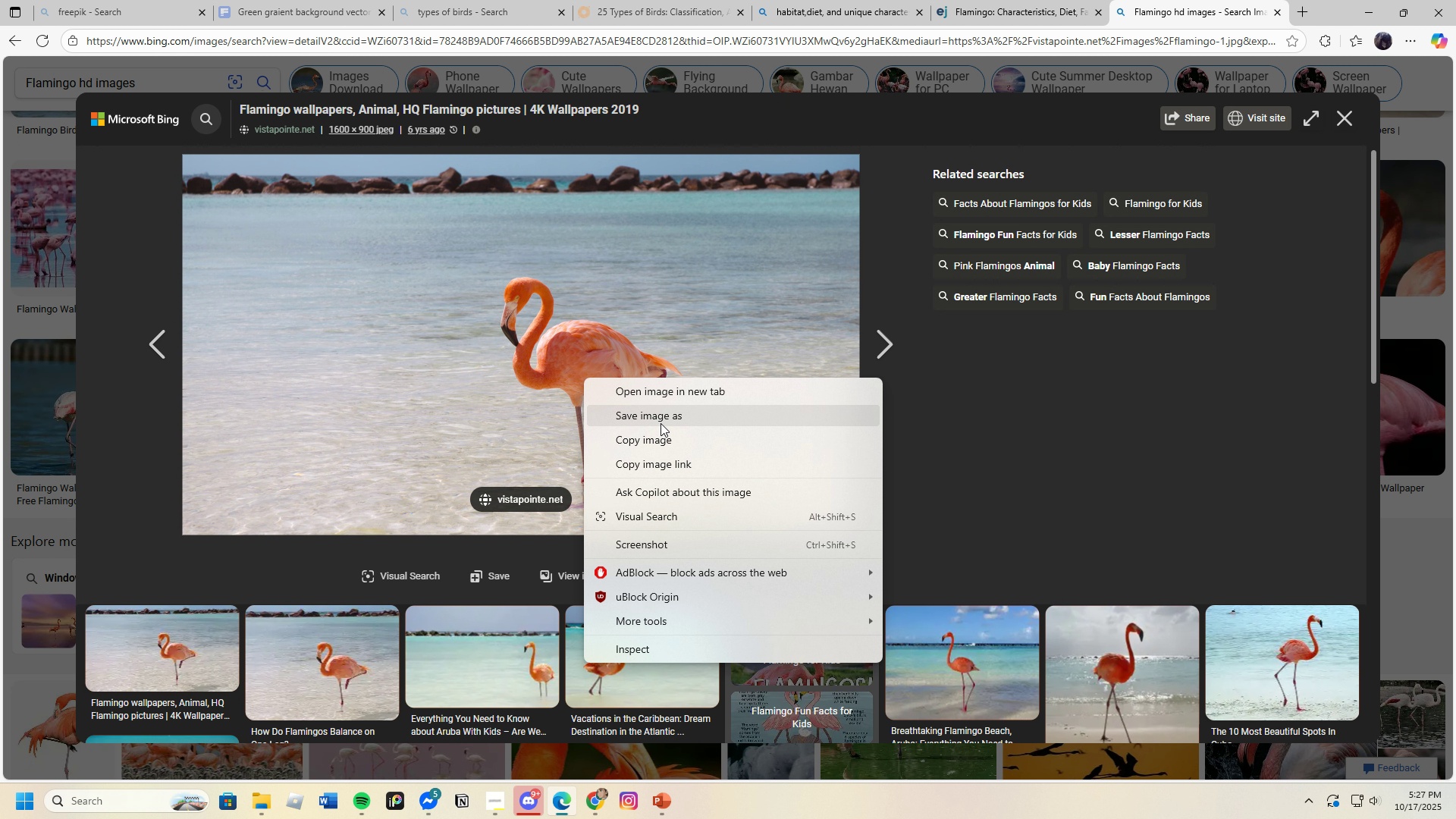 
left_click([660, 419])
 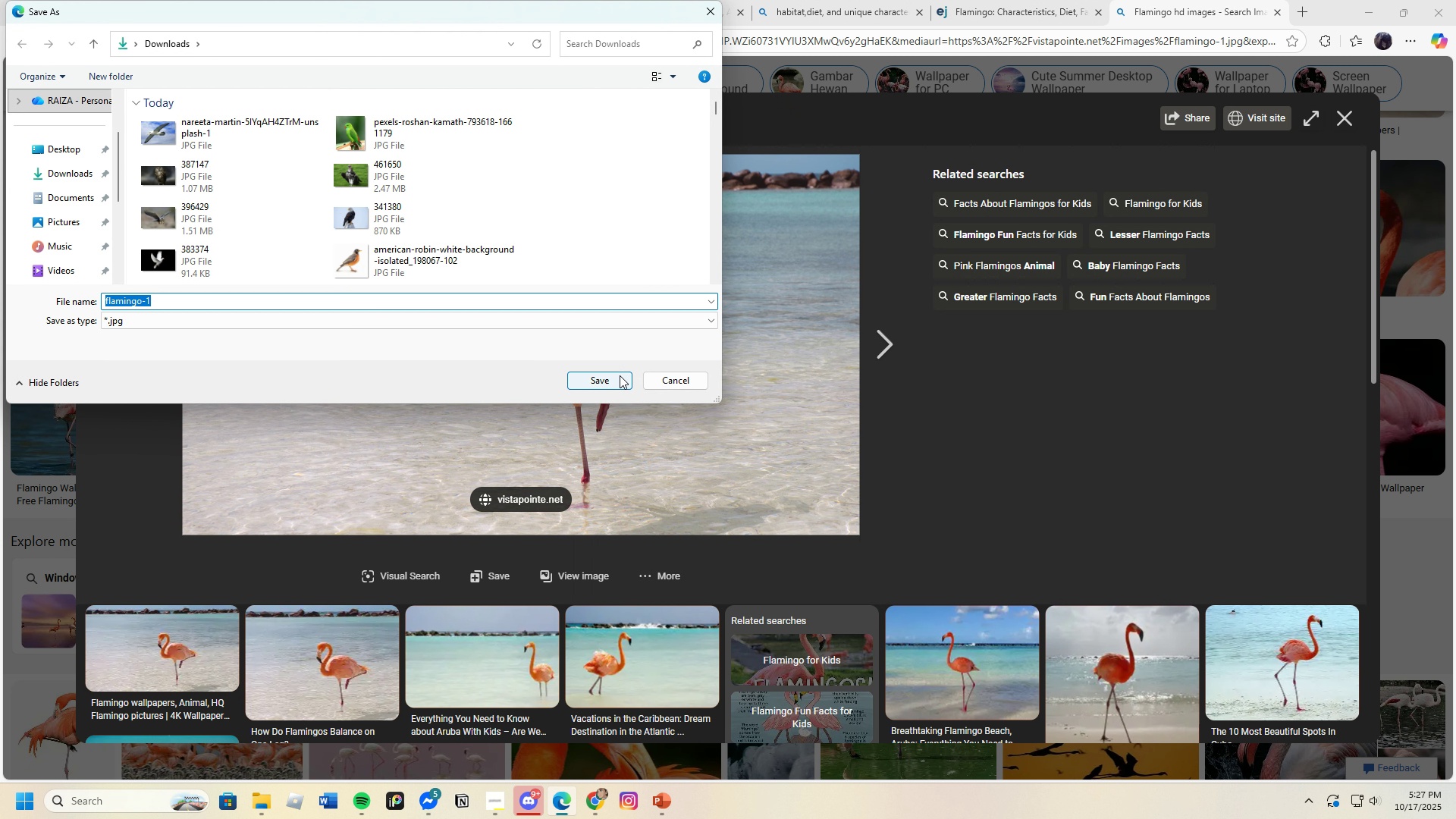 
left_click([620, 375])
 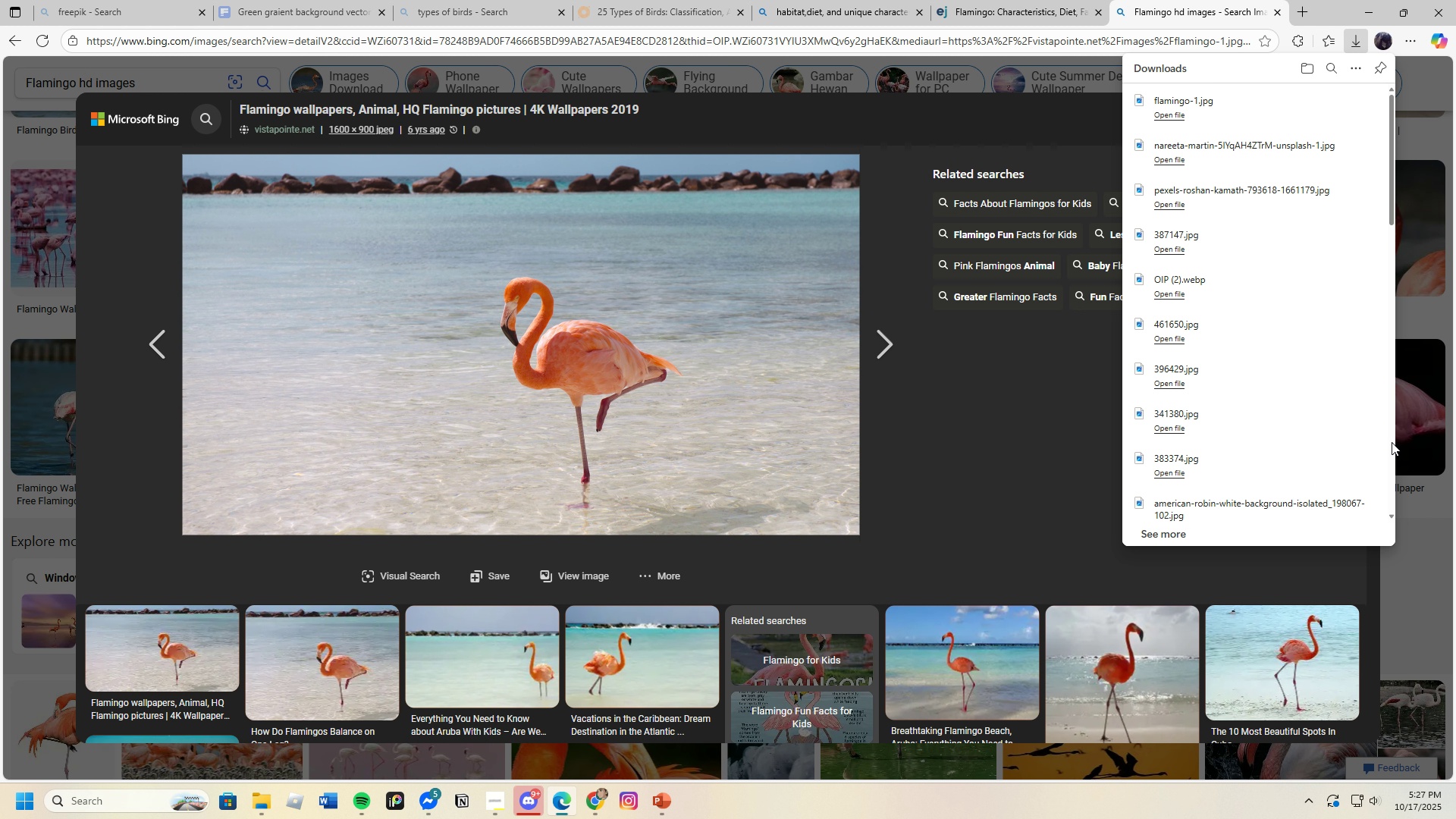 
left_click([1433, 463])
 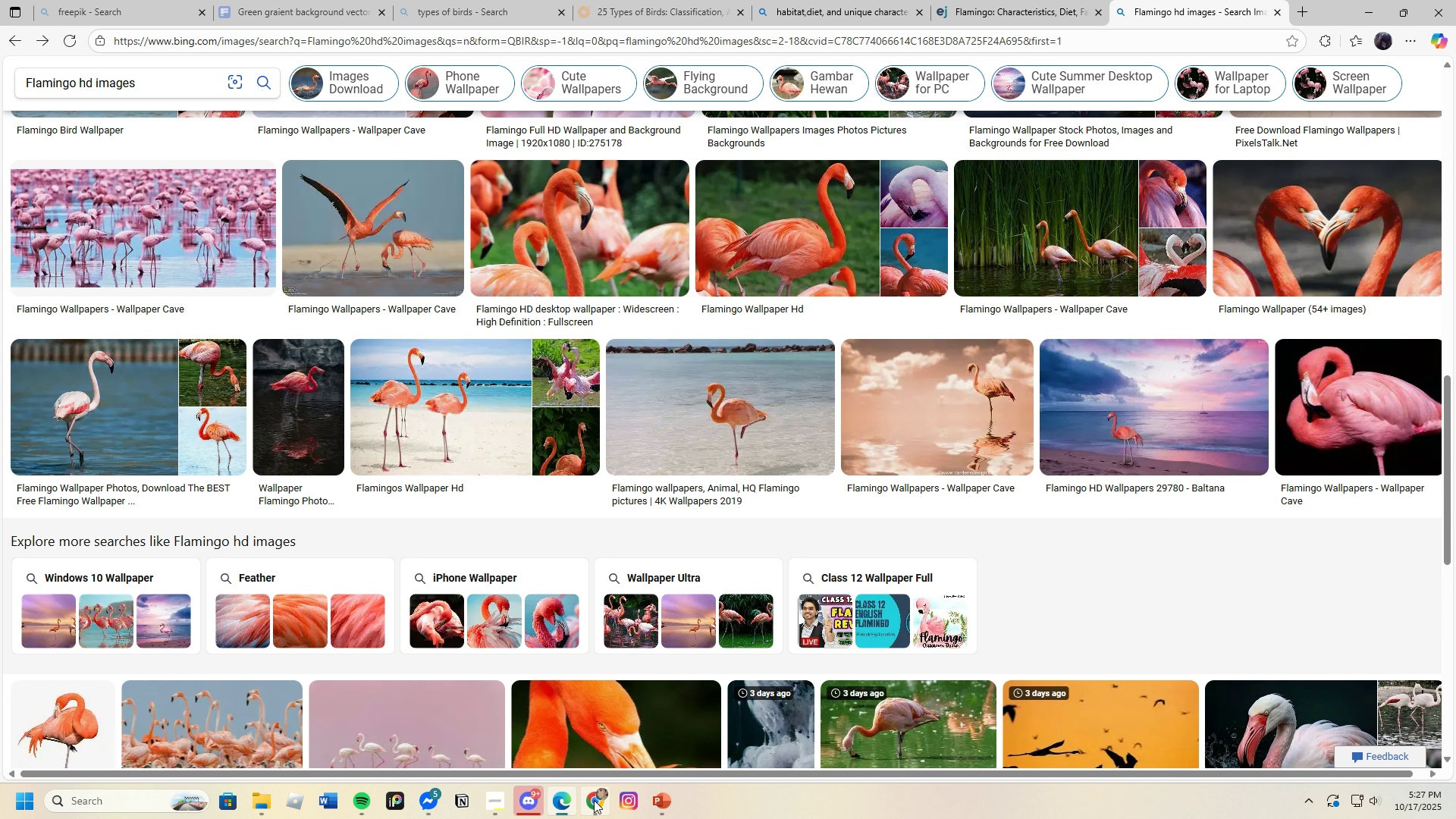 
left_click([594, 801])
 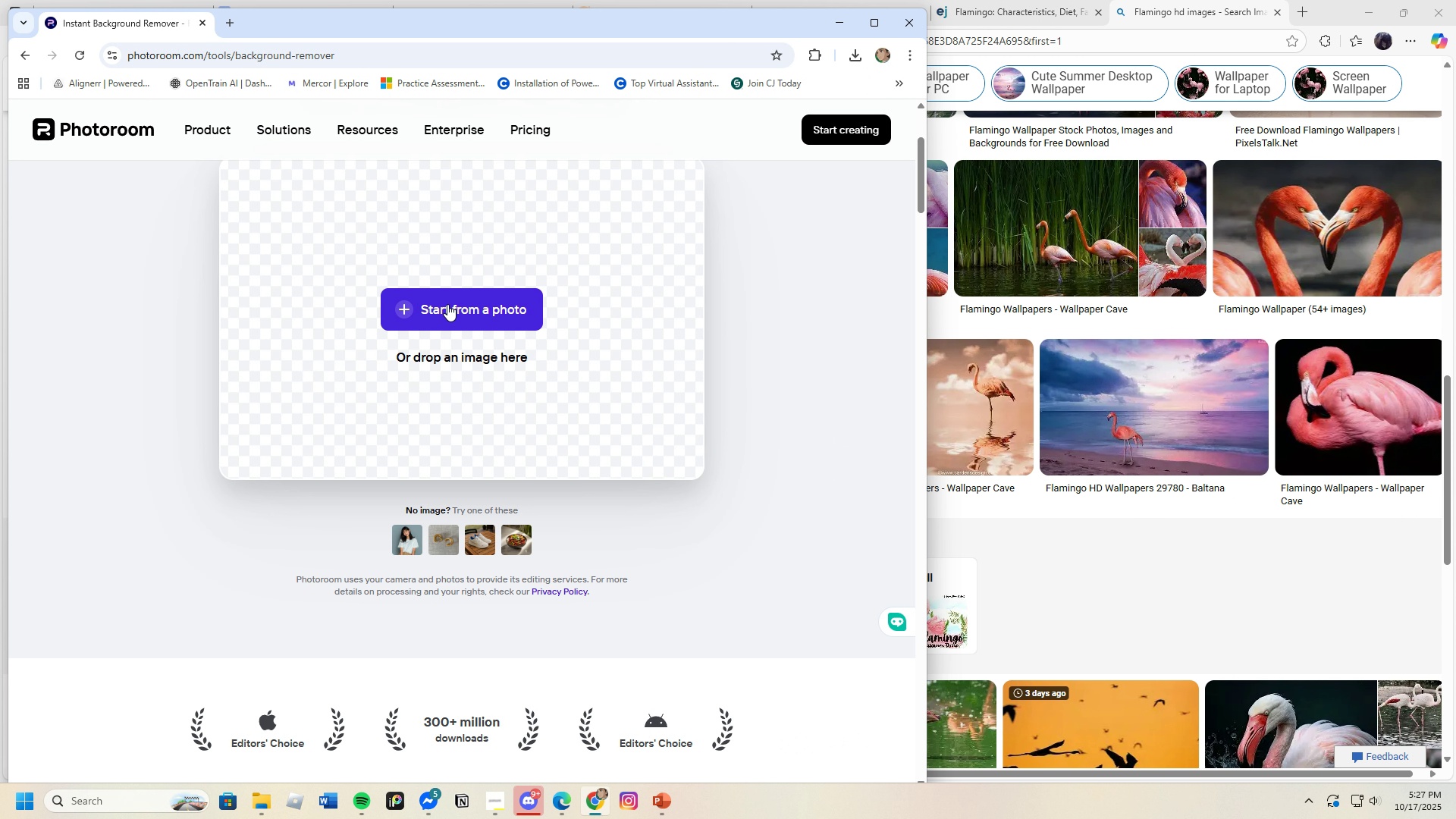 
left_click([447, 304])
 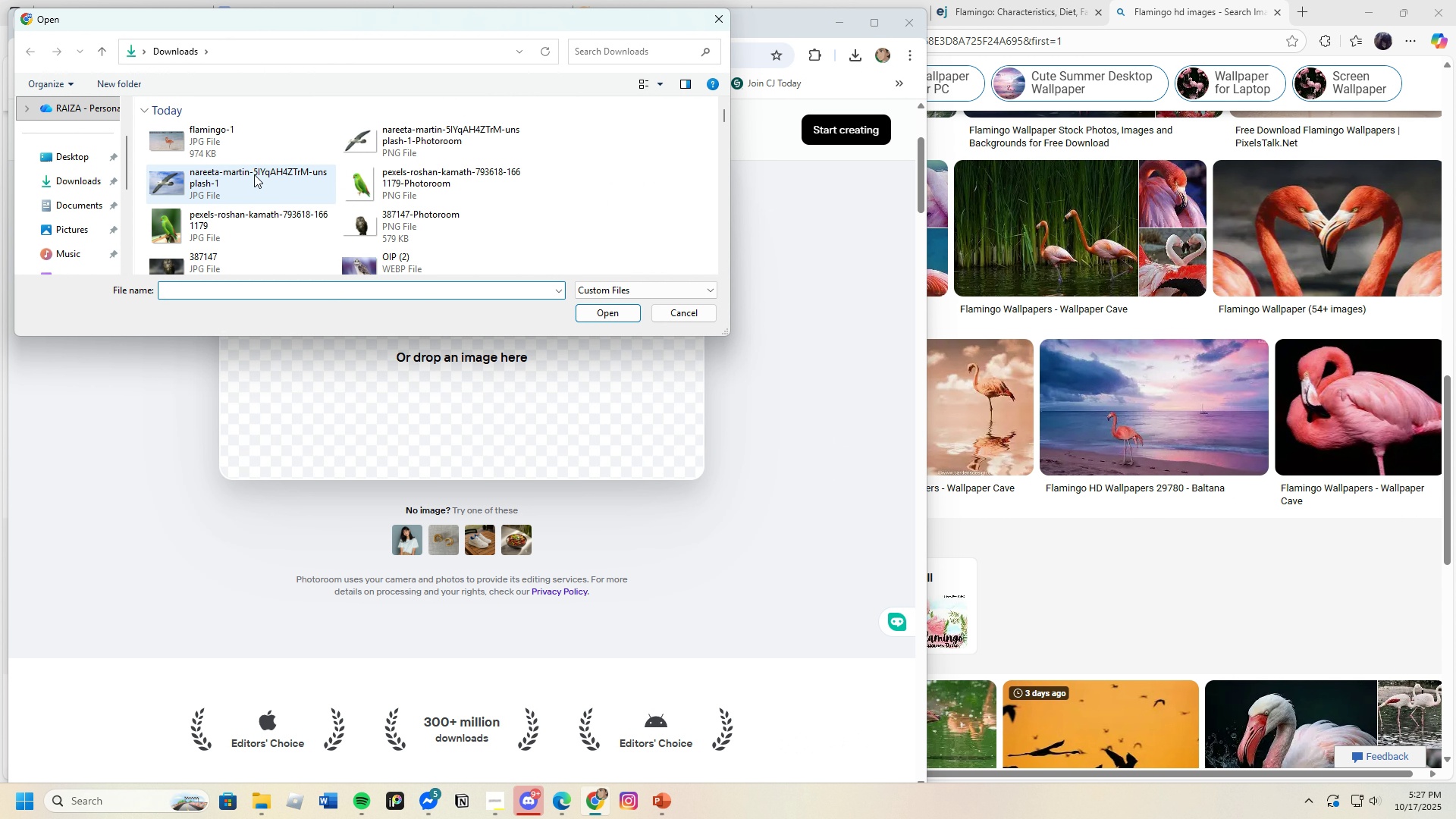 
left_click([202, 136])
 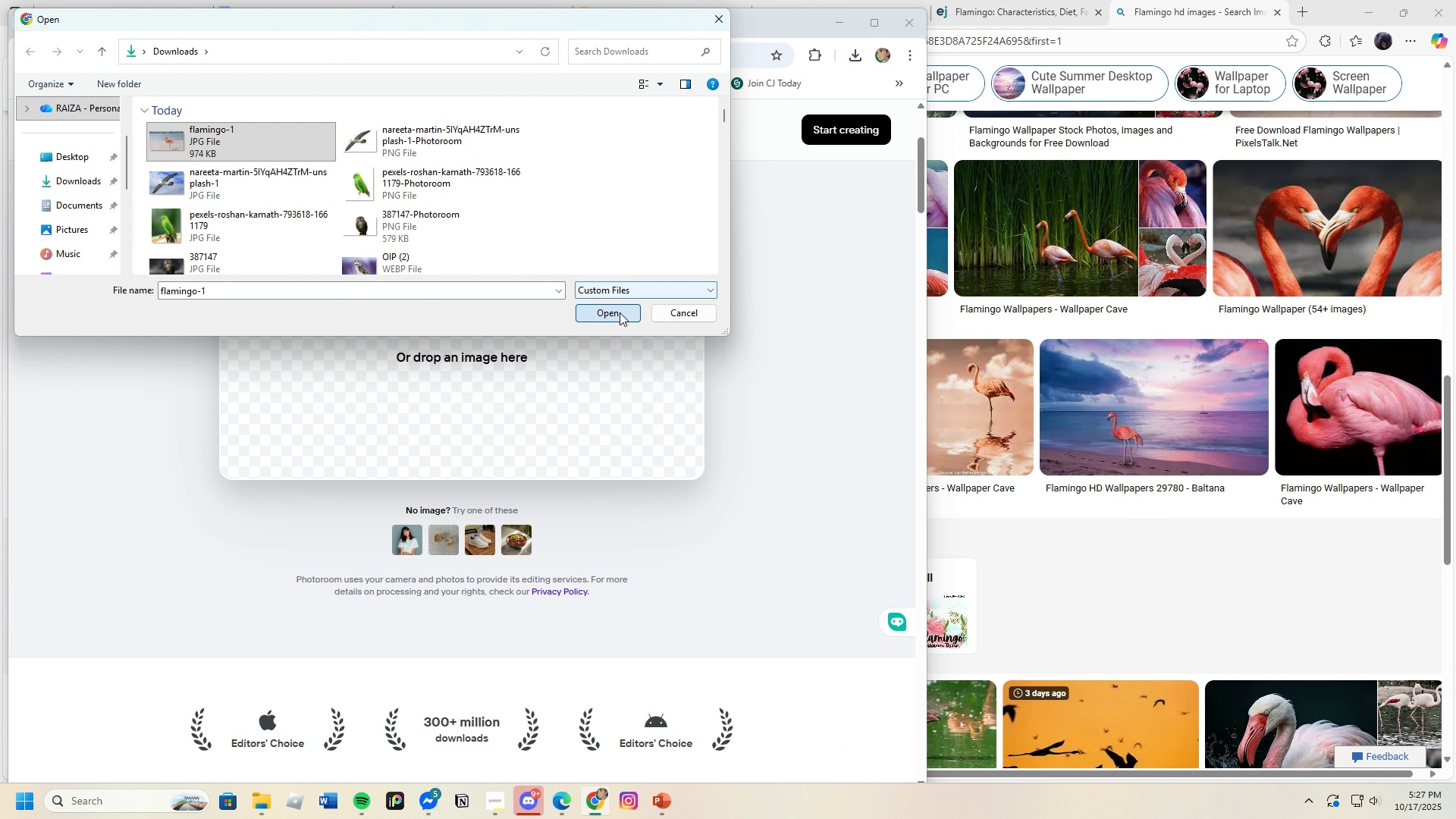 
left_click([620, 312])
 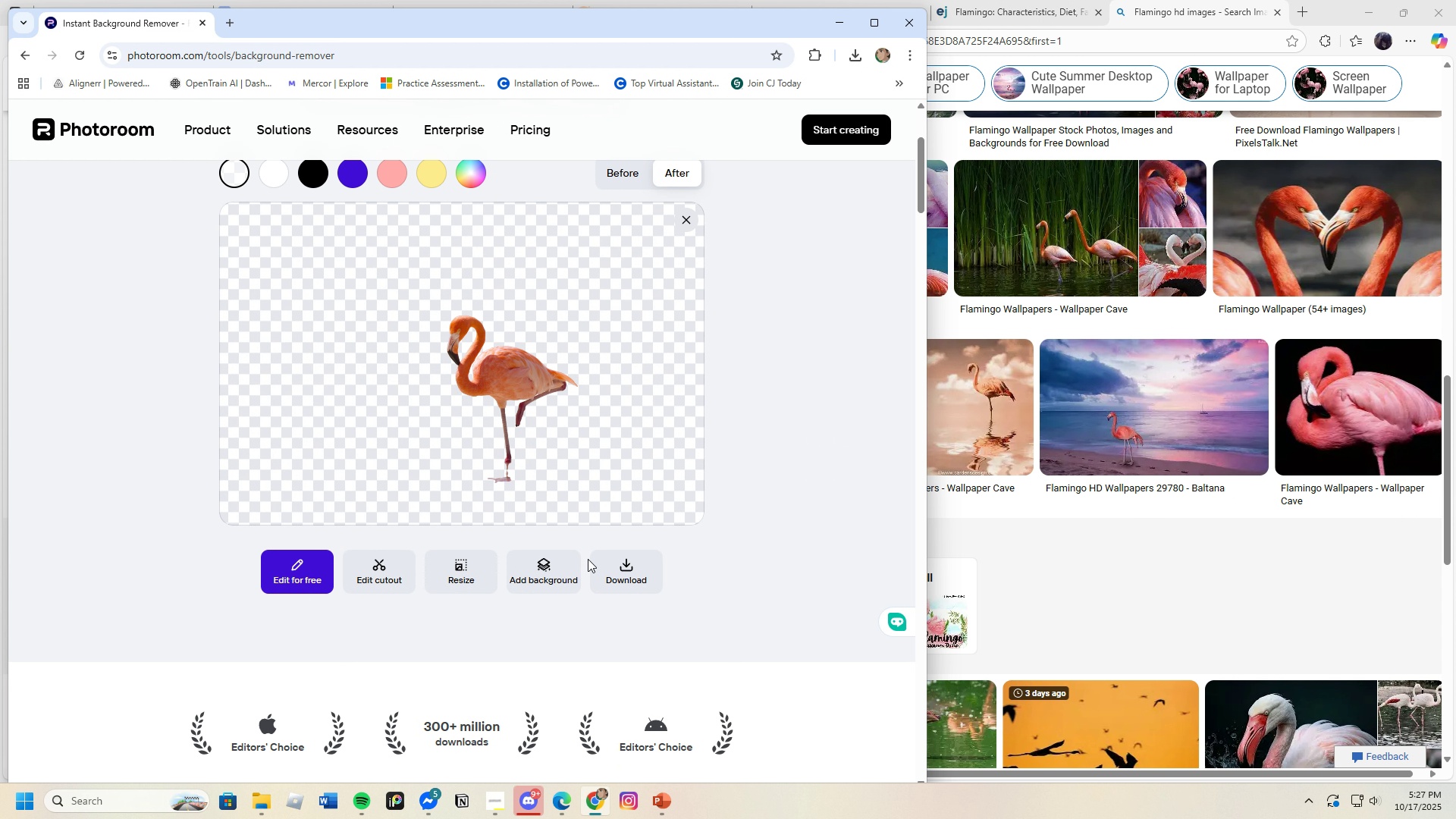 
left_click([629, 575])
 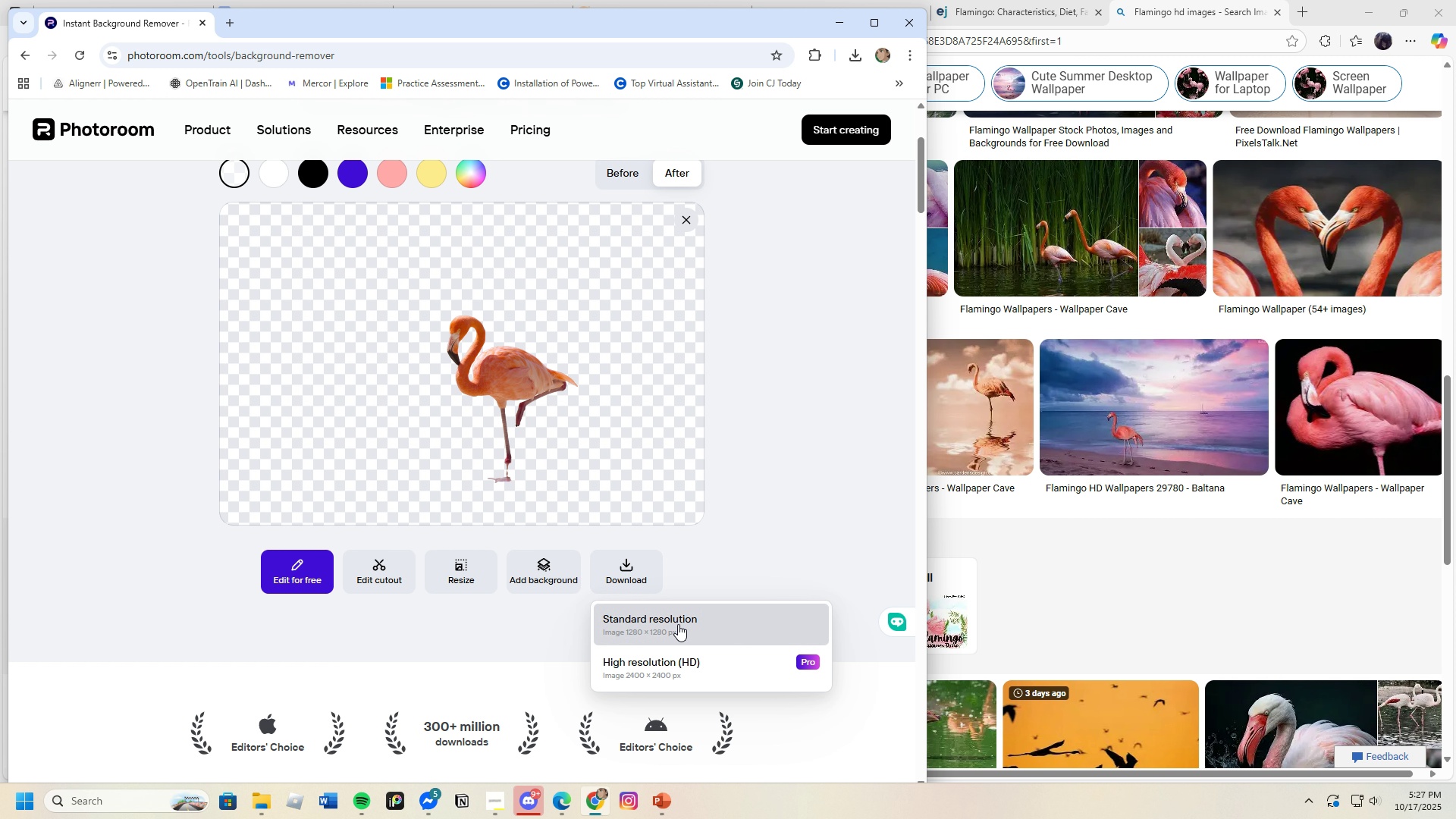 
left_click([678, 624])
 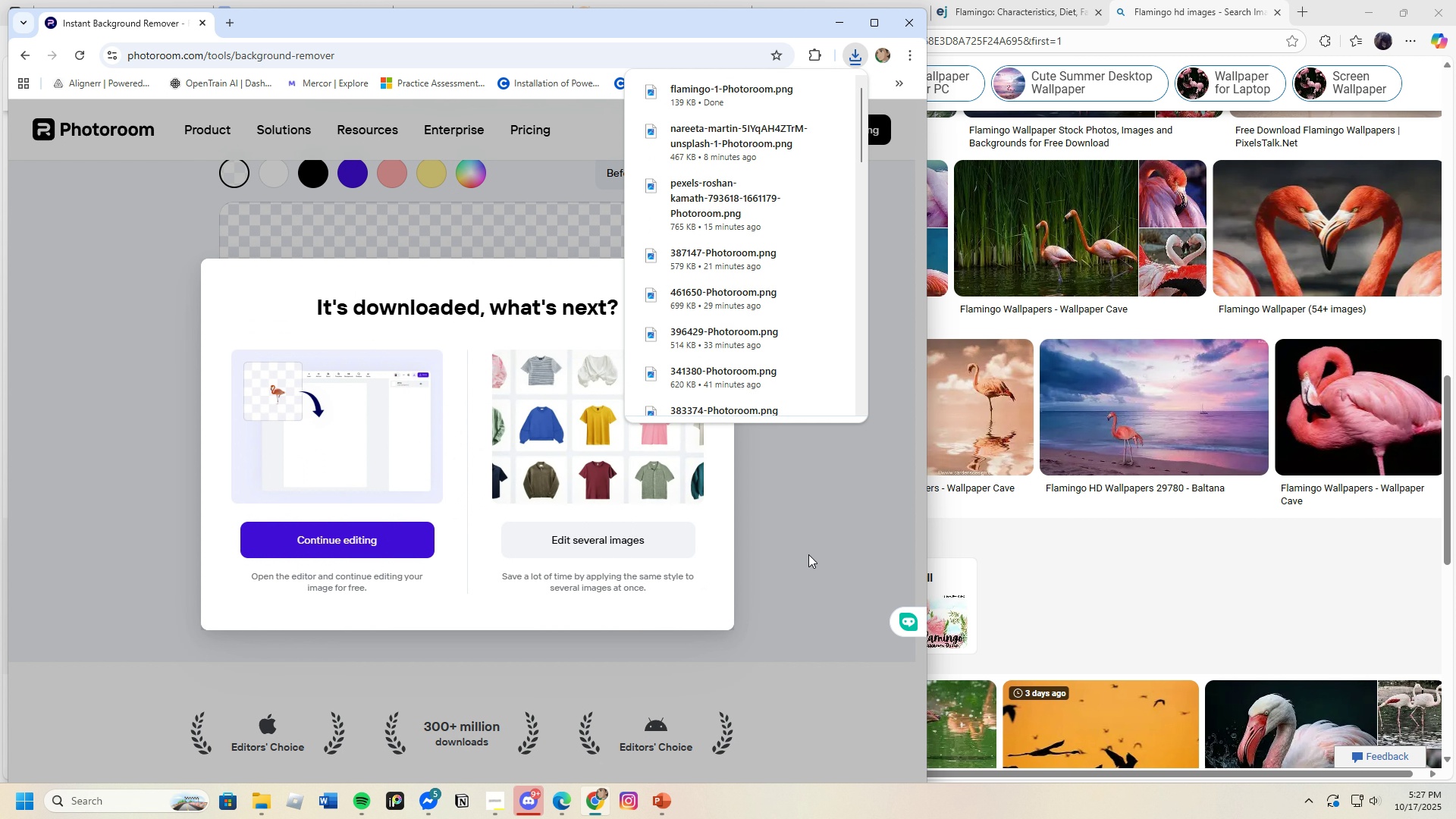 
left_click([808, 554])
 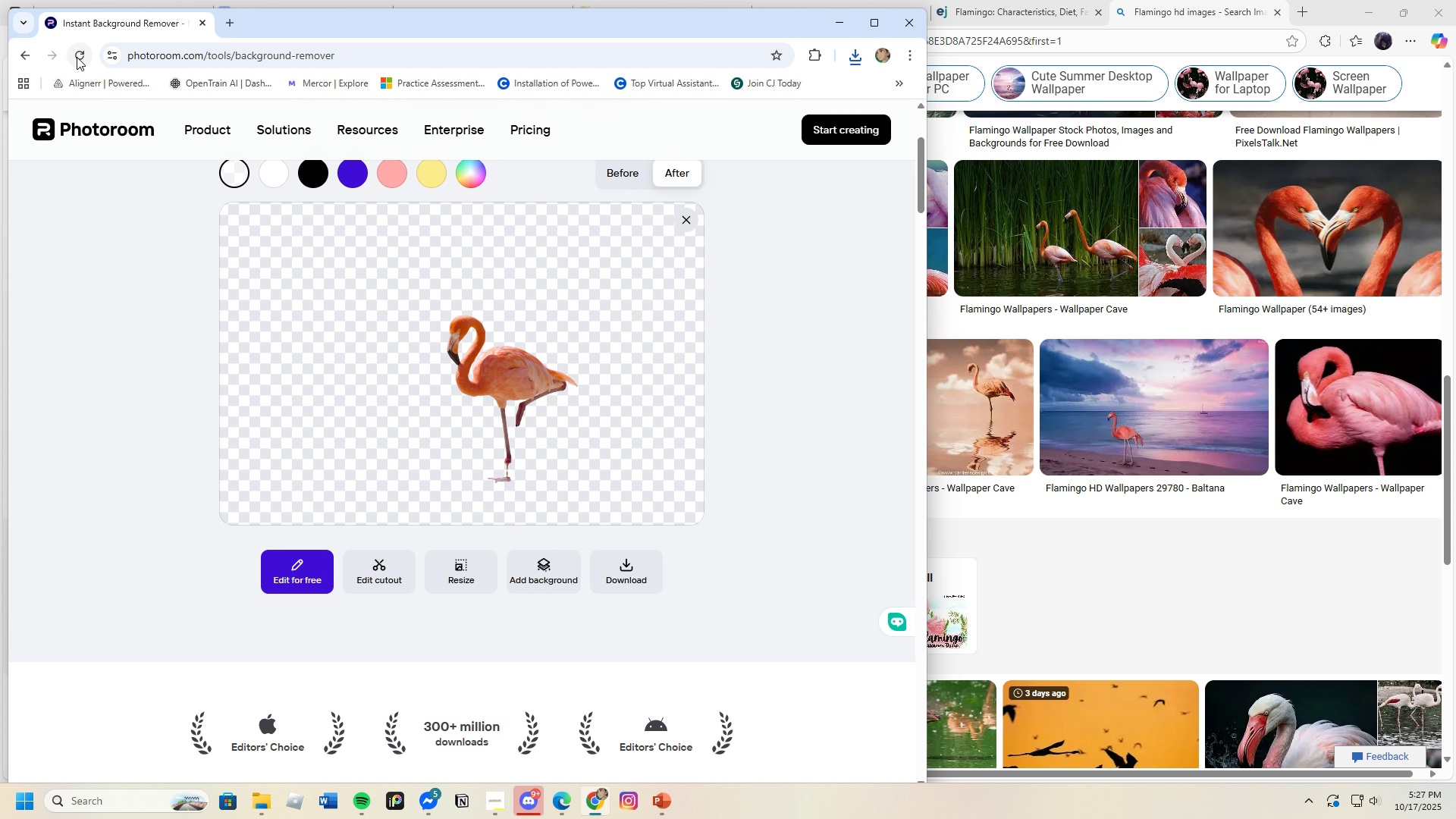 
left_click([77, 57])
 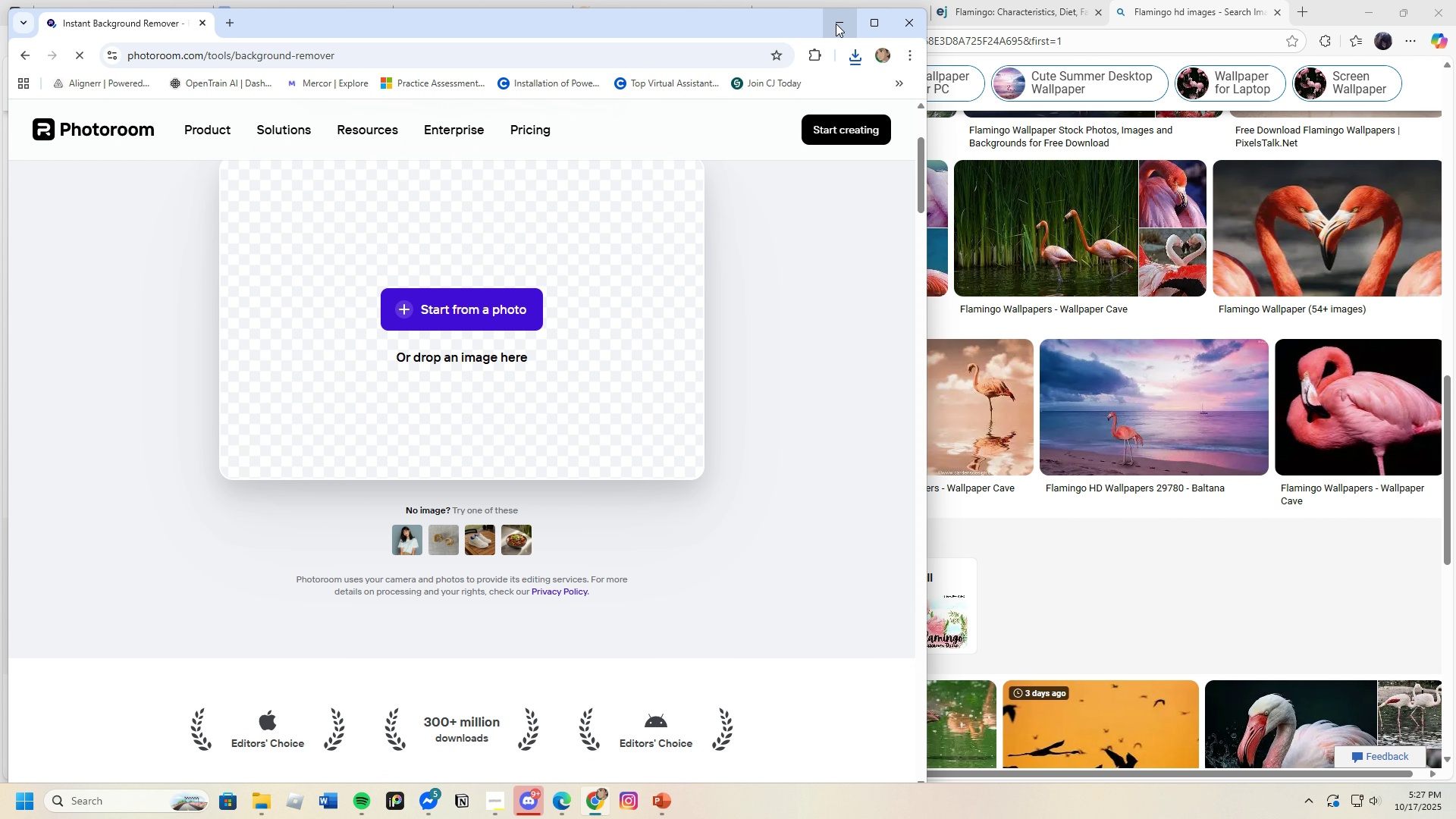 
left_click([836, 24])
 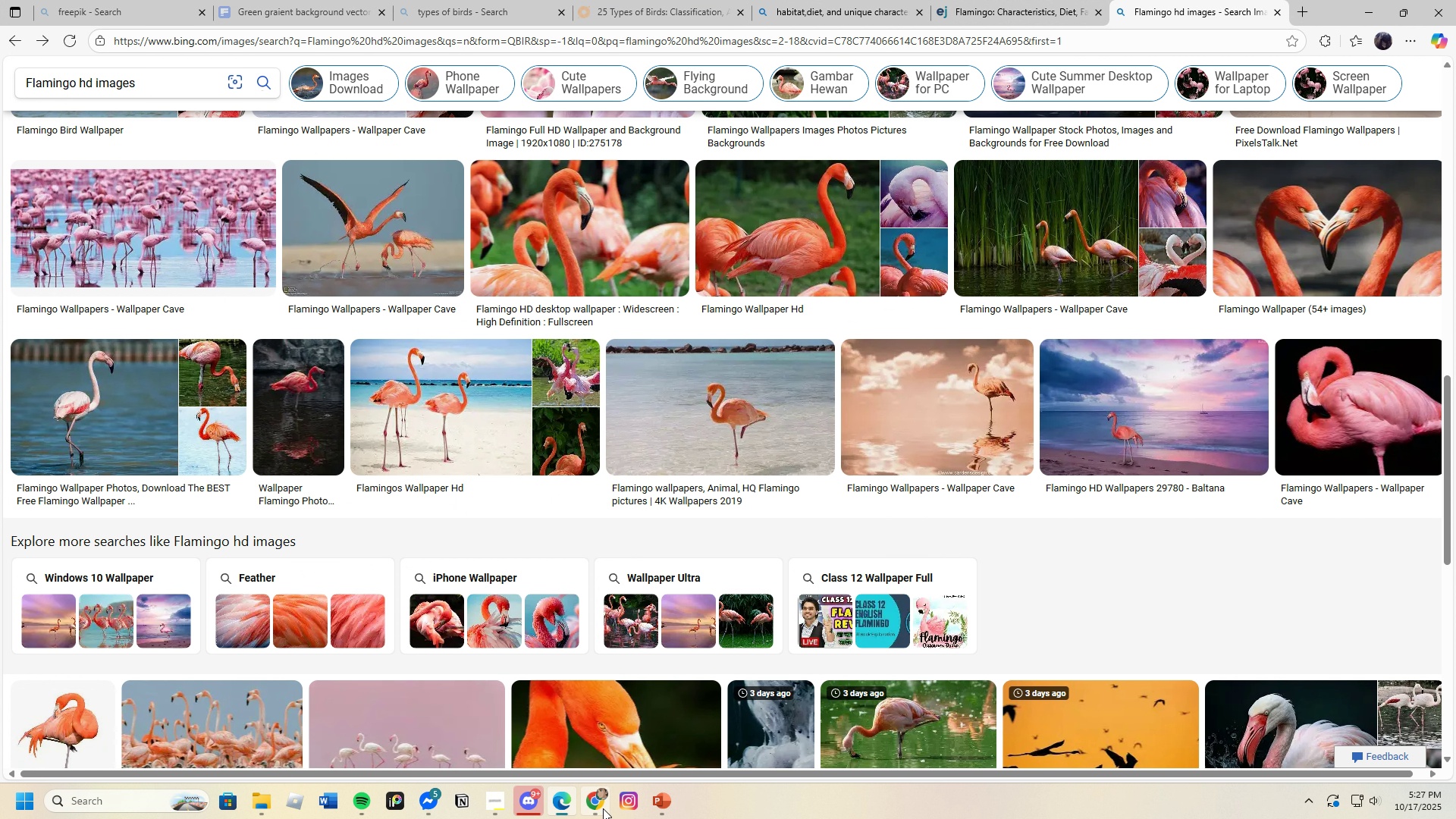 
left_click([603, 808])
 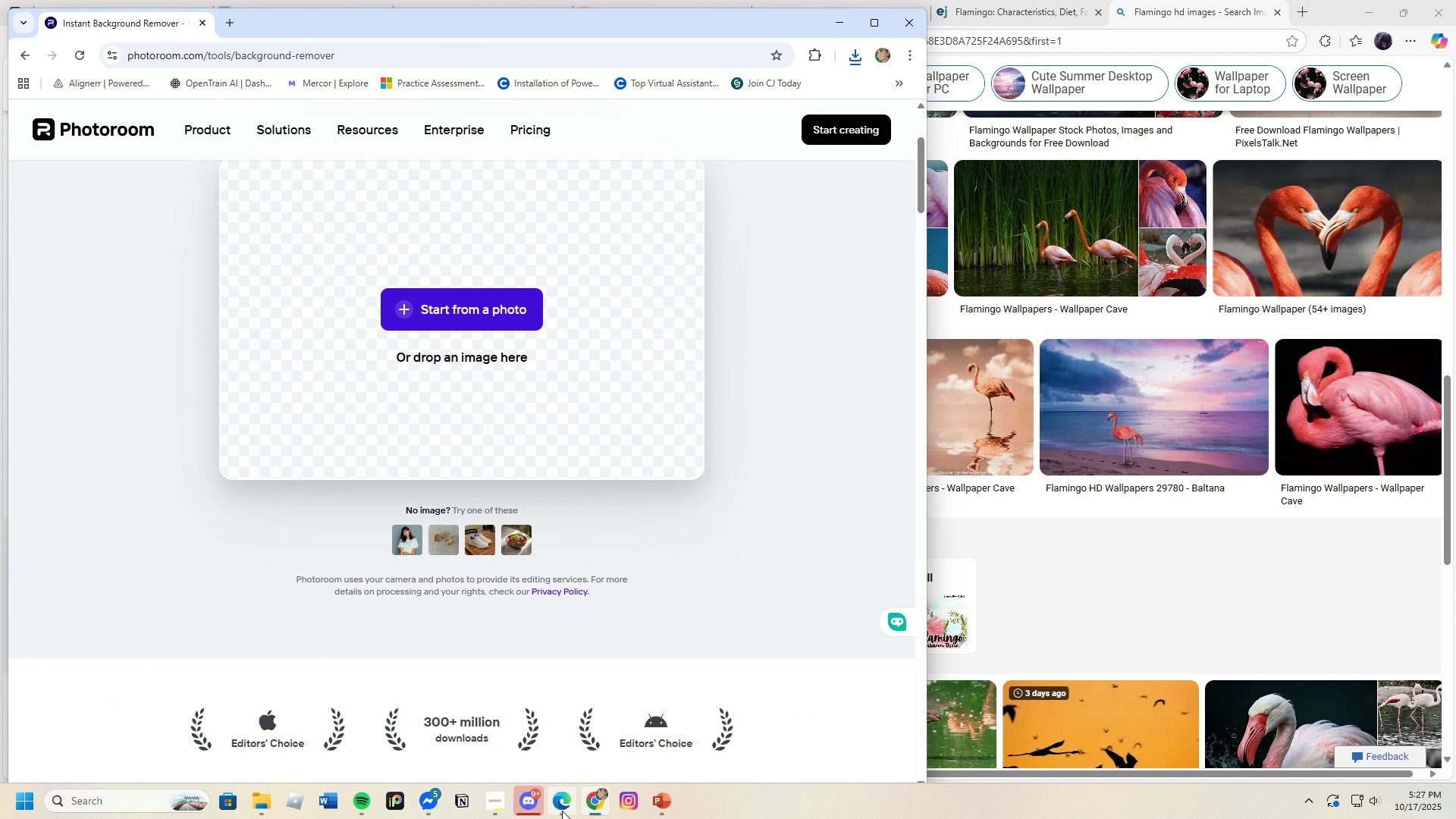 
left_click([561, 811])
 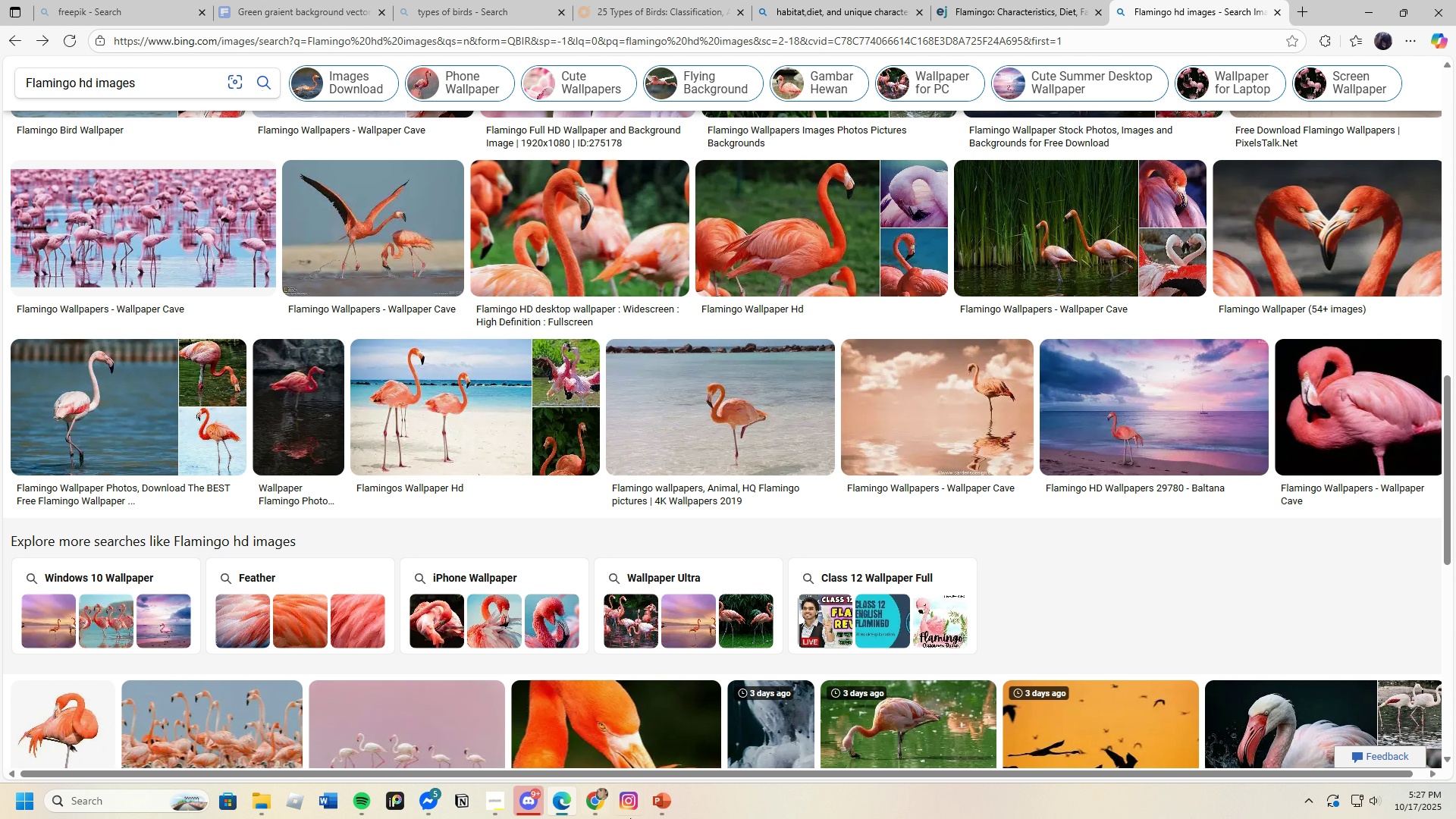 
left_click([658, 806])
 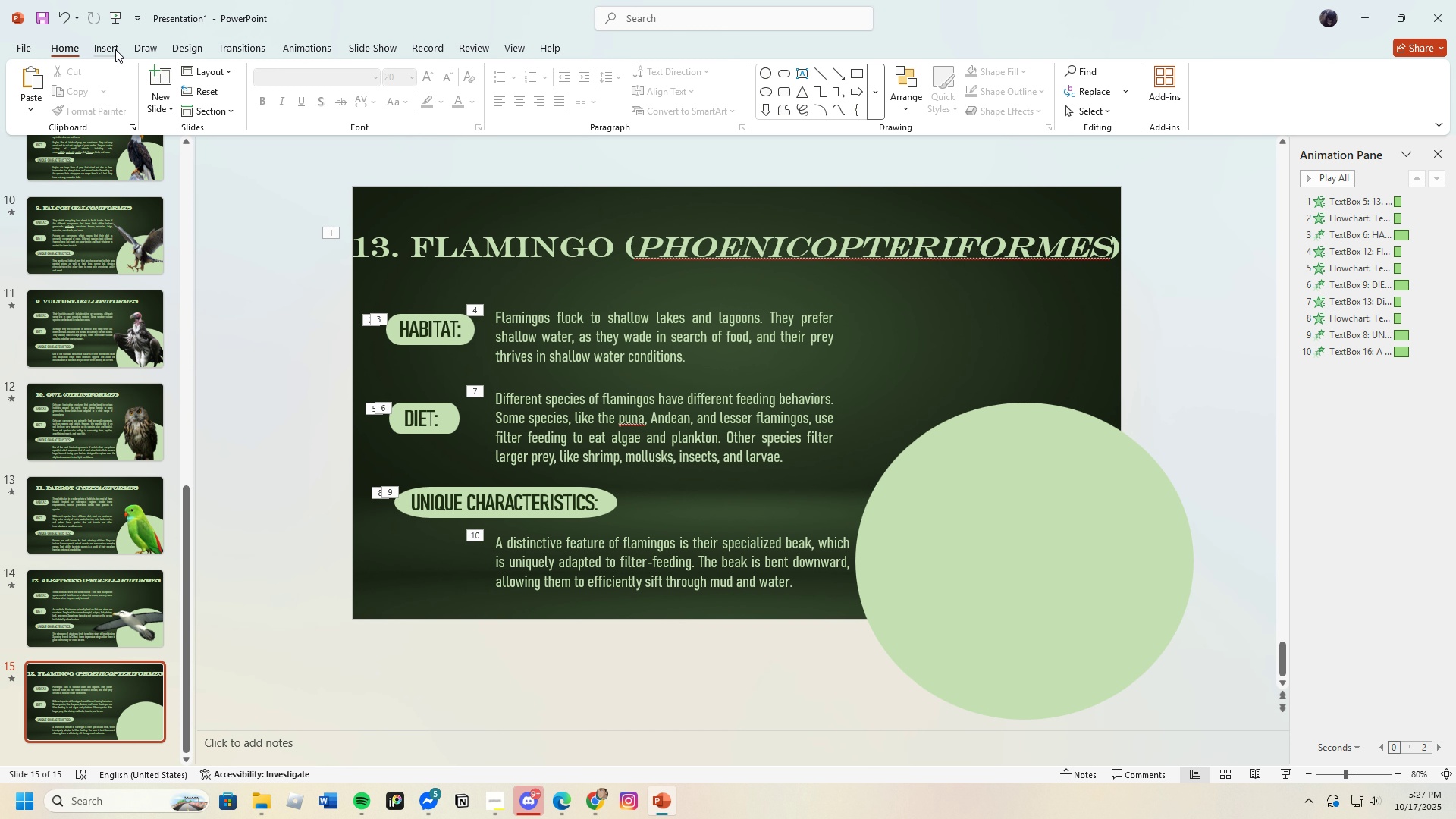 
left_click([115, 49])
 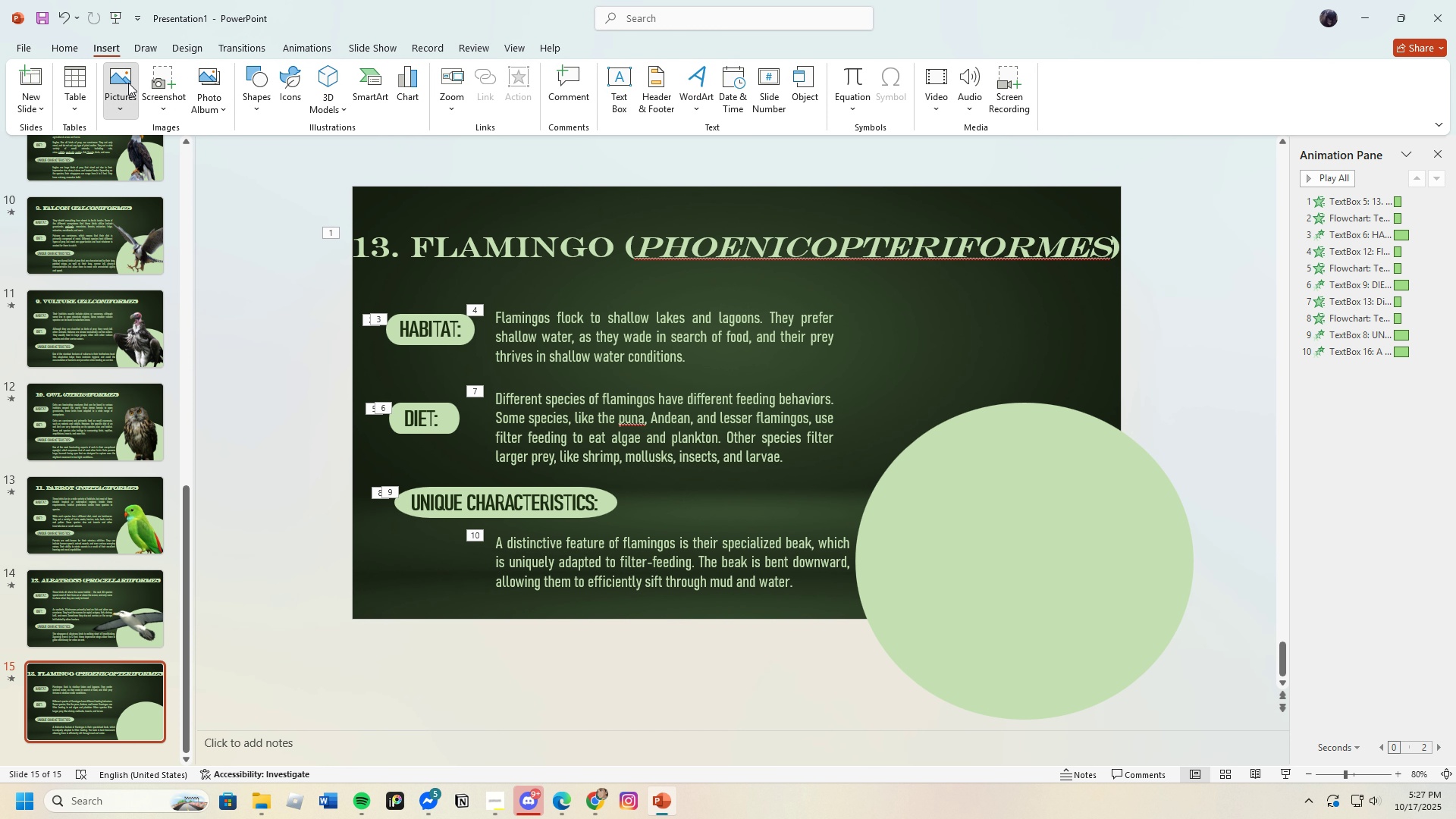 
left_click([128, 83])
 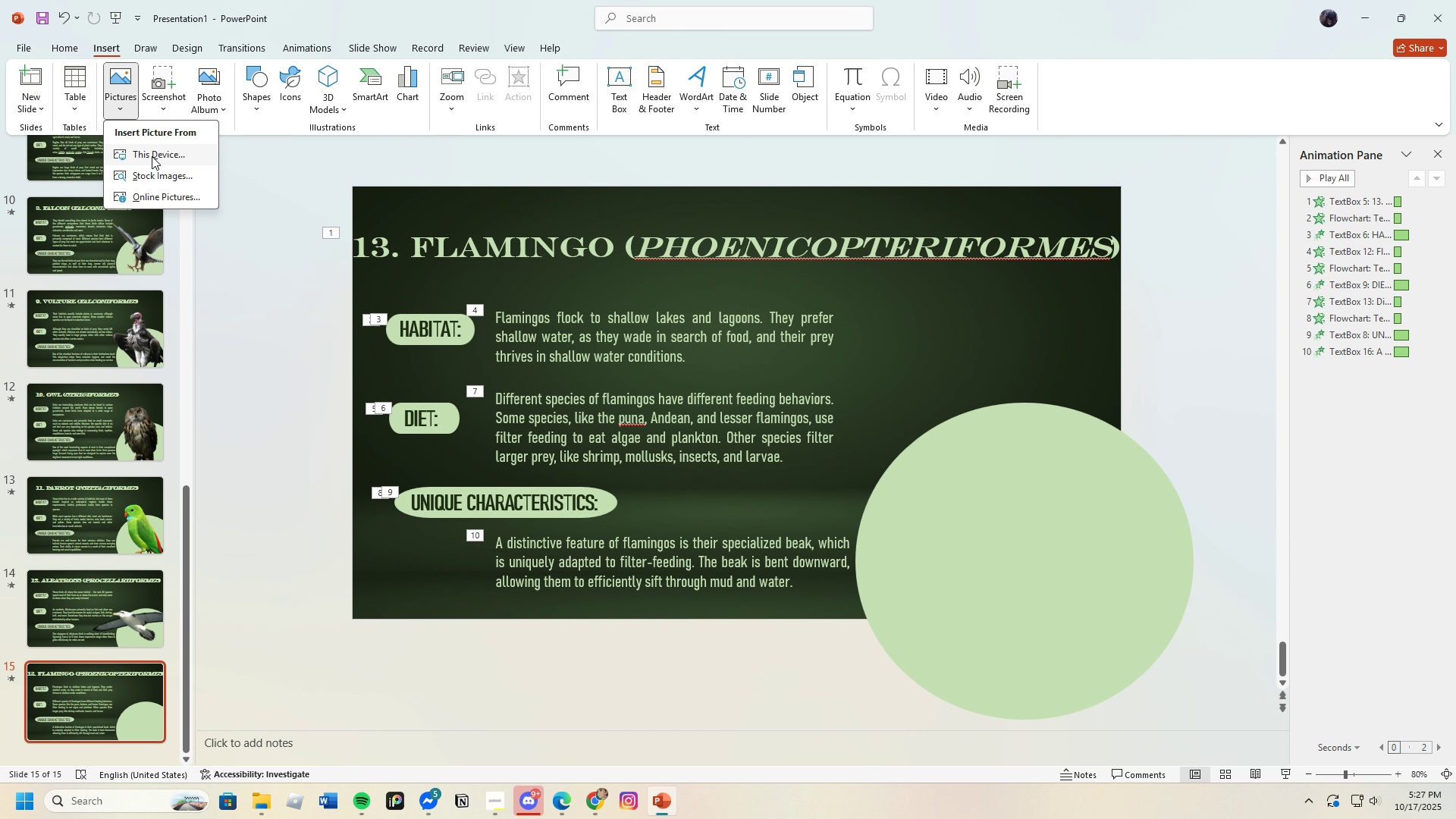 
left_click([152, 156])
 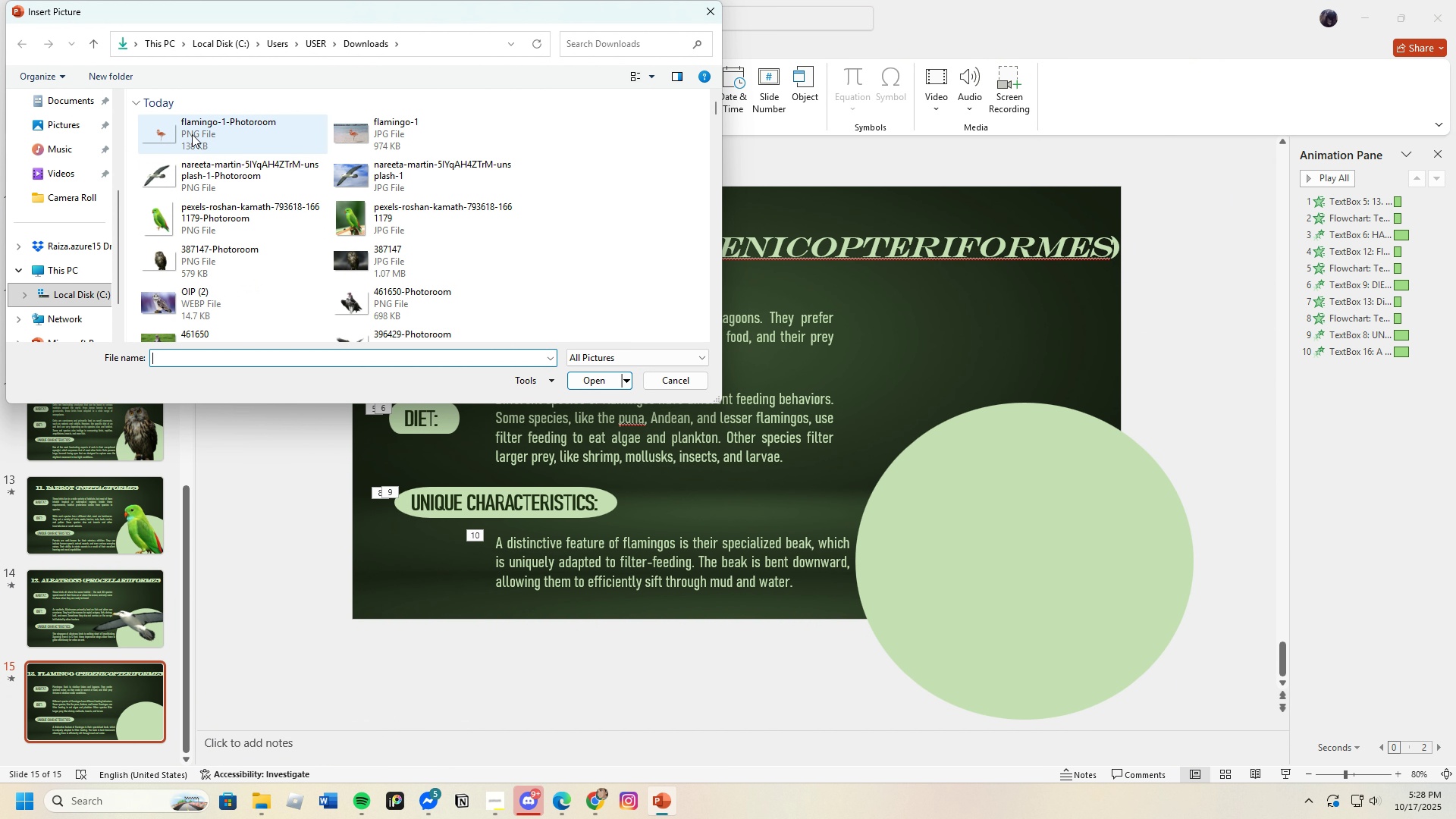 
left_click([192, 133])
 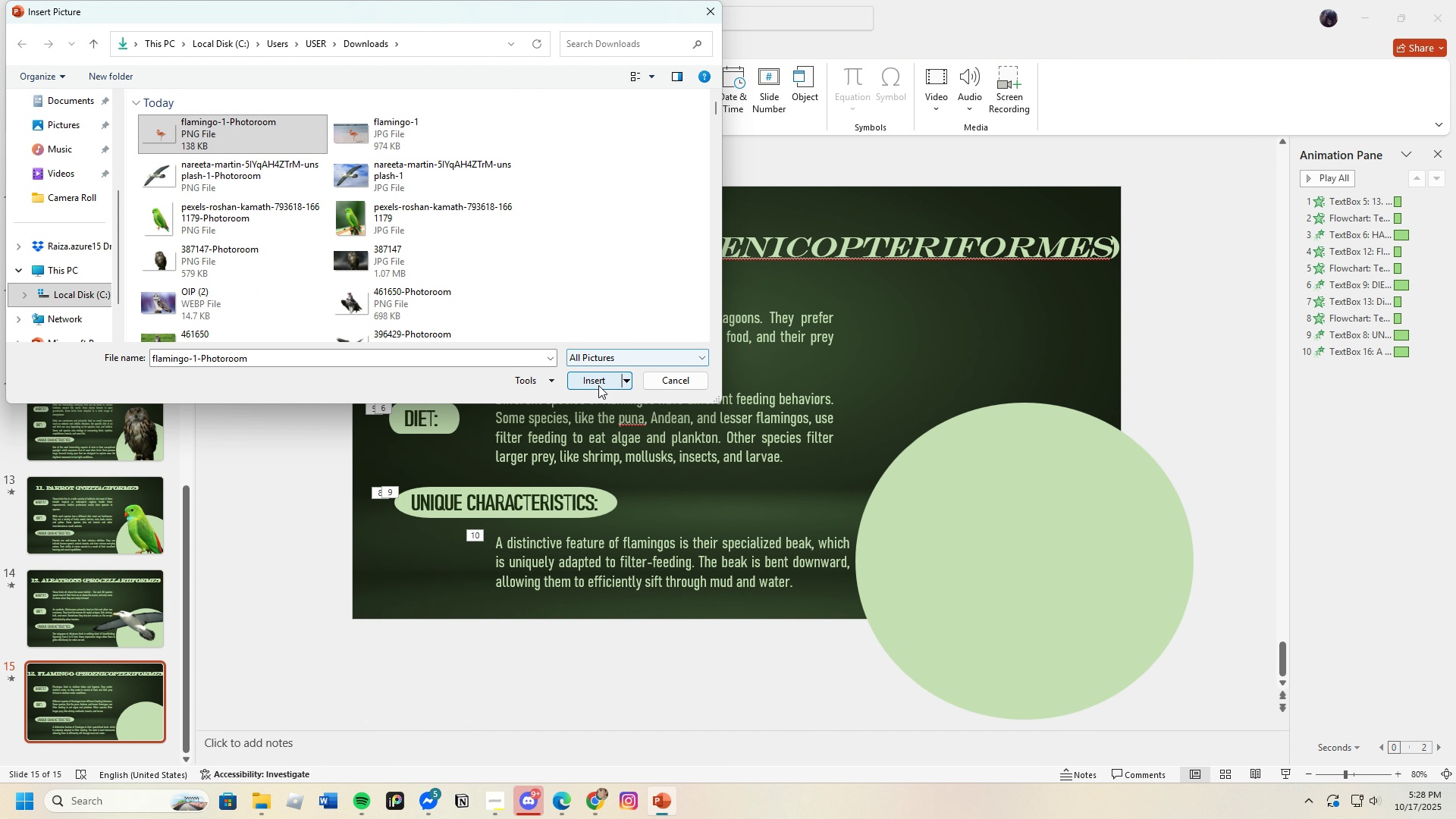 
left_click([598, 385])
 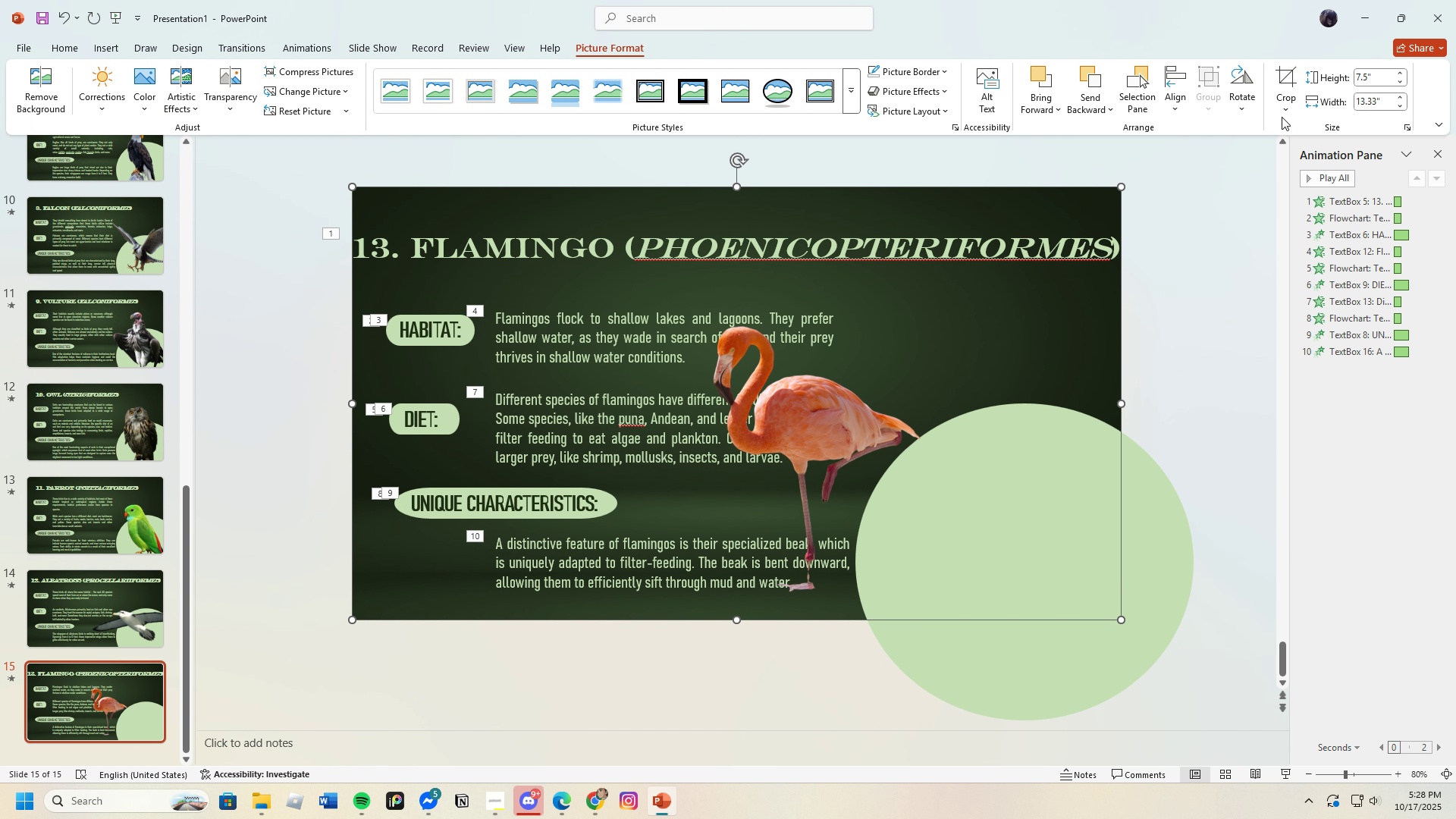 
left_click([1288, 84])
 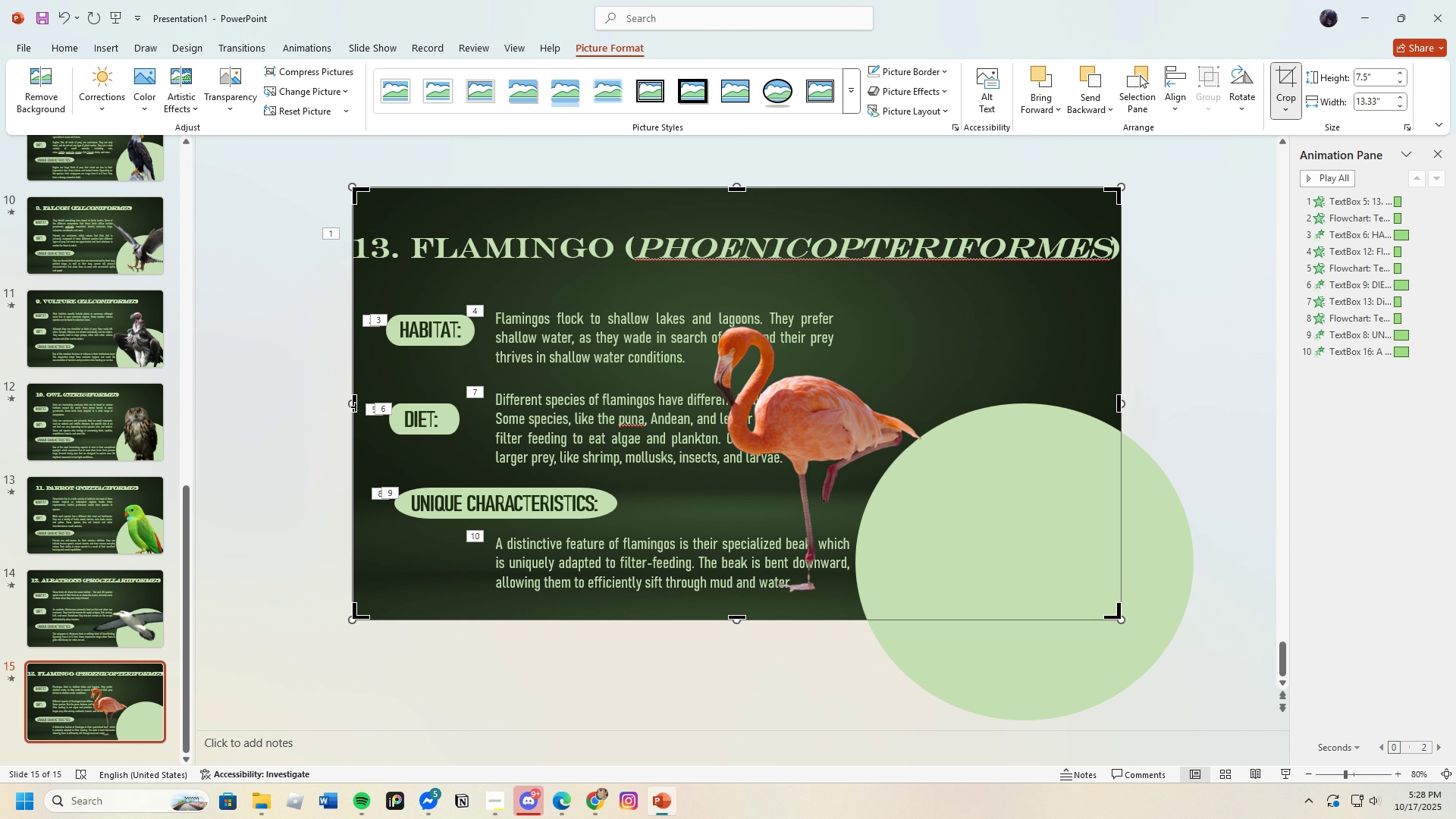 
left_click_drag(start_coordinate=[355, 406], to_coordinate=[670, 447])
 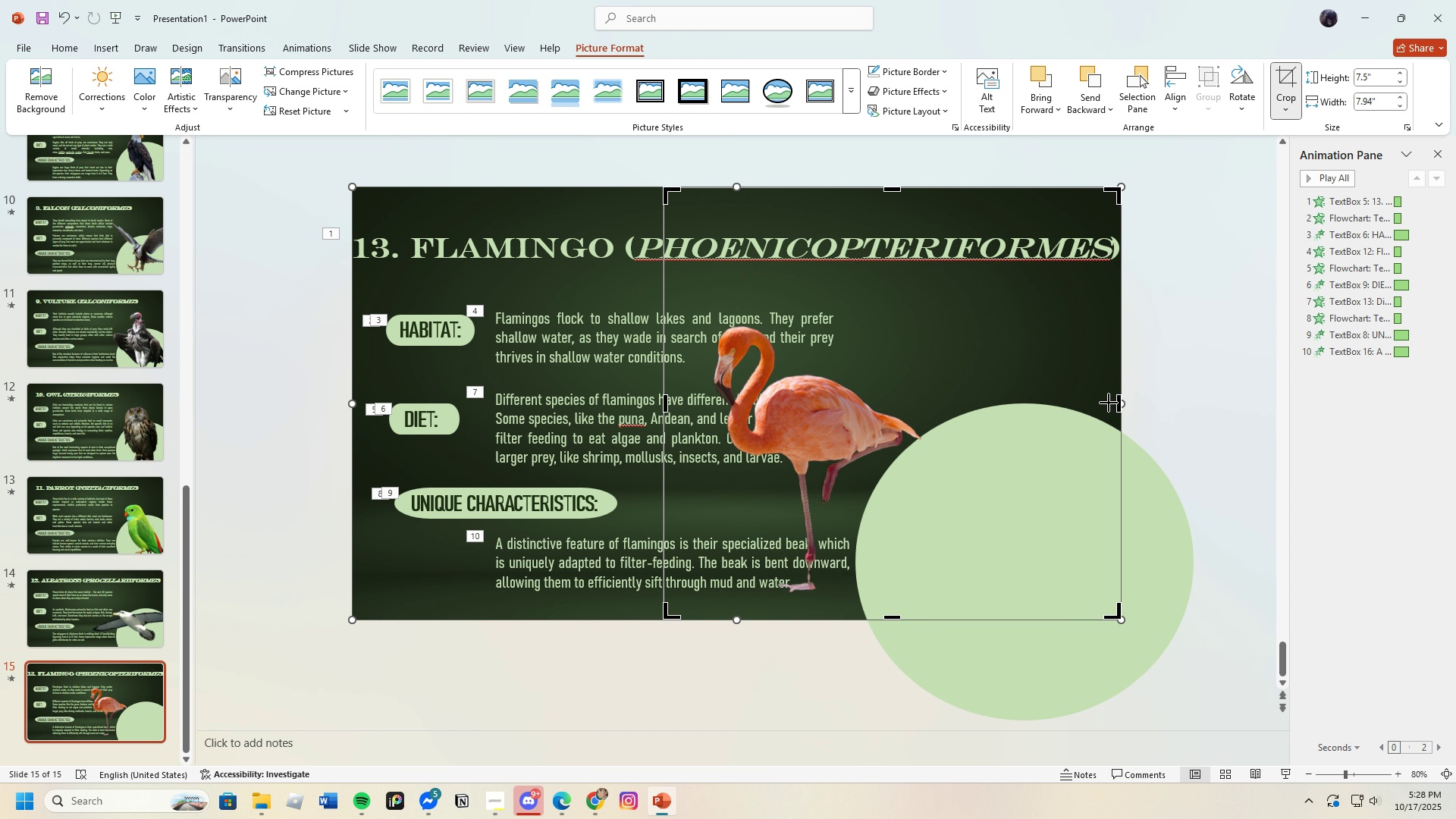 
left_click_drag(start_coordinate=[1117, 402], to_coordinate=[952, 425])
 